 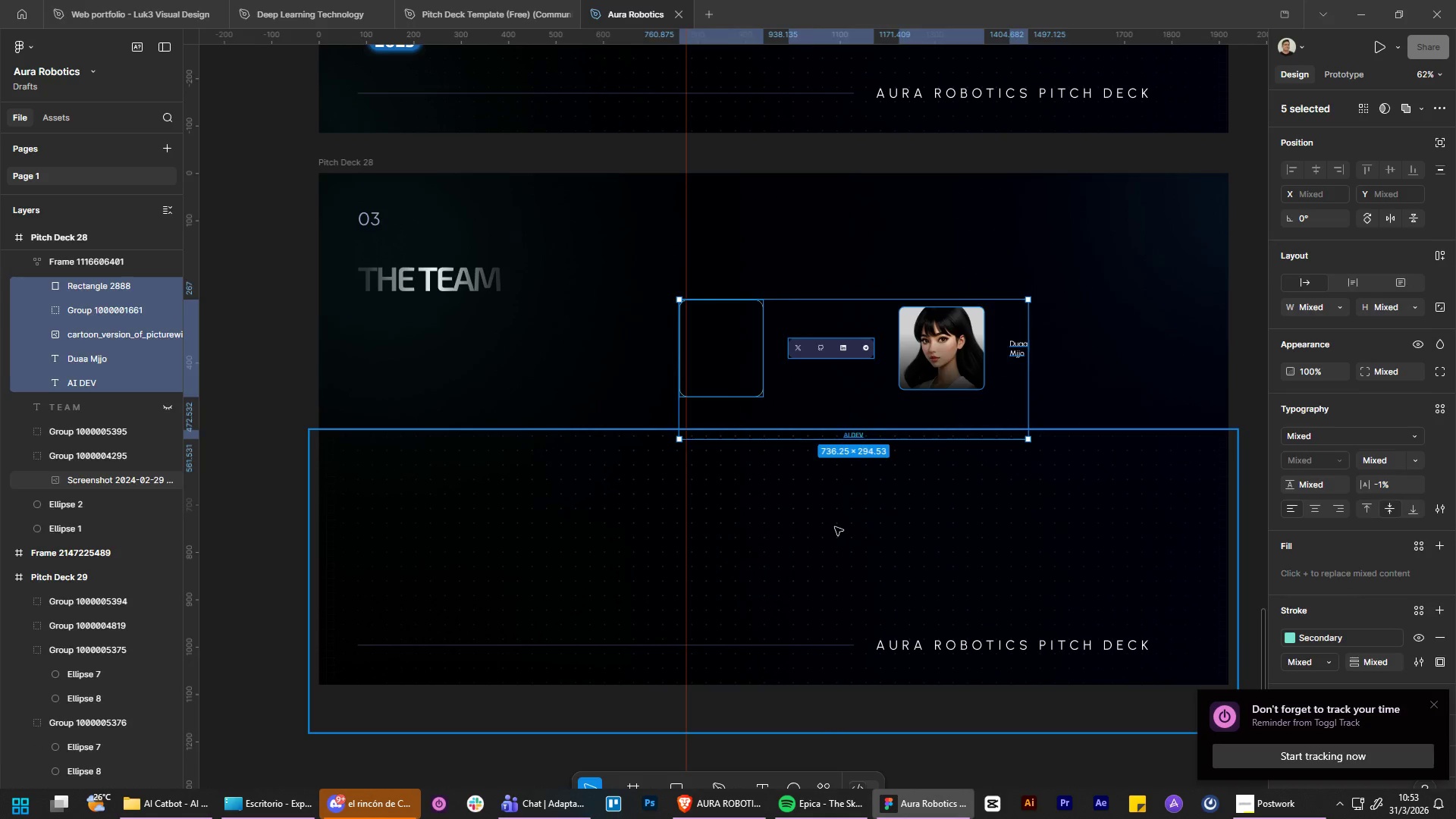 
hold_key(key=AltLeft, duration=0.41)
scroll: coordinate [848, 298], scroll_direction: down, amount: 5.0
 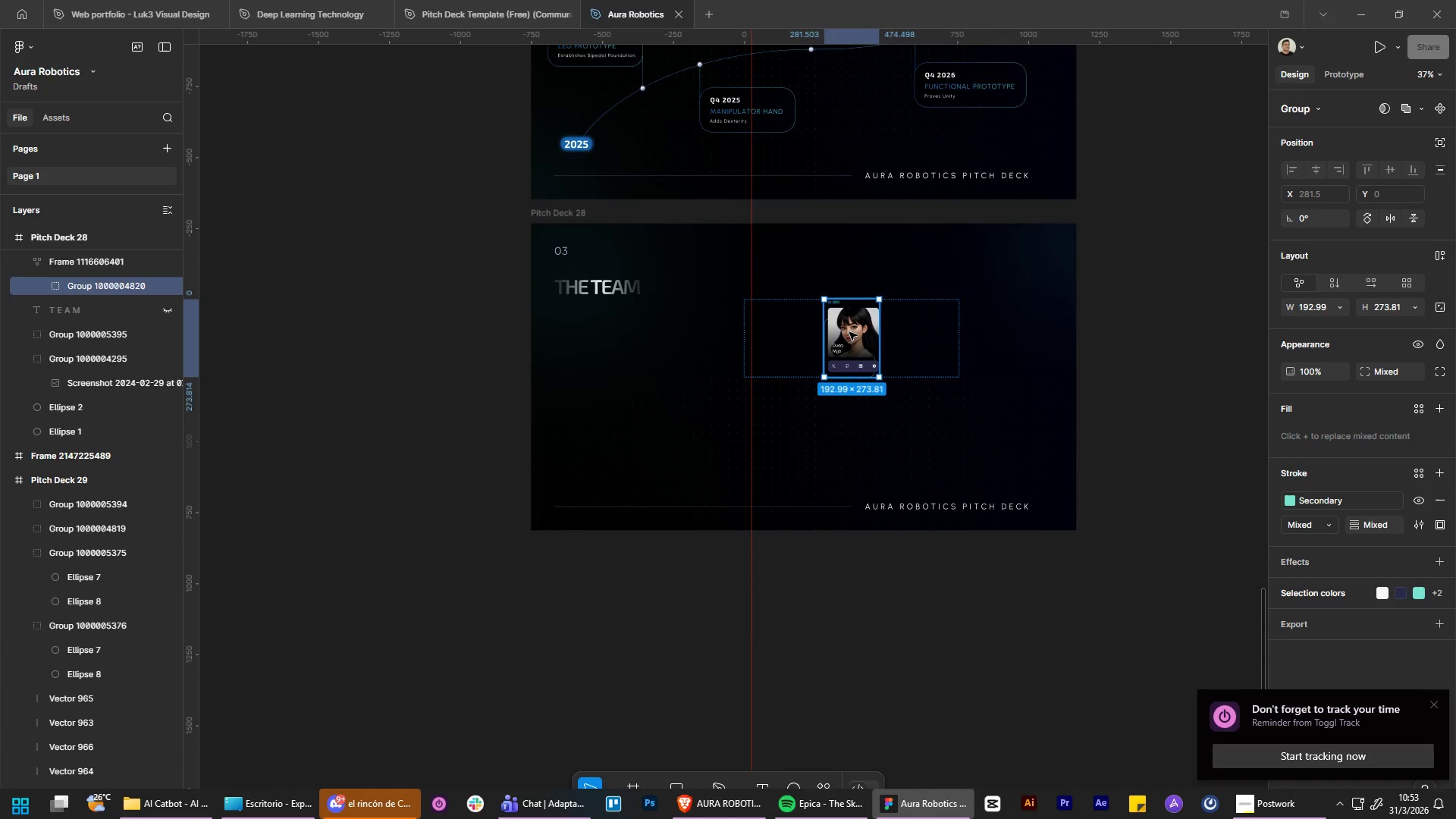 
left_click_drag(start_coordinate=[849, 332], to_coordinate=[843, 640])
 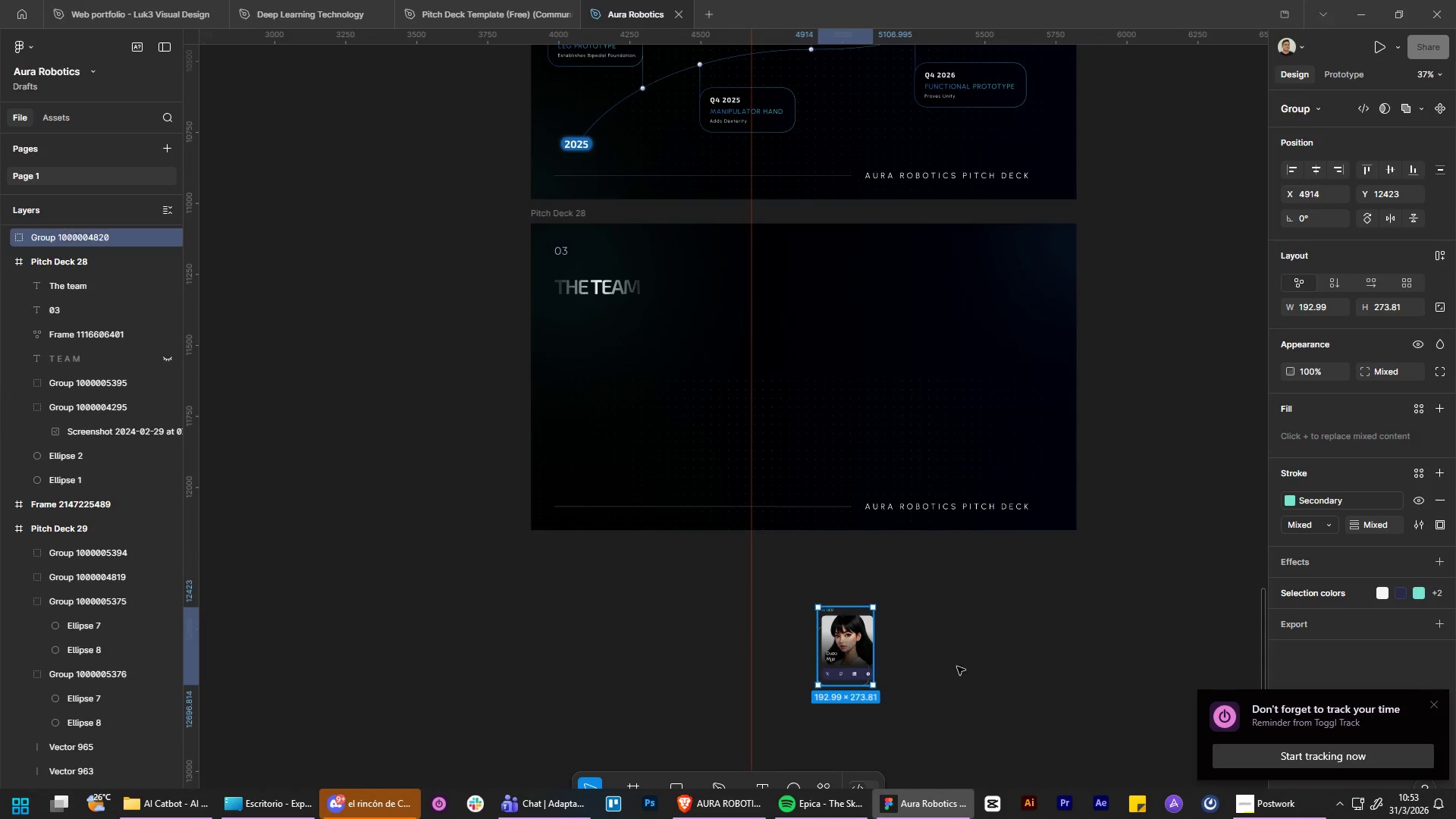 
left_click([959, 667])
 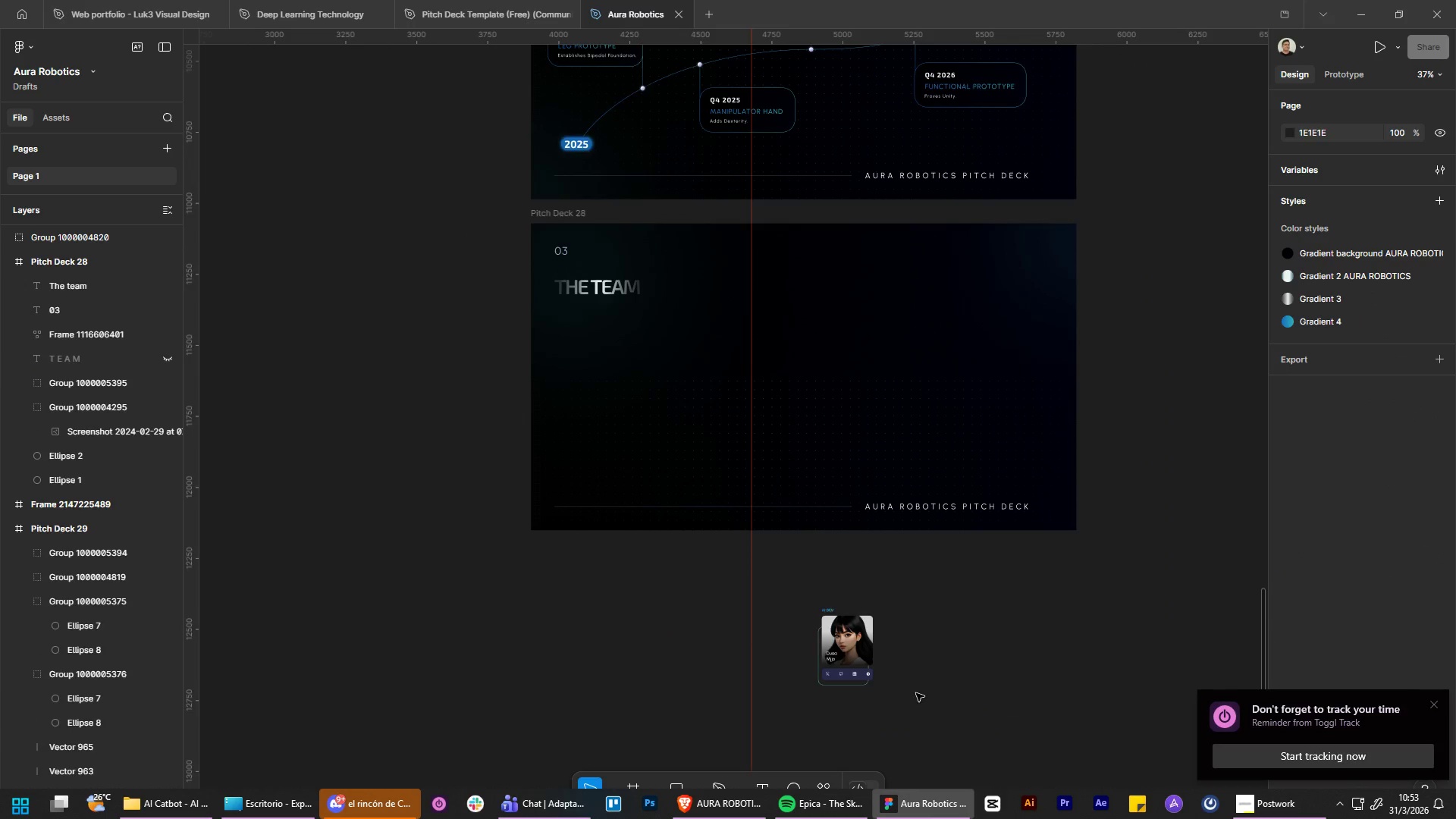 
hold_key(key=ControlLeft, duration=0.41)
hold_key(key=AltLeft, duration=0.41)
scroll: coordinate [912, 698], scroll_direction: up, amount: 4.0
 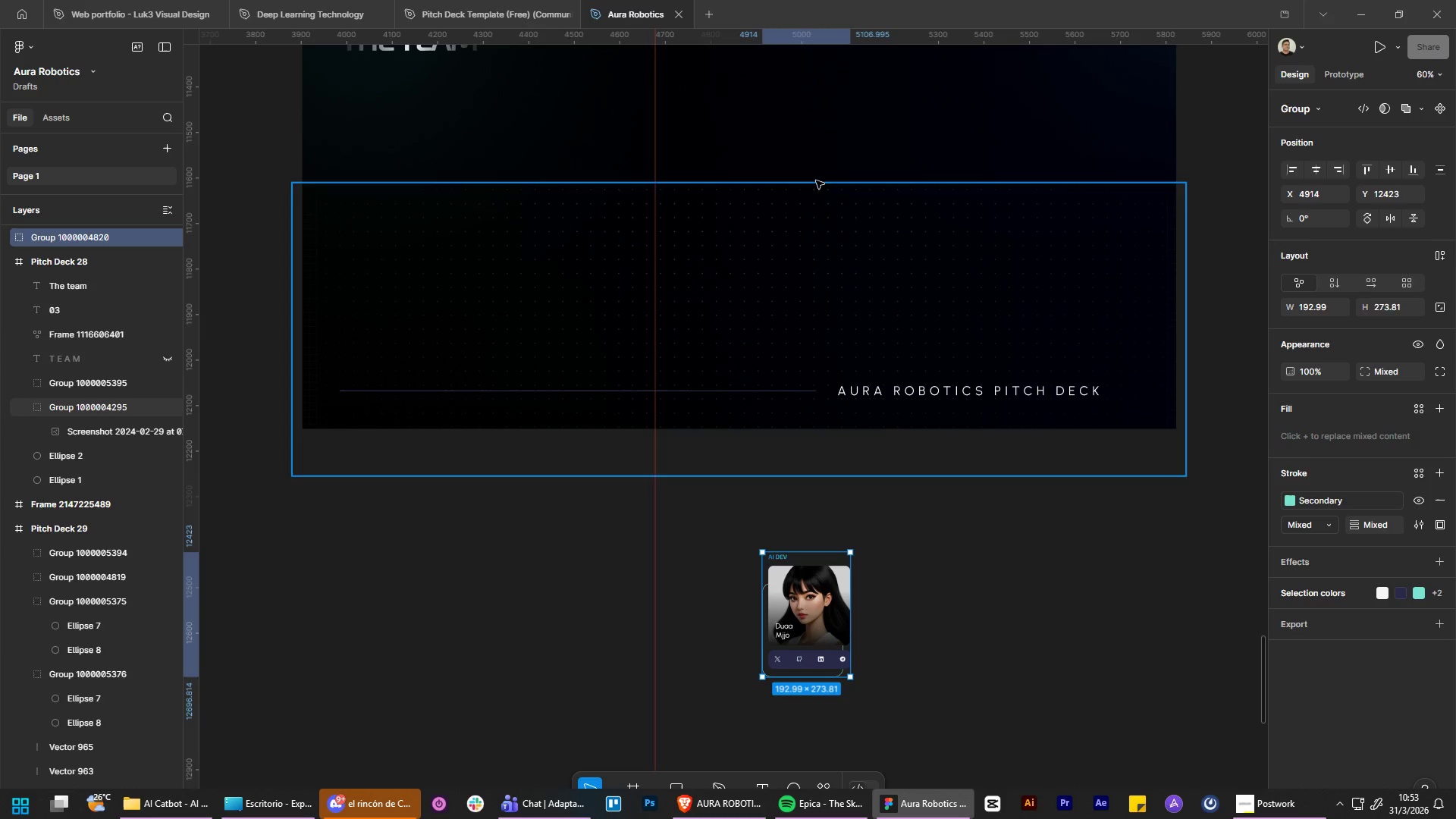 
left_click([814, 155])
 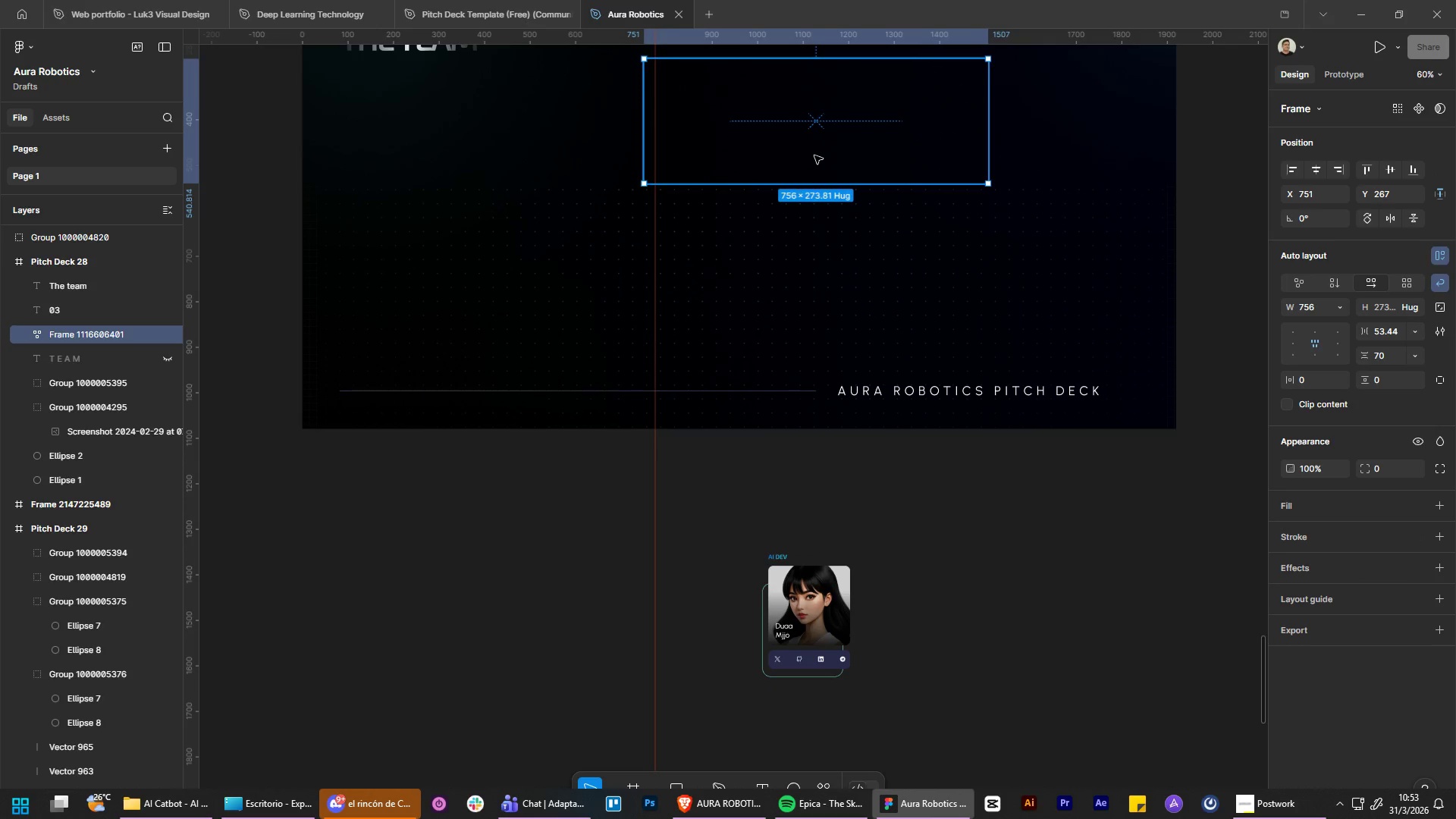 
key(Control+X)
 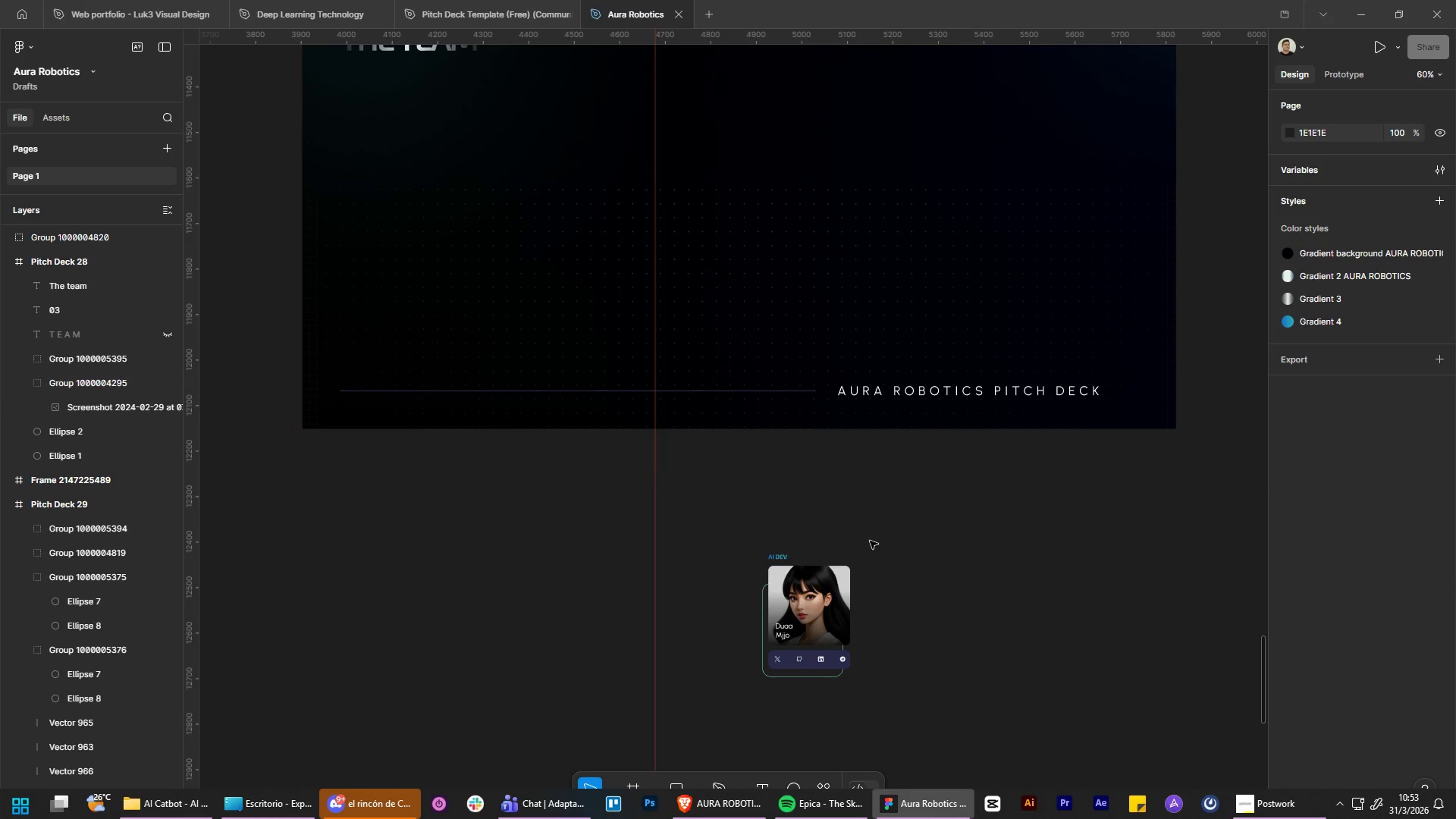 
left_click([836, 590])
 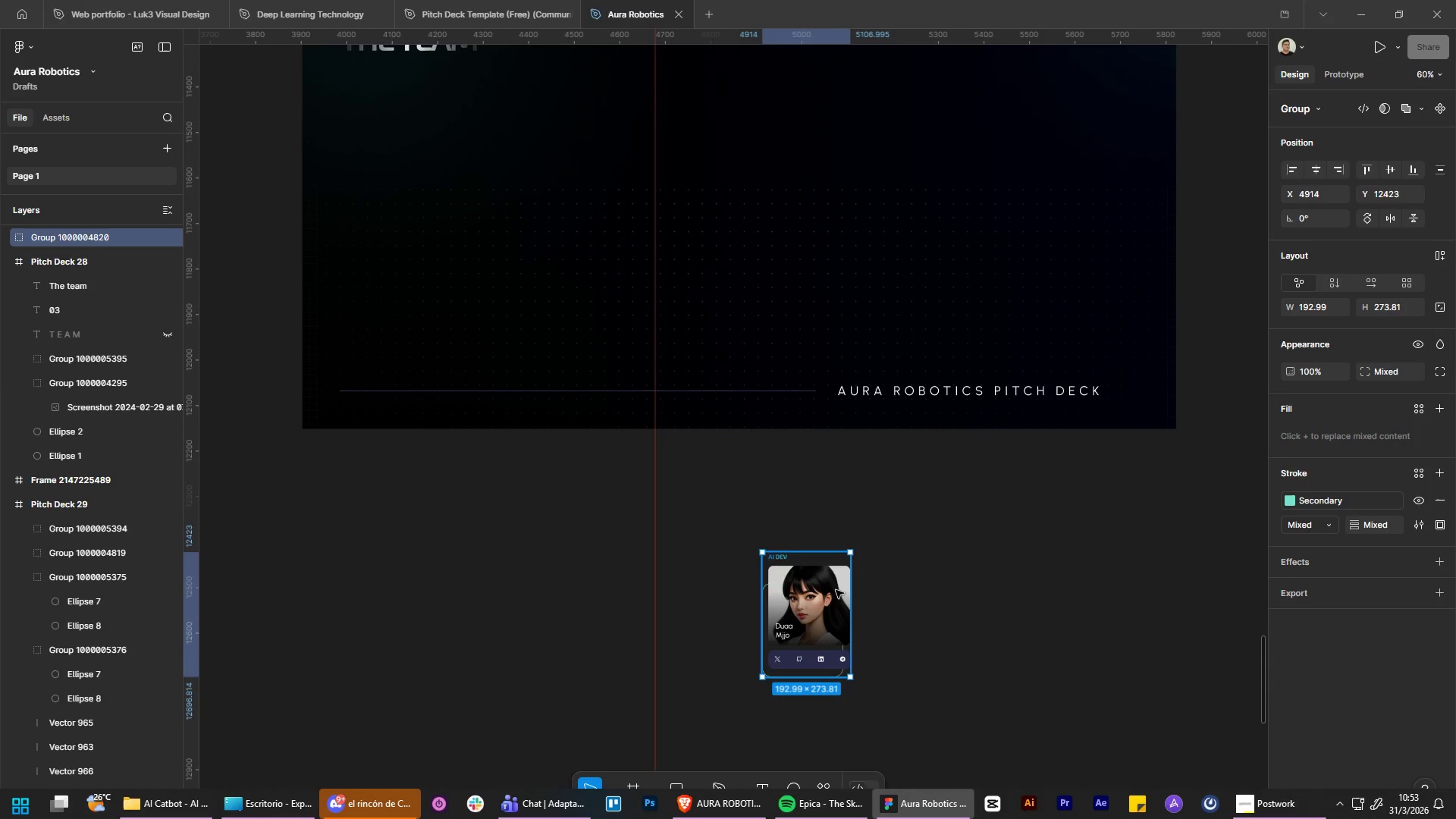 
right_click([836, 589])
 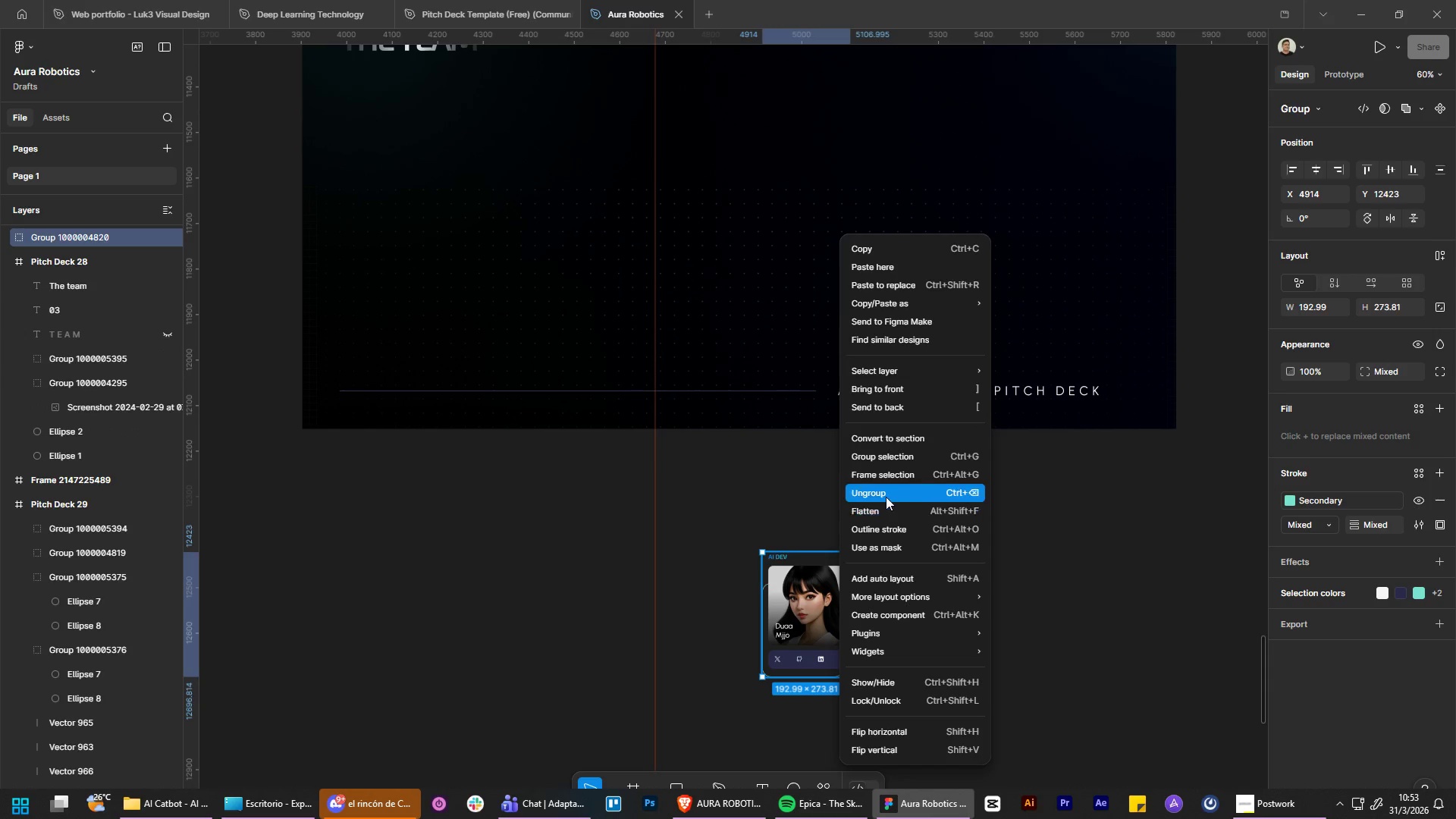 
left_click([884, 494])
 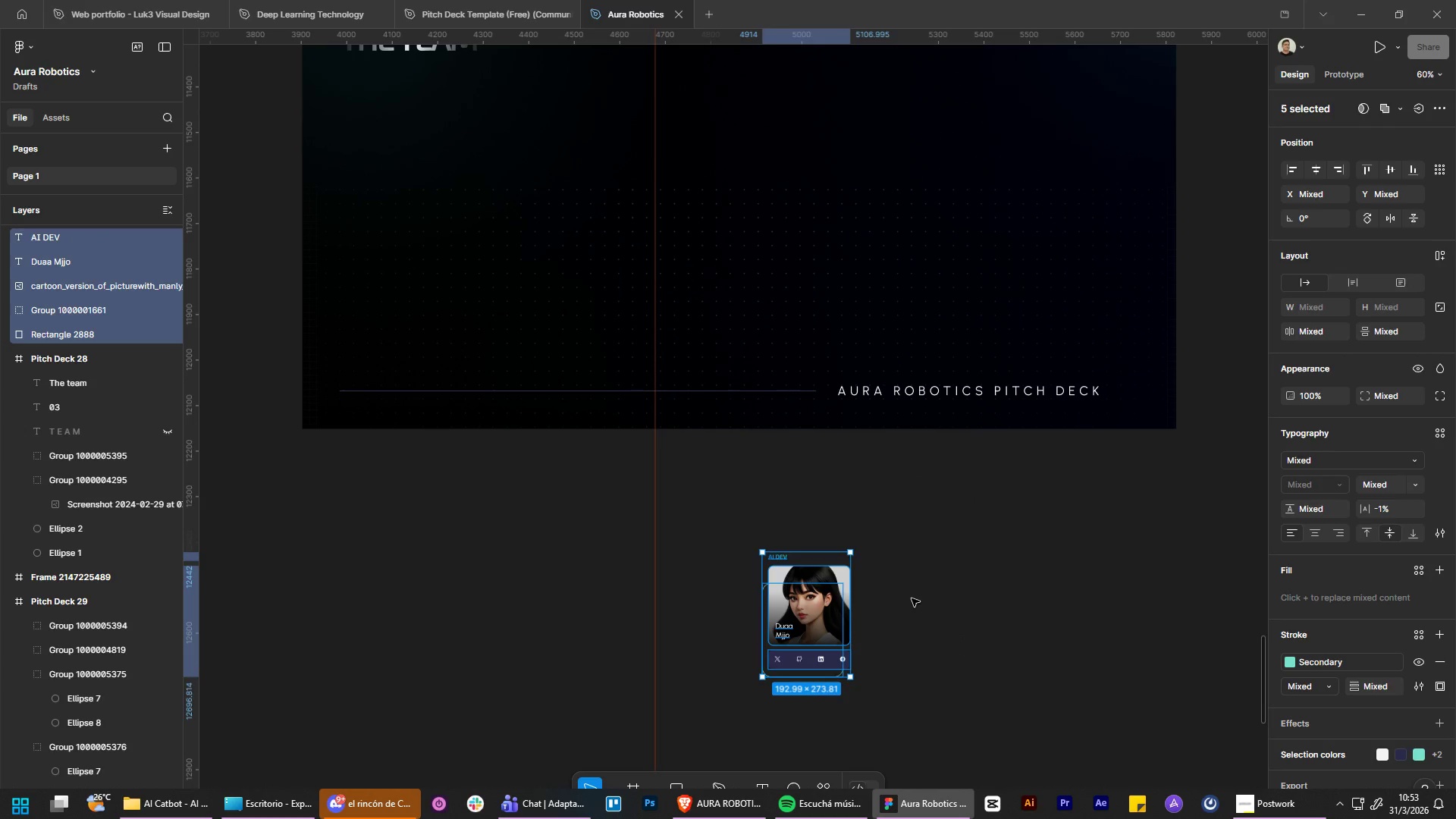 
hold_key(key=ControlLeft, duration=0.7)
 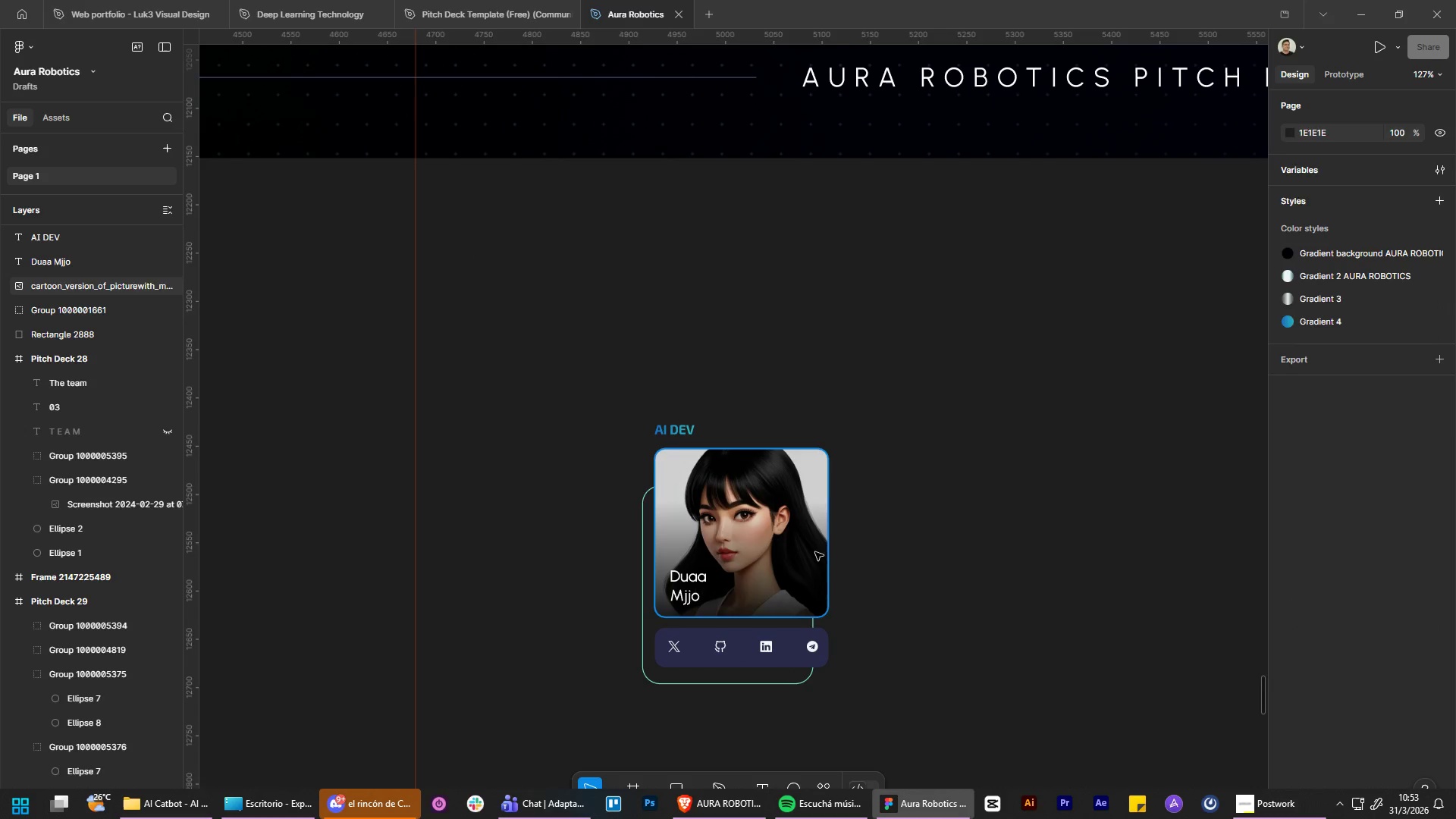 
hold_key(key=AltLeft, duration=0.7)
 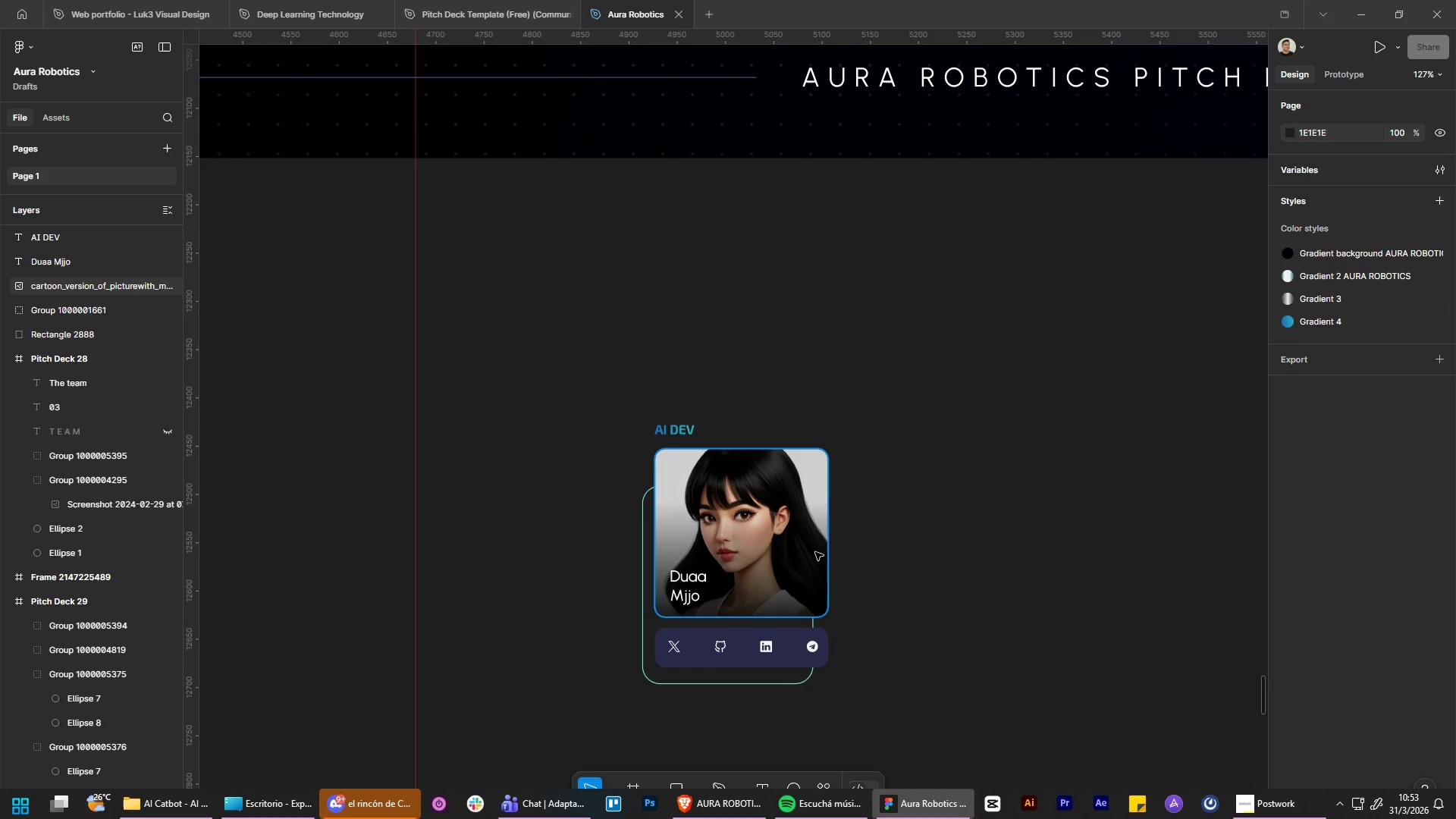 
left_click_drag(start_coordinate=[790, 551], to_coordinate=[937, 558])
 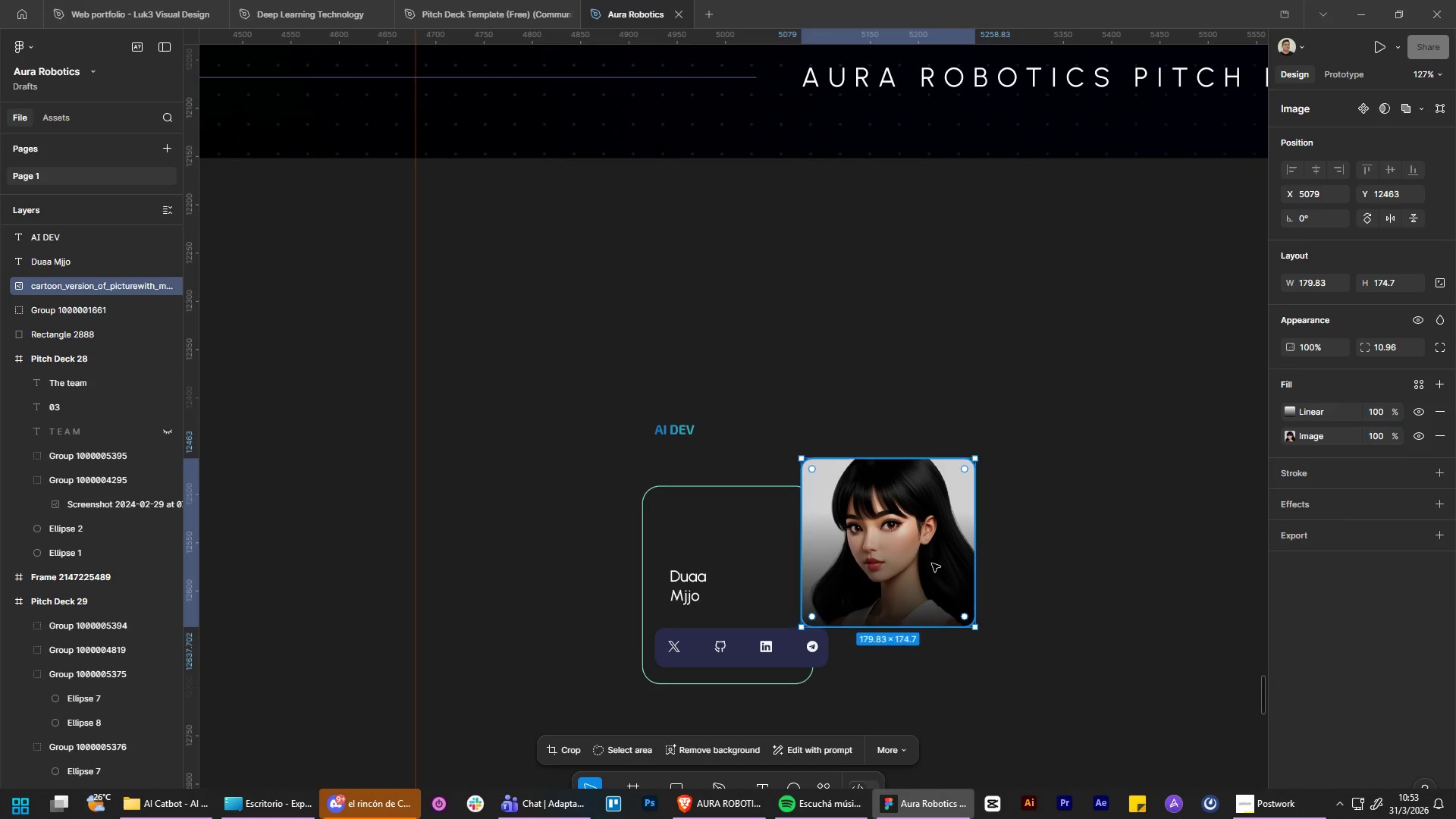 
scroll: coordinate [865, 670], scroll_direction: up, amount: 8.0
 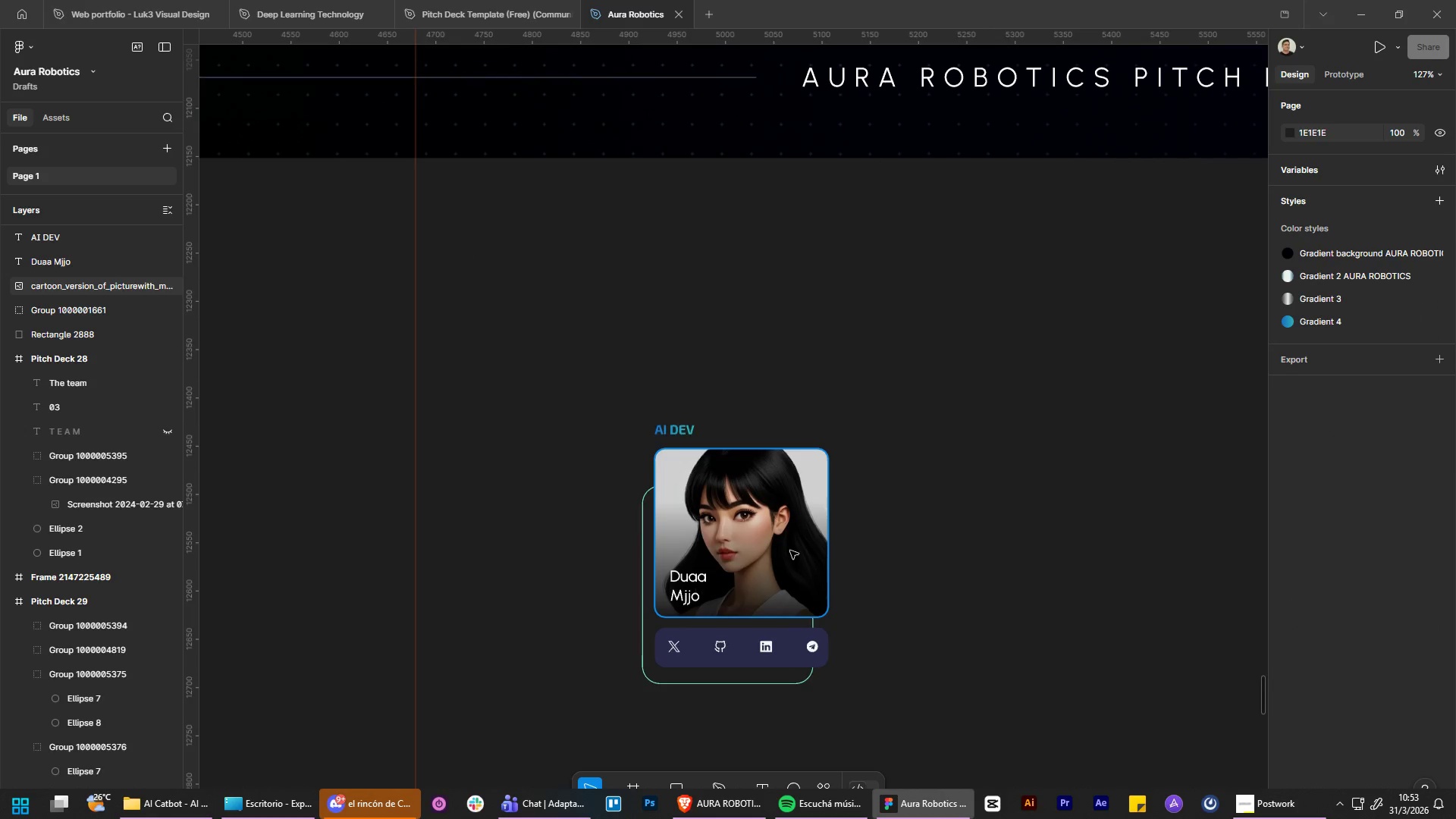 
key(Control+ControlLeft)
 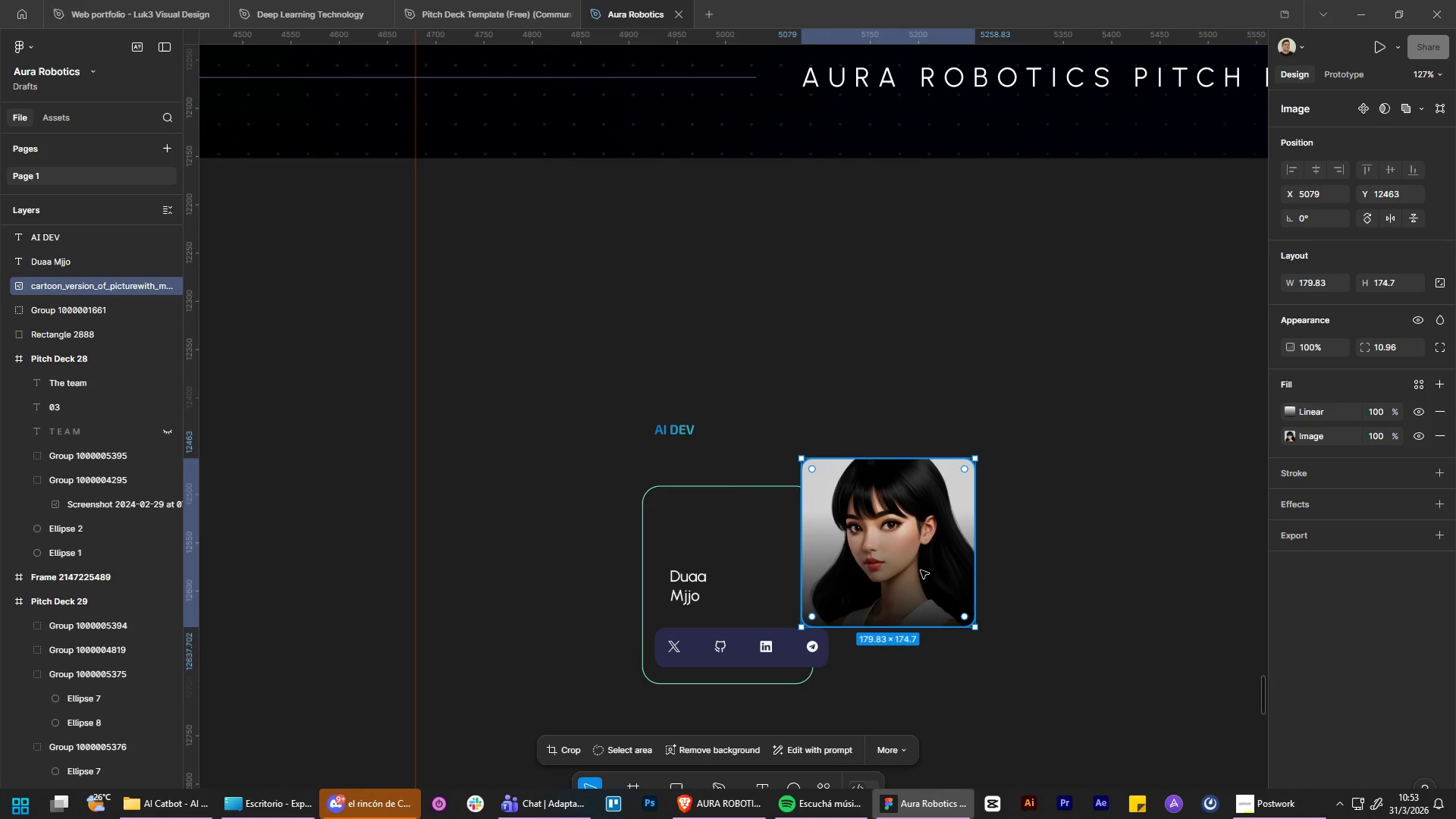 
key(Control+Z)
 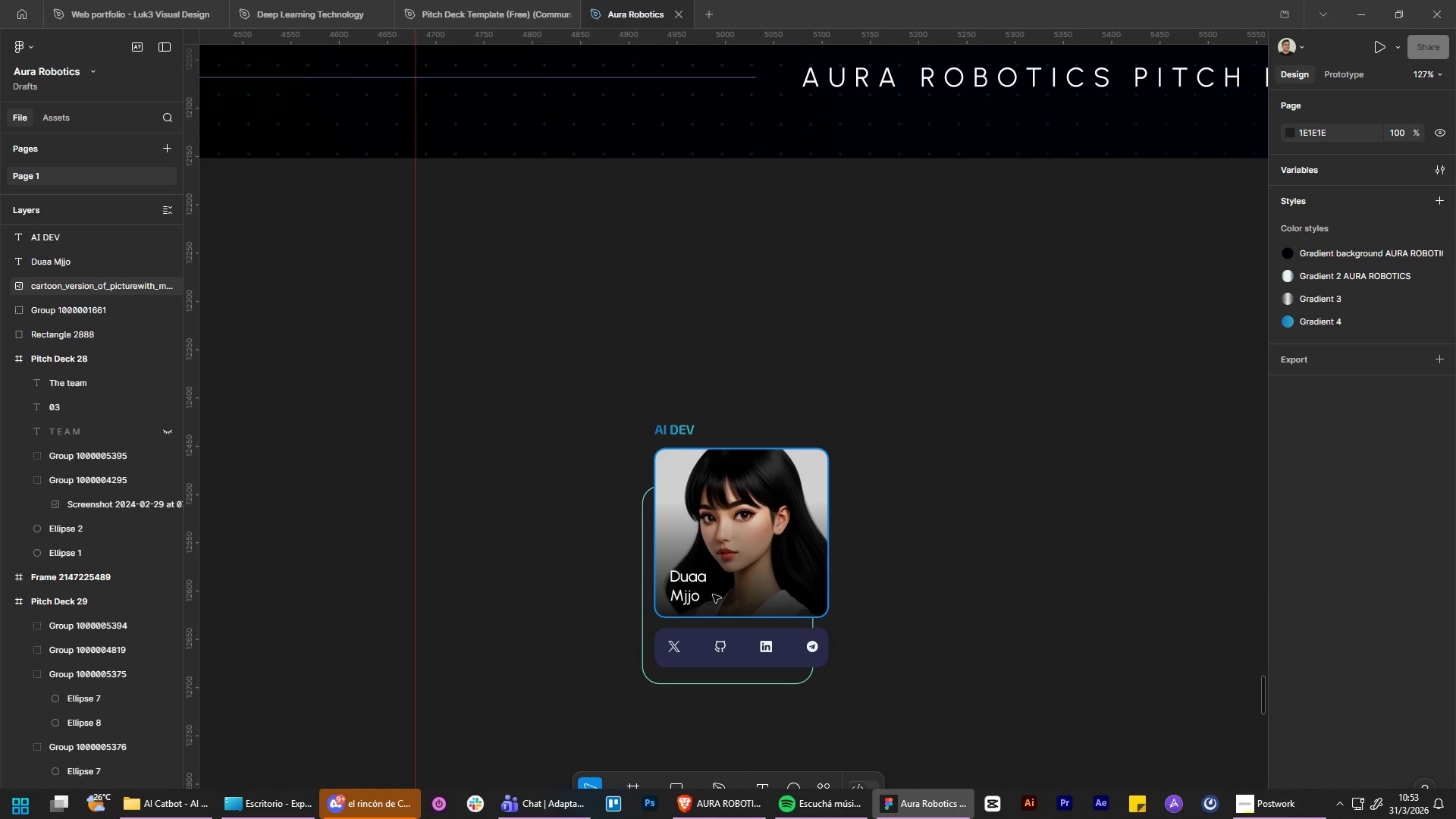 
hold_key(key=ShiftLeft, duration=0.73)
left_click([696, 596])
 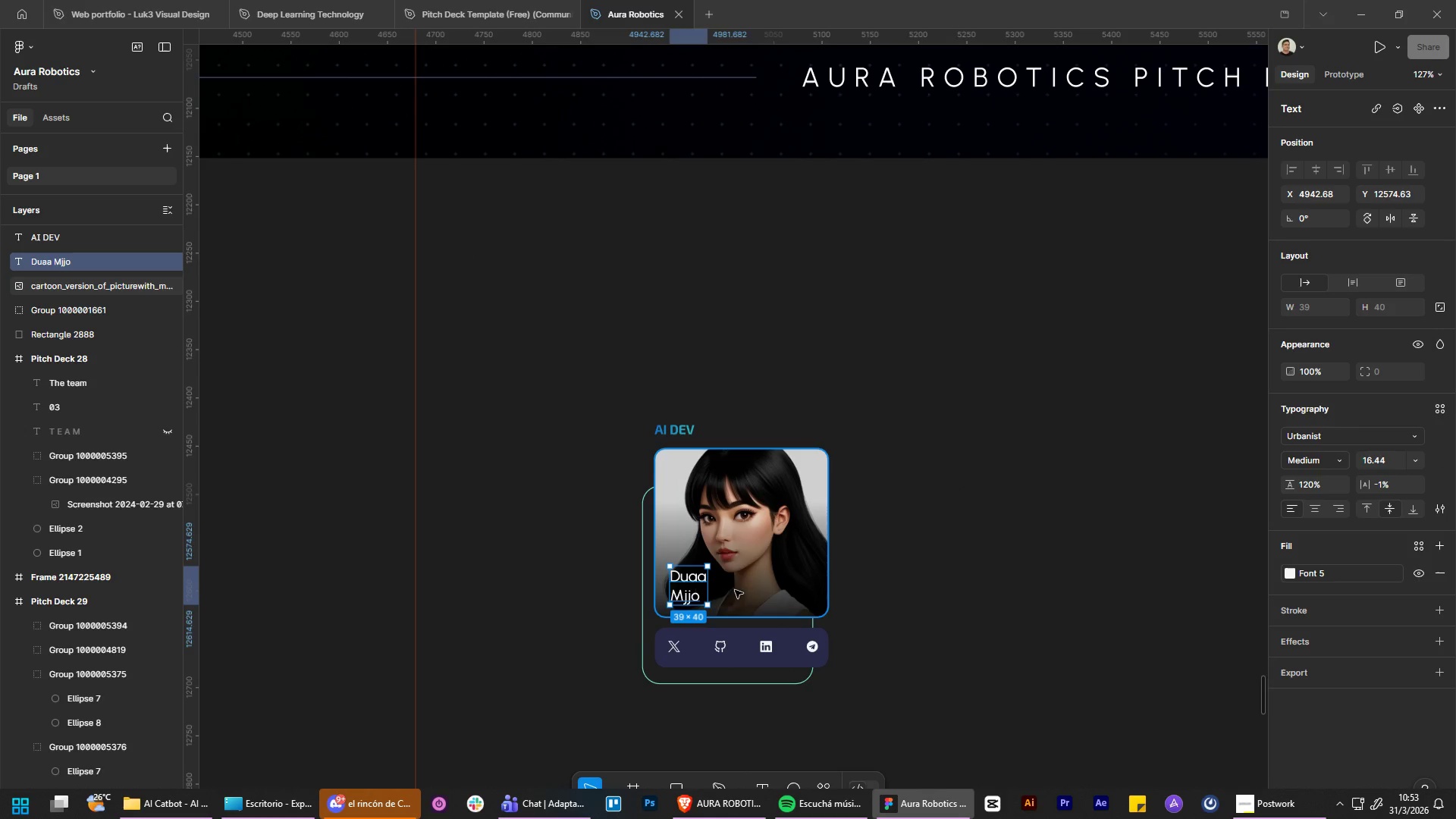 
left_click_drag(start_coordinate=[765, 588], to_coordinate=[1017, 598])
 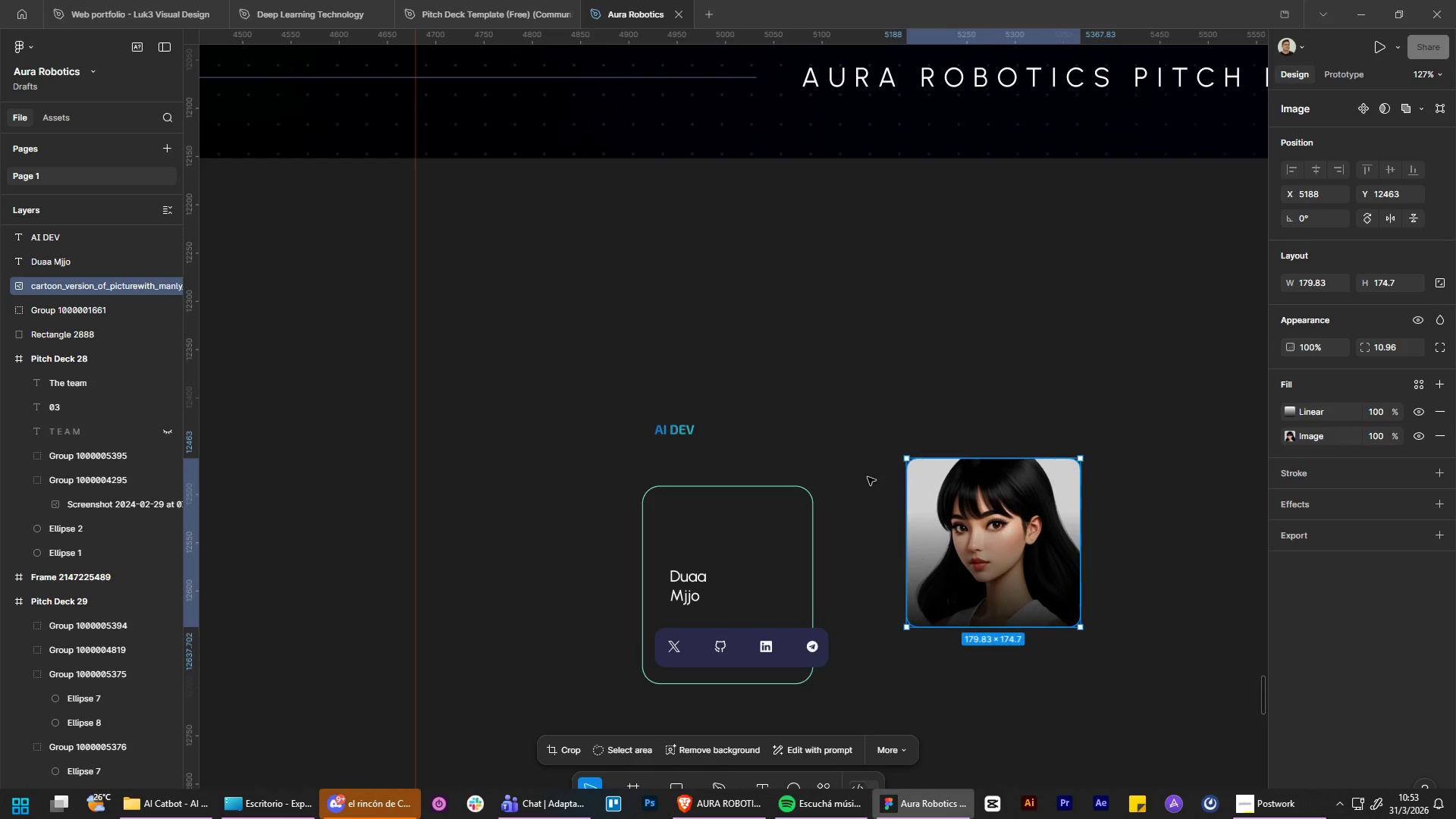 
left_click([868, 476])
 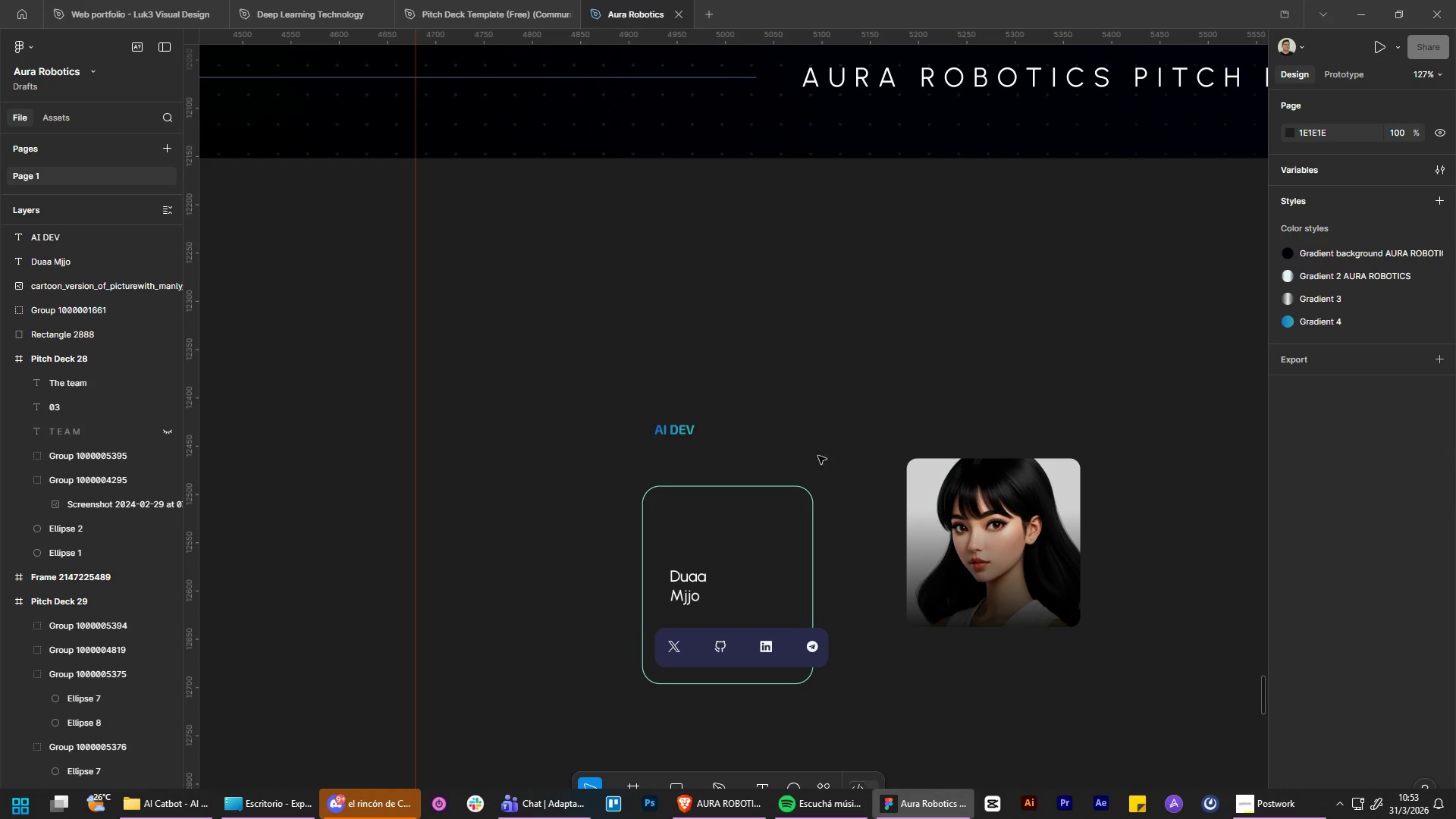 
hold_key(key=ControlLeft, duration=0.77)
hold_key(key=AltLeft, duration=0.75)
scroll: coordinate [840, 606], scroll_direction: none, amount: 0.0
 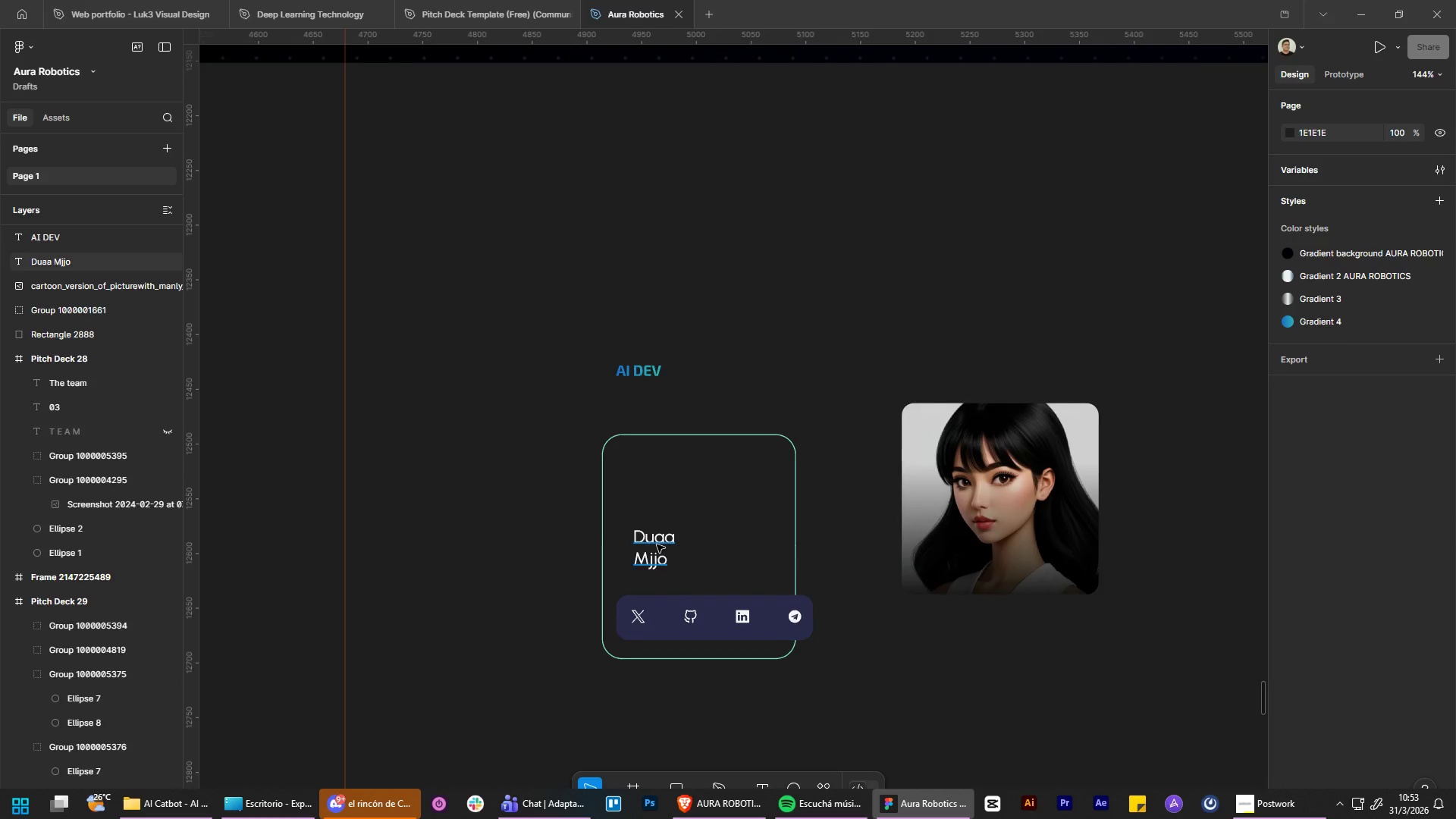 
left_click_drag(start_coordinate=[657, 544], to_coordinate=[491, 538])
 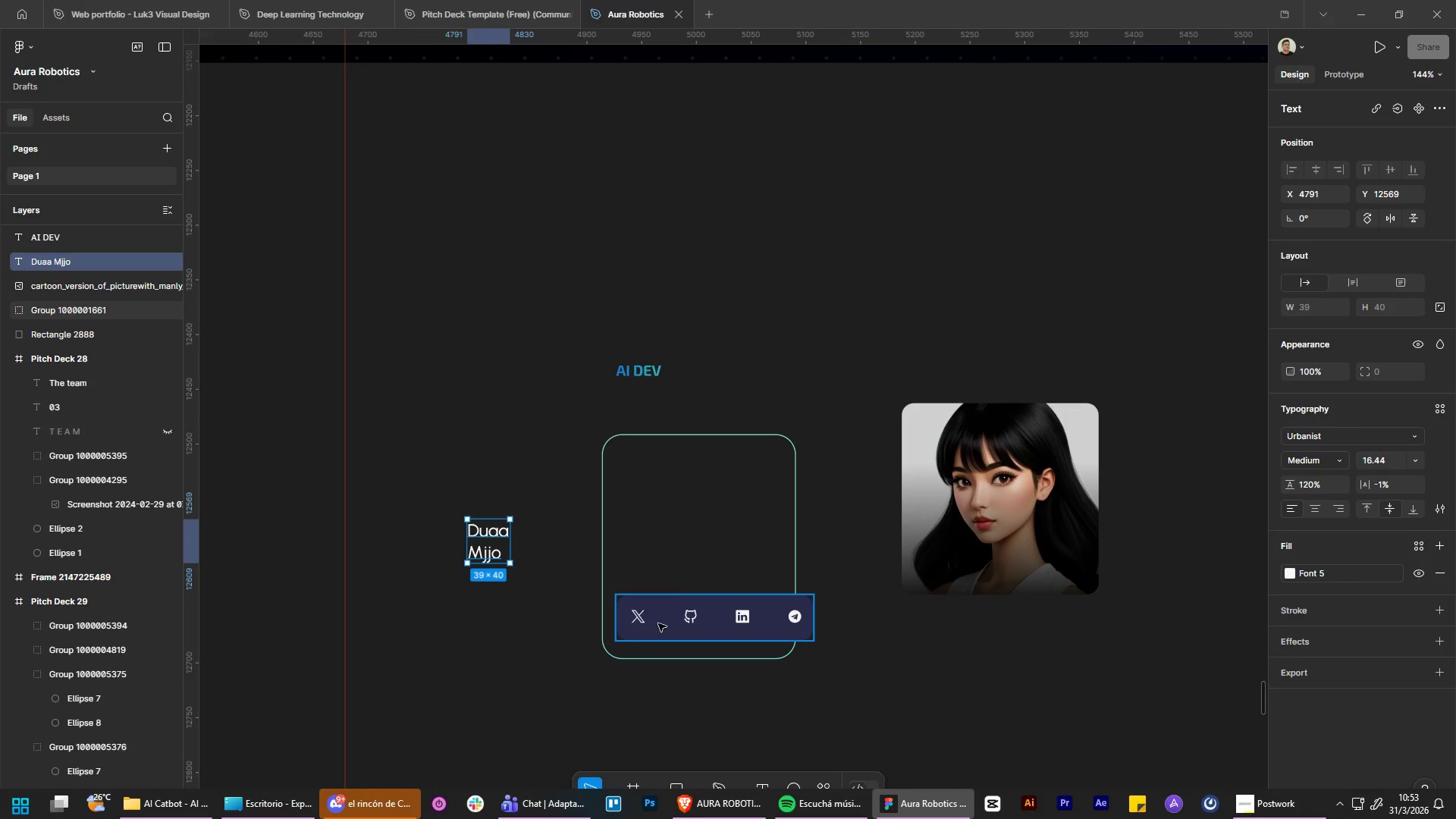 
left_click_drag(start_coordinate=[659, 623], to_coordinate=[974, 690])
 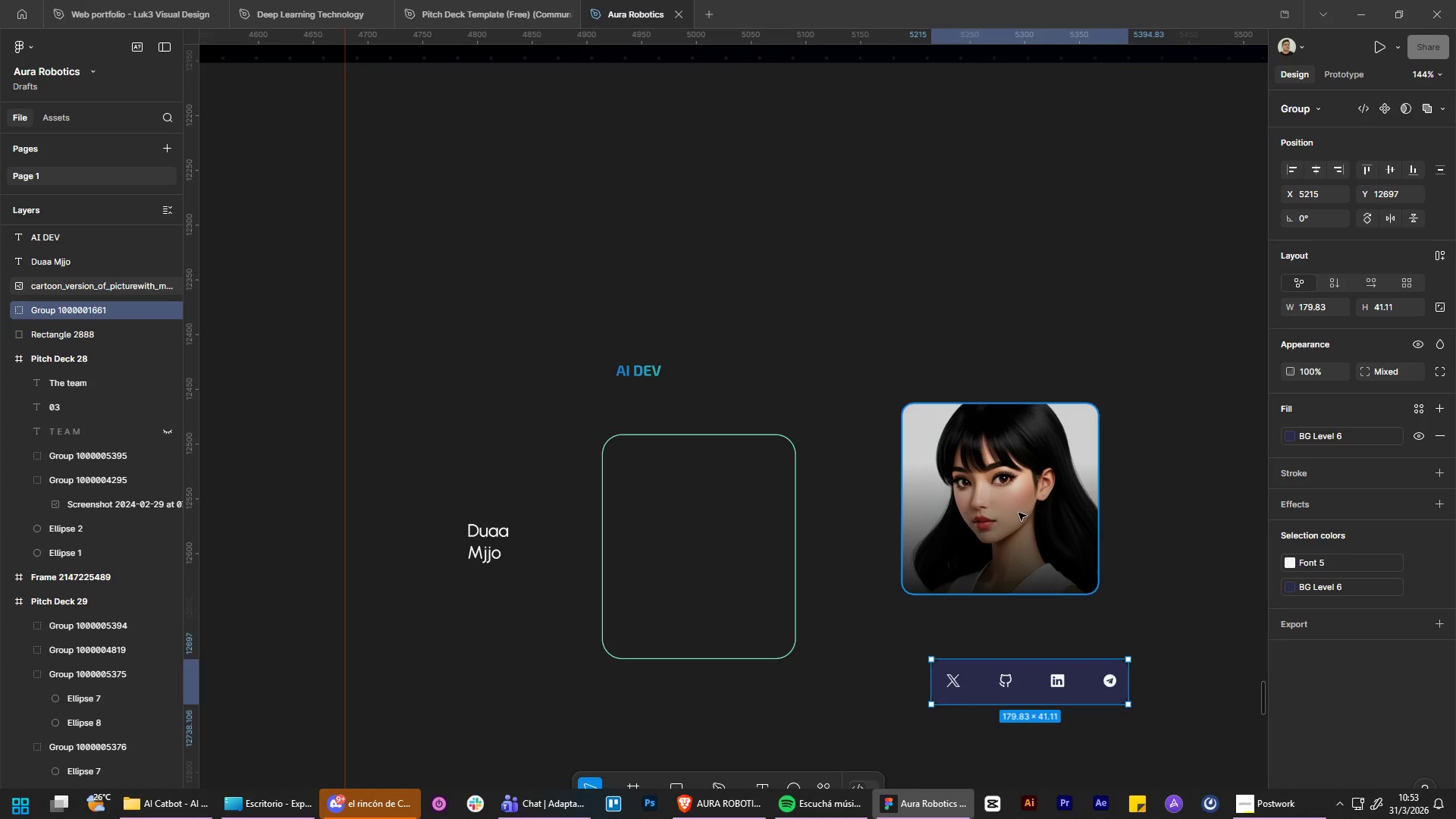 
left_click_drag(start_coordinate=[1019, 512], to_coordinate=[718, 529])
 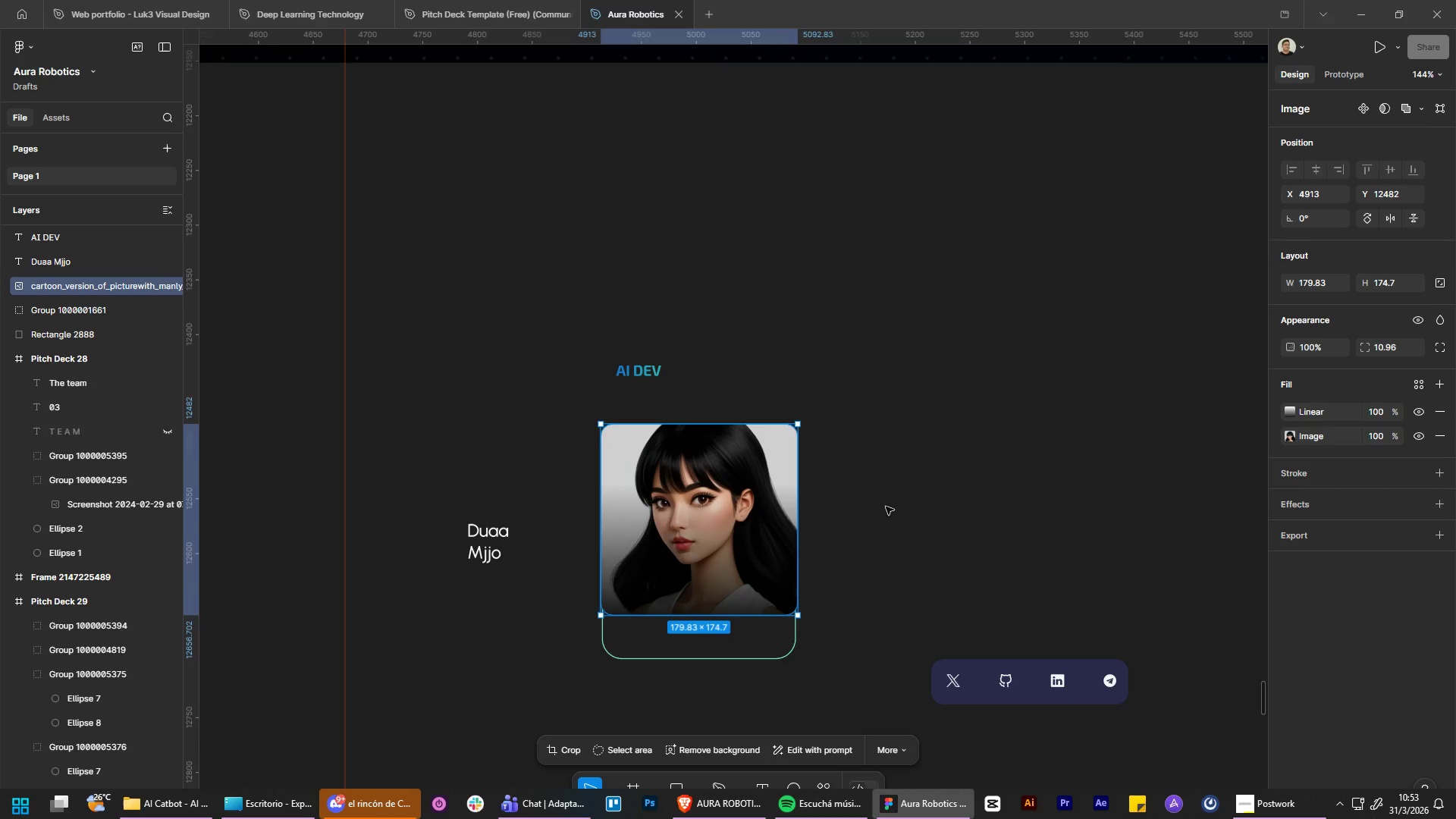 
left_click([886, 507])
 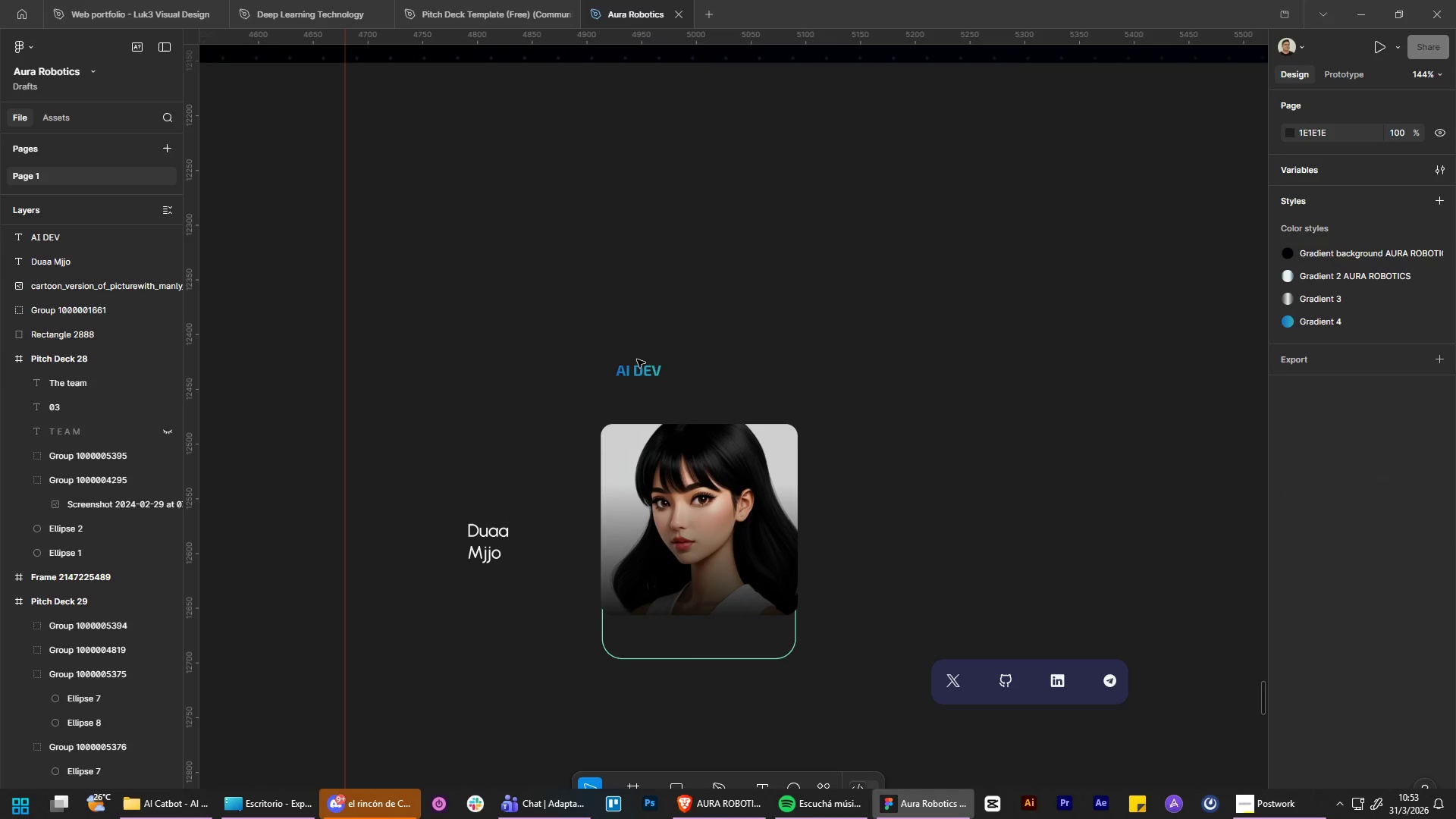 
left_click_drag(start_coordinate=[637, 367], to_coordinate=[629, 404])
 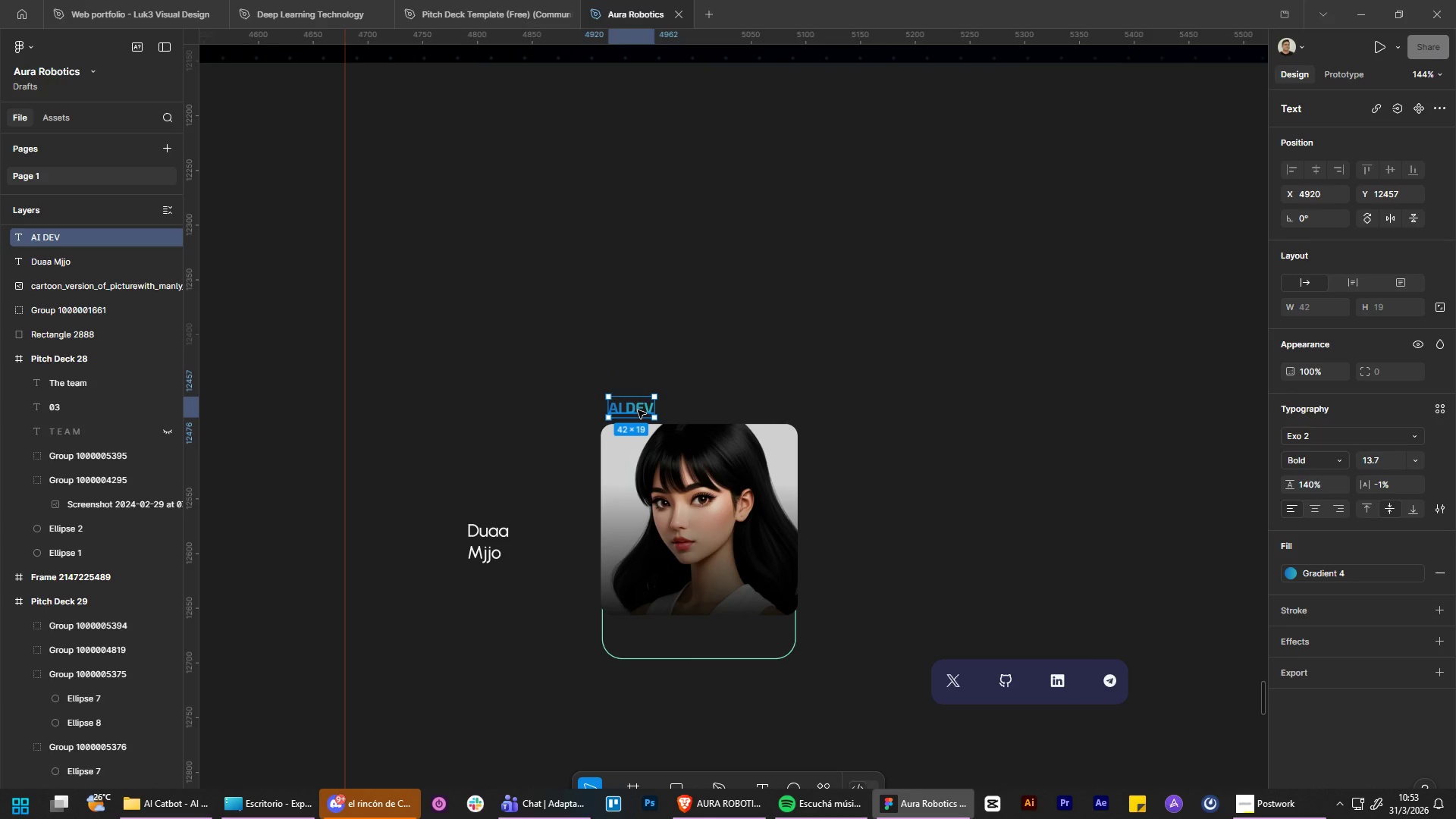 
left_click_drag(start_coordinate=[638, 410], to_coordinate=[774, 411])
 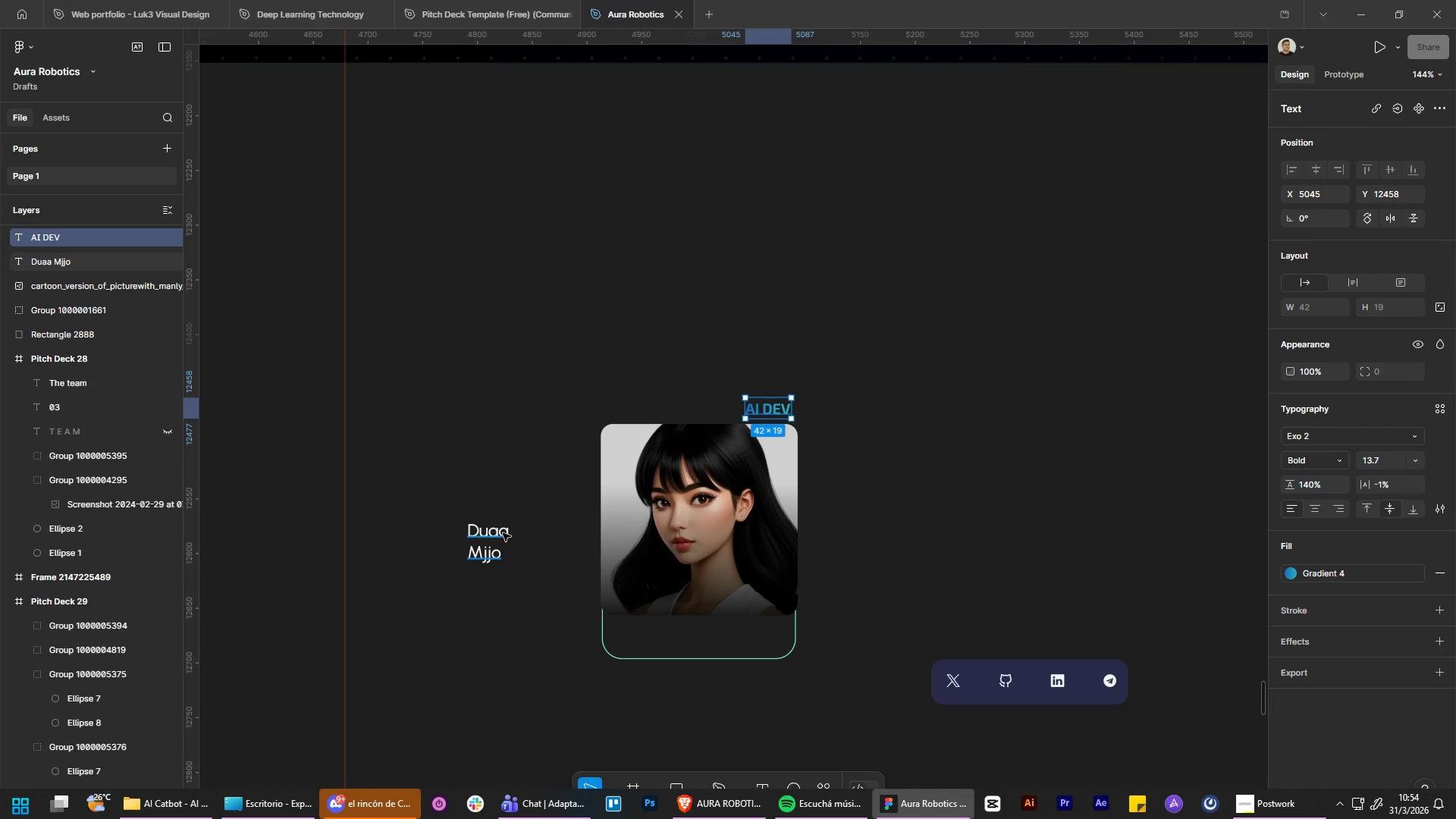 
left_click_drag(start_coordinate=[503, 533], to_coordinate=[579, 377])
 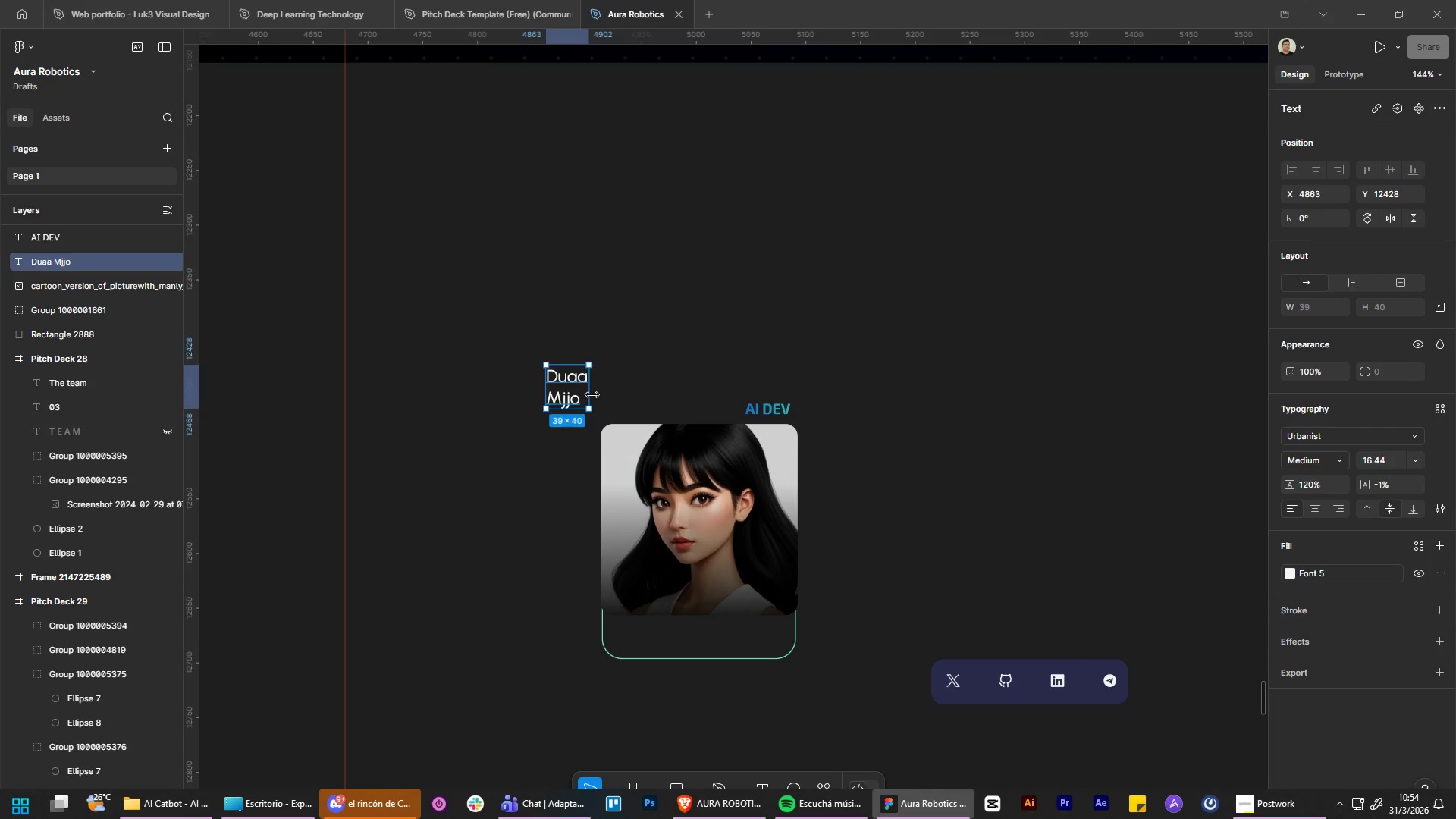 
left_click_drag(start_coordinate=[592, 395], to_coordinate=[664, 394])
 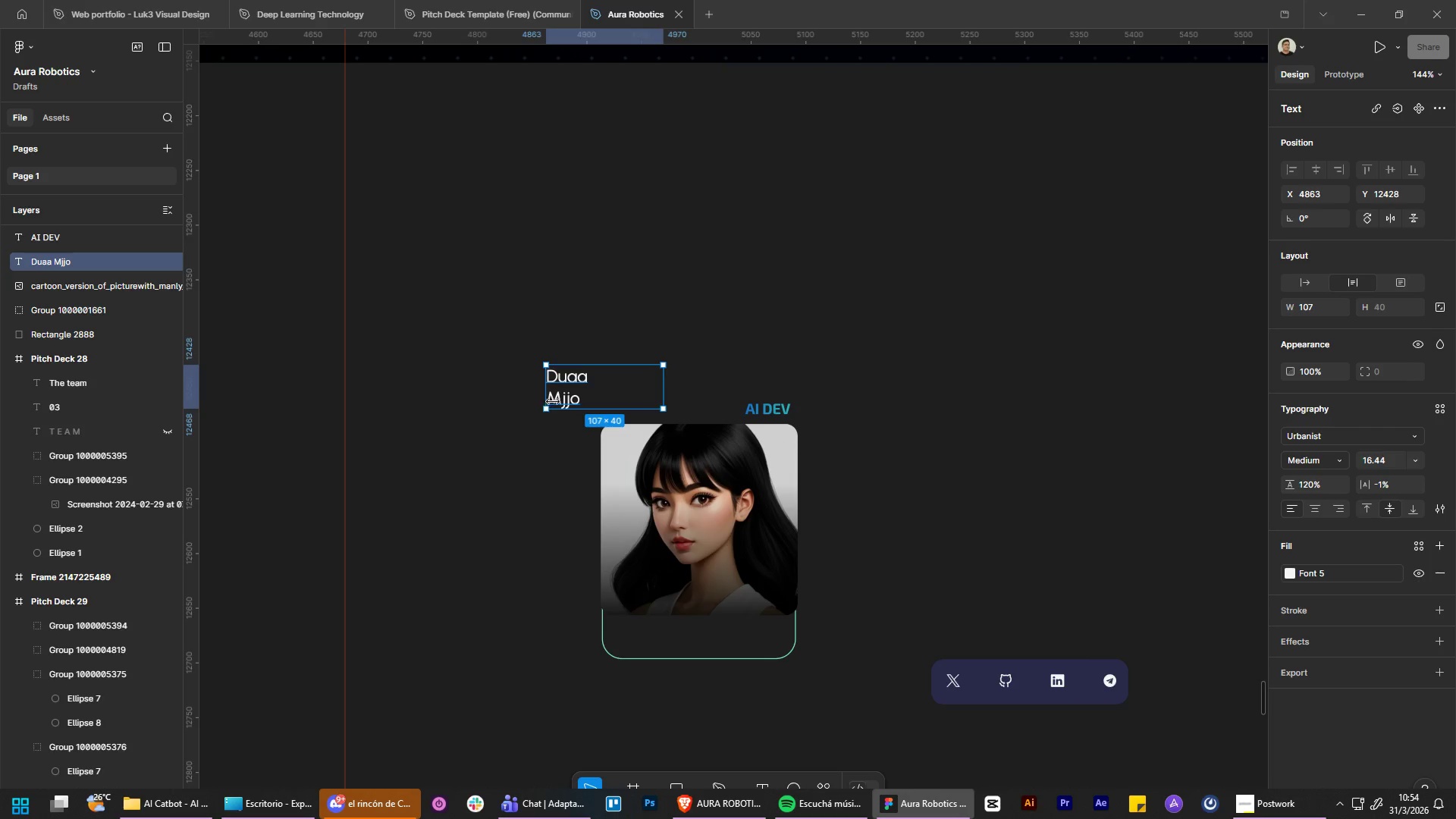 
left_click([554, 401])
 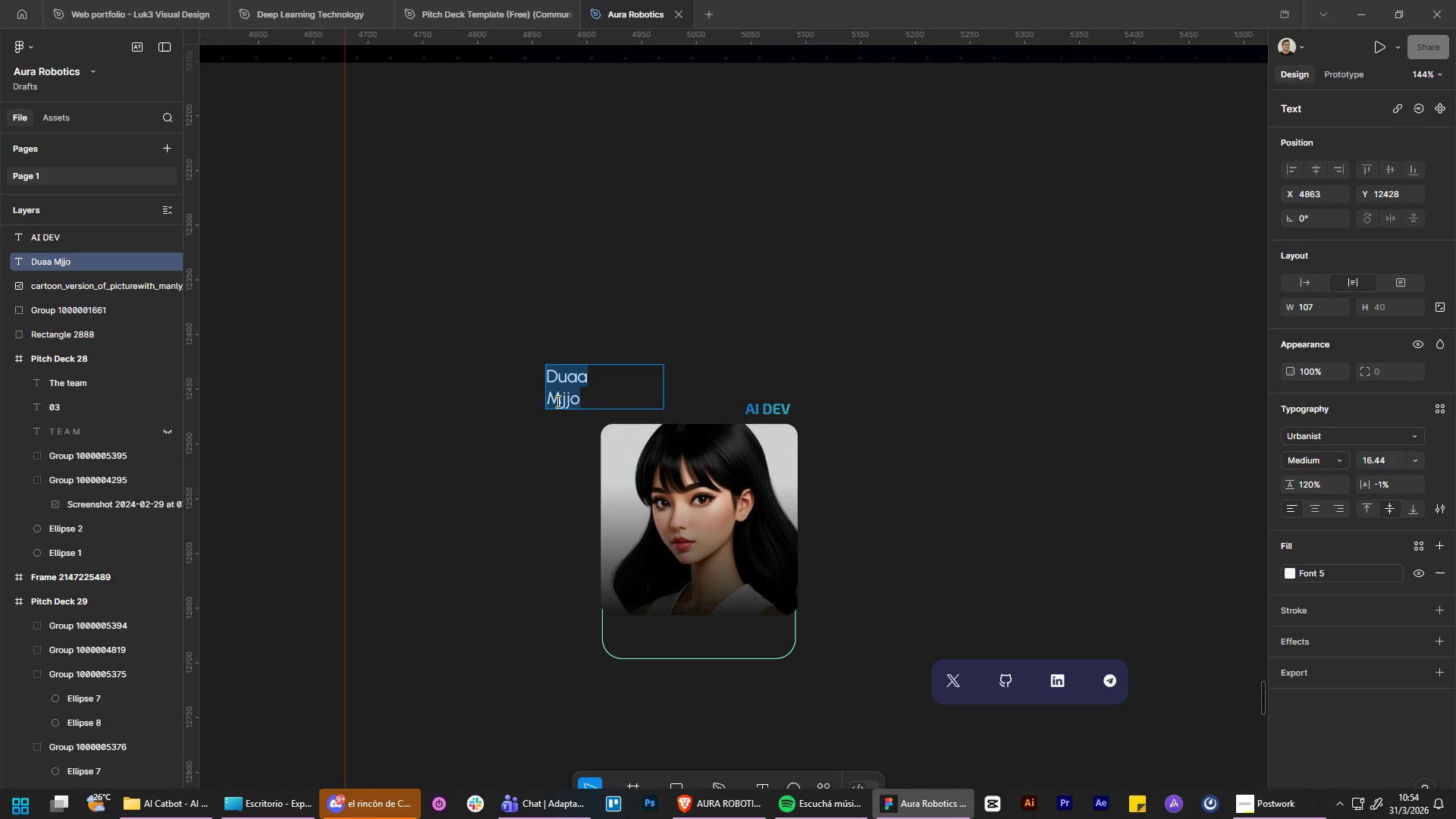 
triple_click([557, 401])
 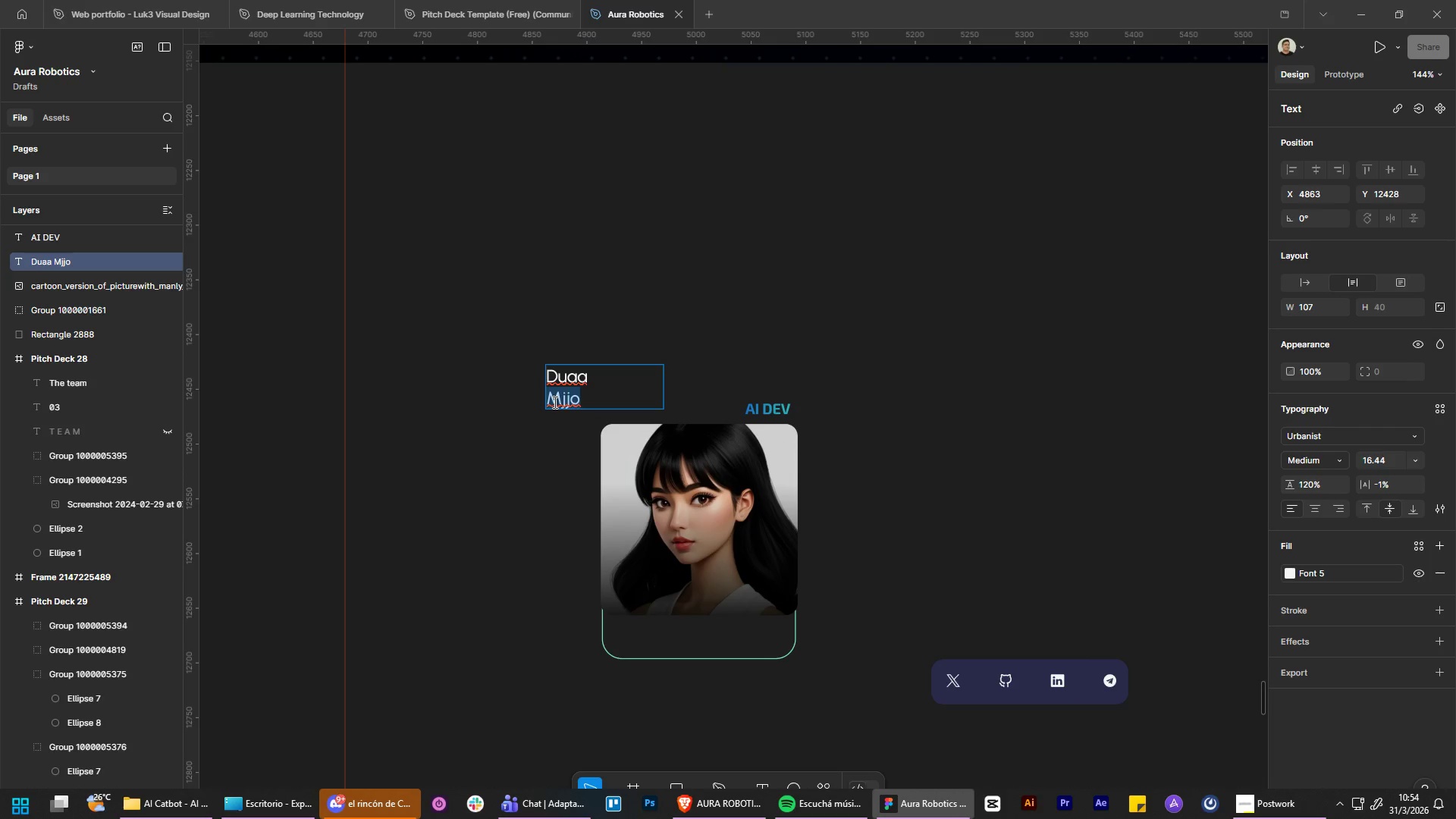 
triple_click([554, 401])
 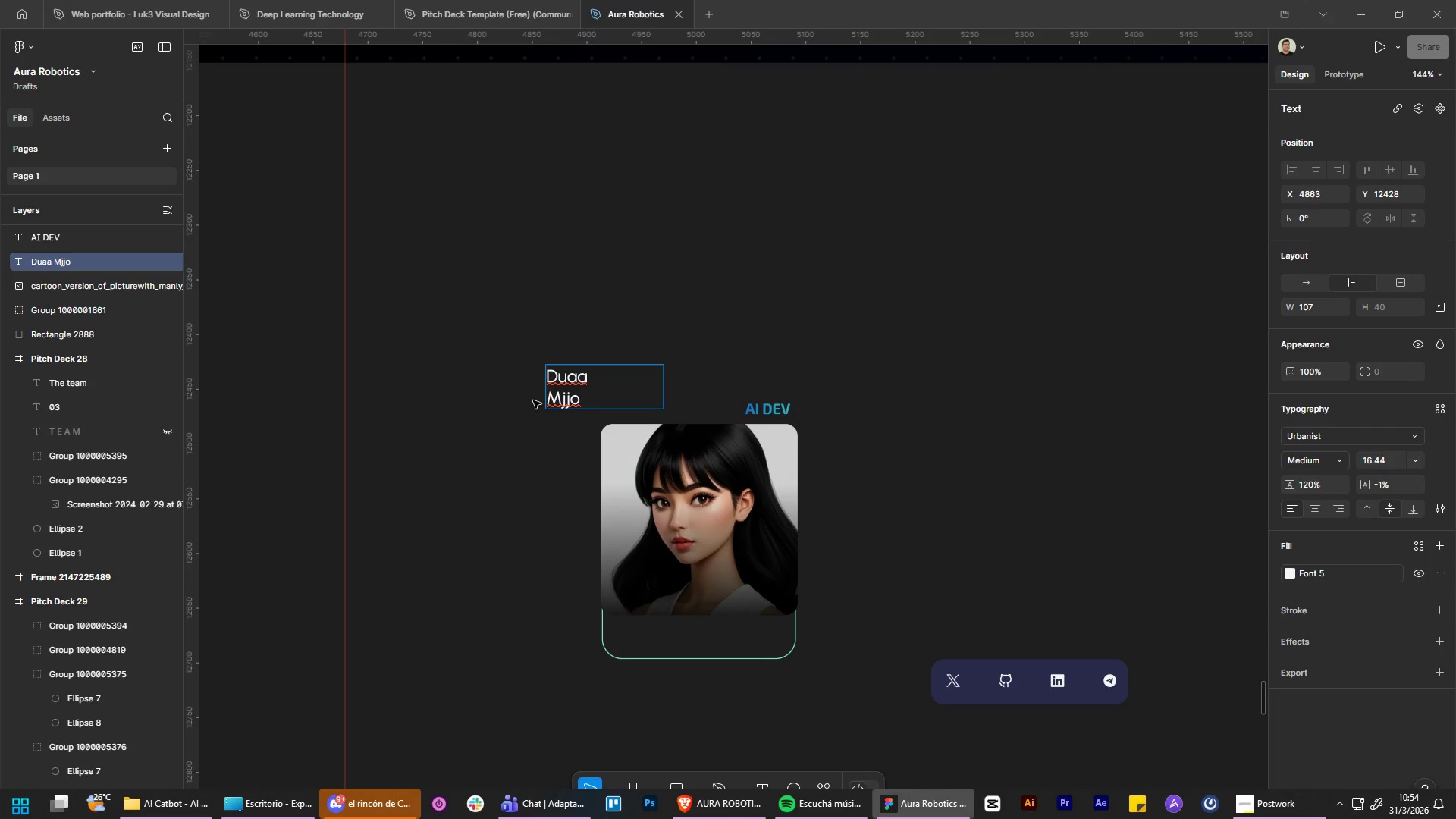 
key(Backspace)
 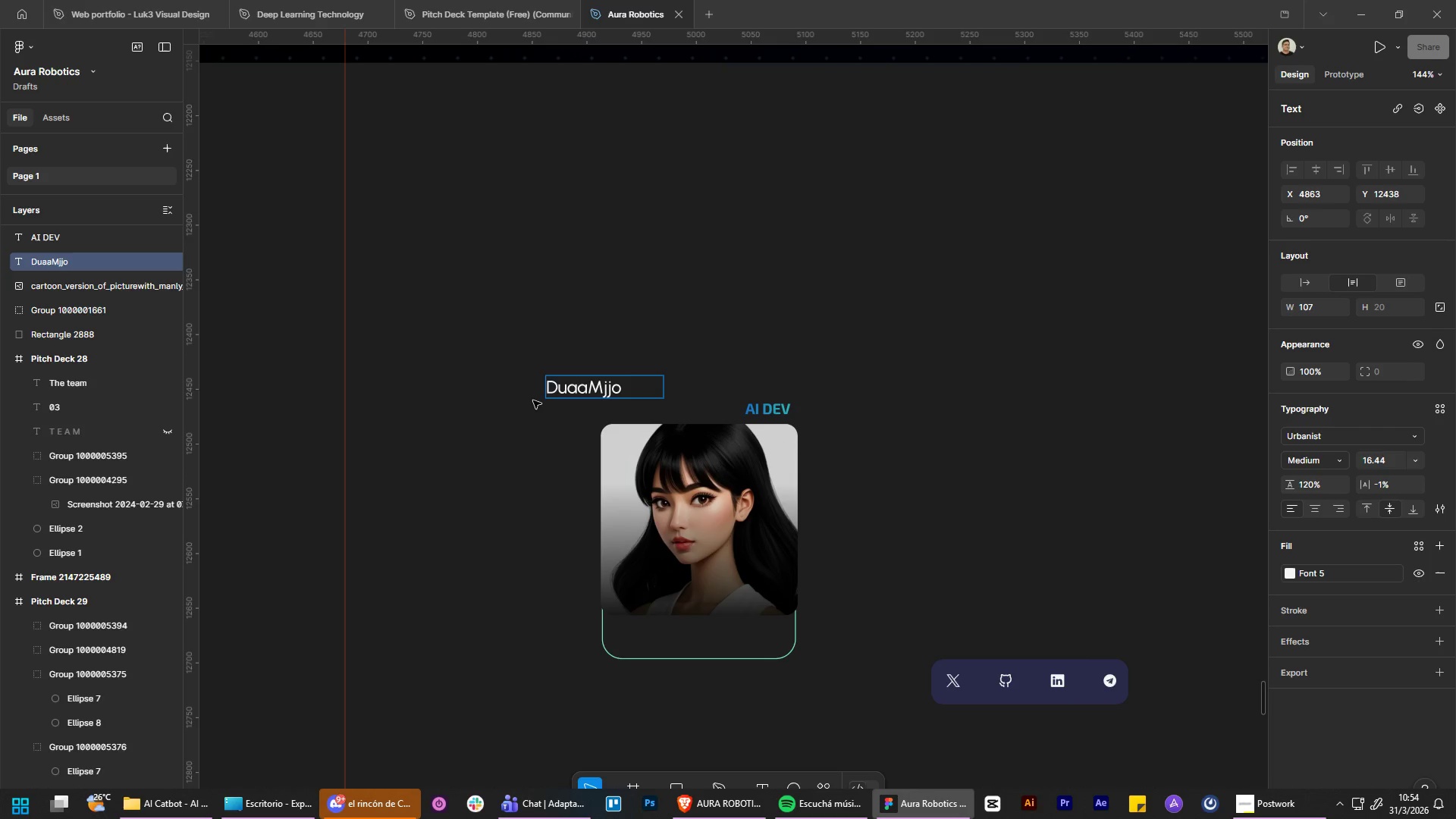 
key(Space)
 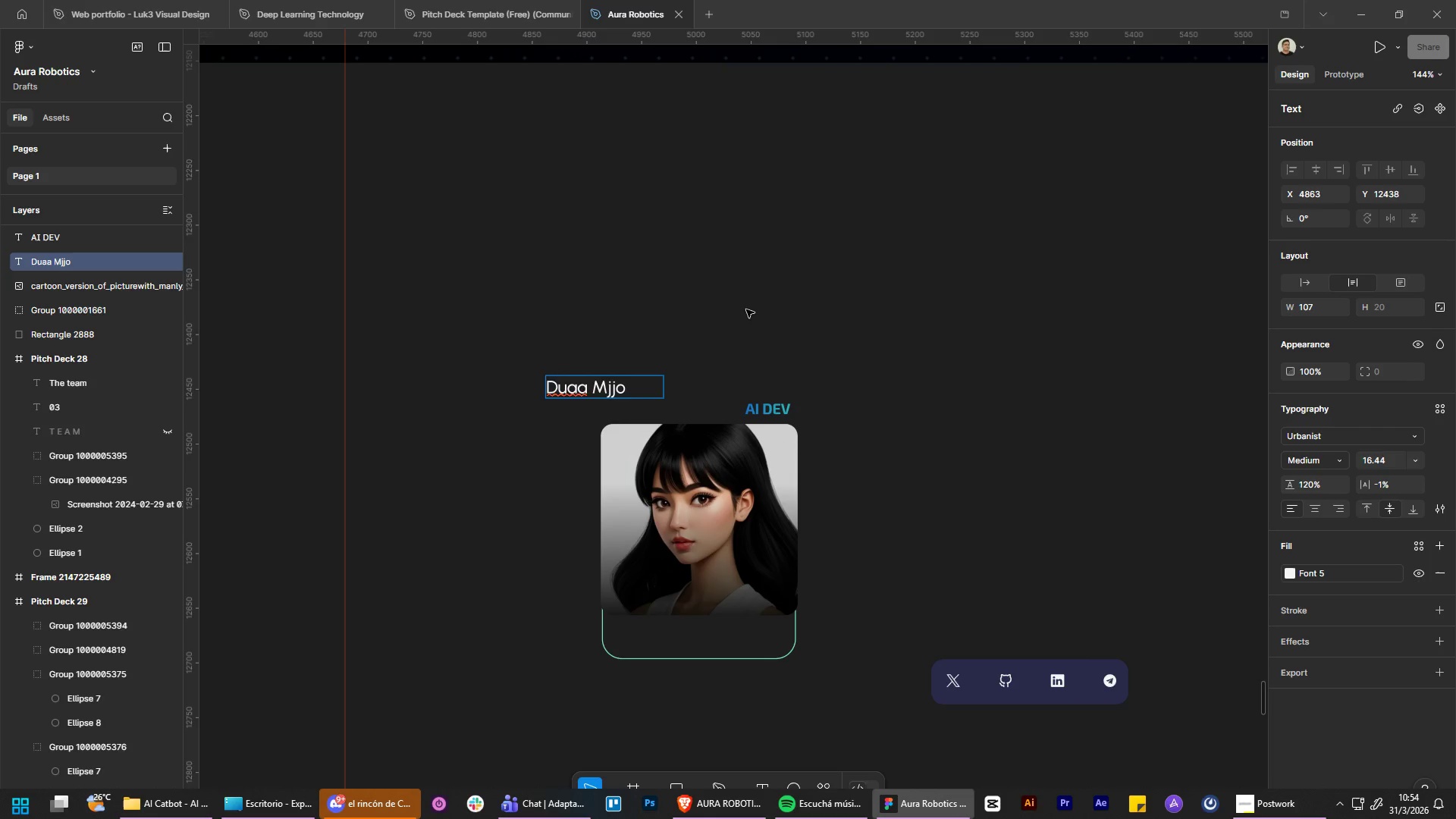 
left_click([747, 308])
 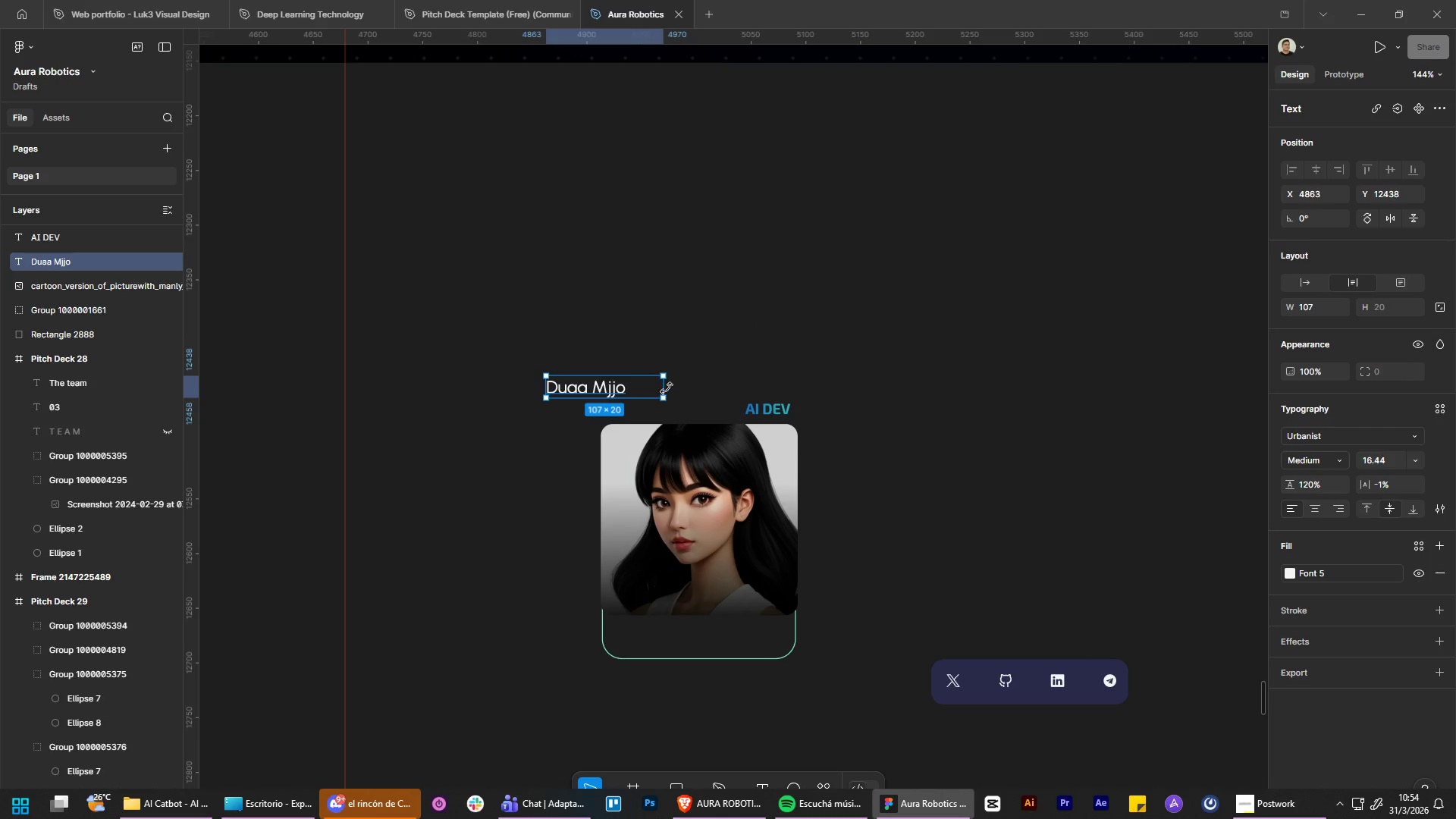 
left_click_drag(start_coordinate=[664, 388], to_coordinate=[632, 395])
 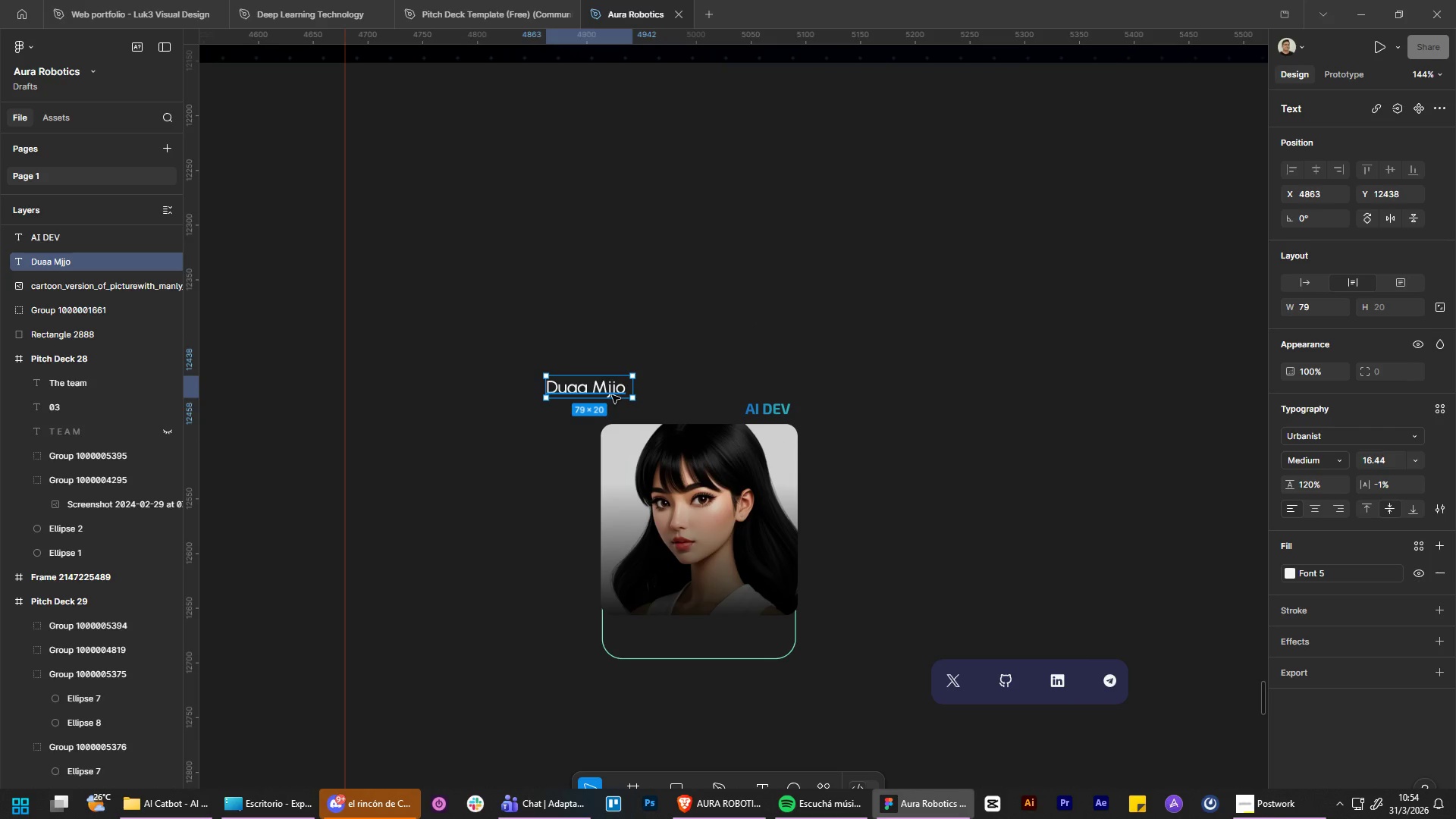 
left_click_drag(start_coordinate=[611, 395], to_coordinate=[670, 416])
 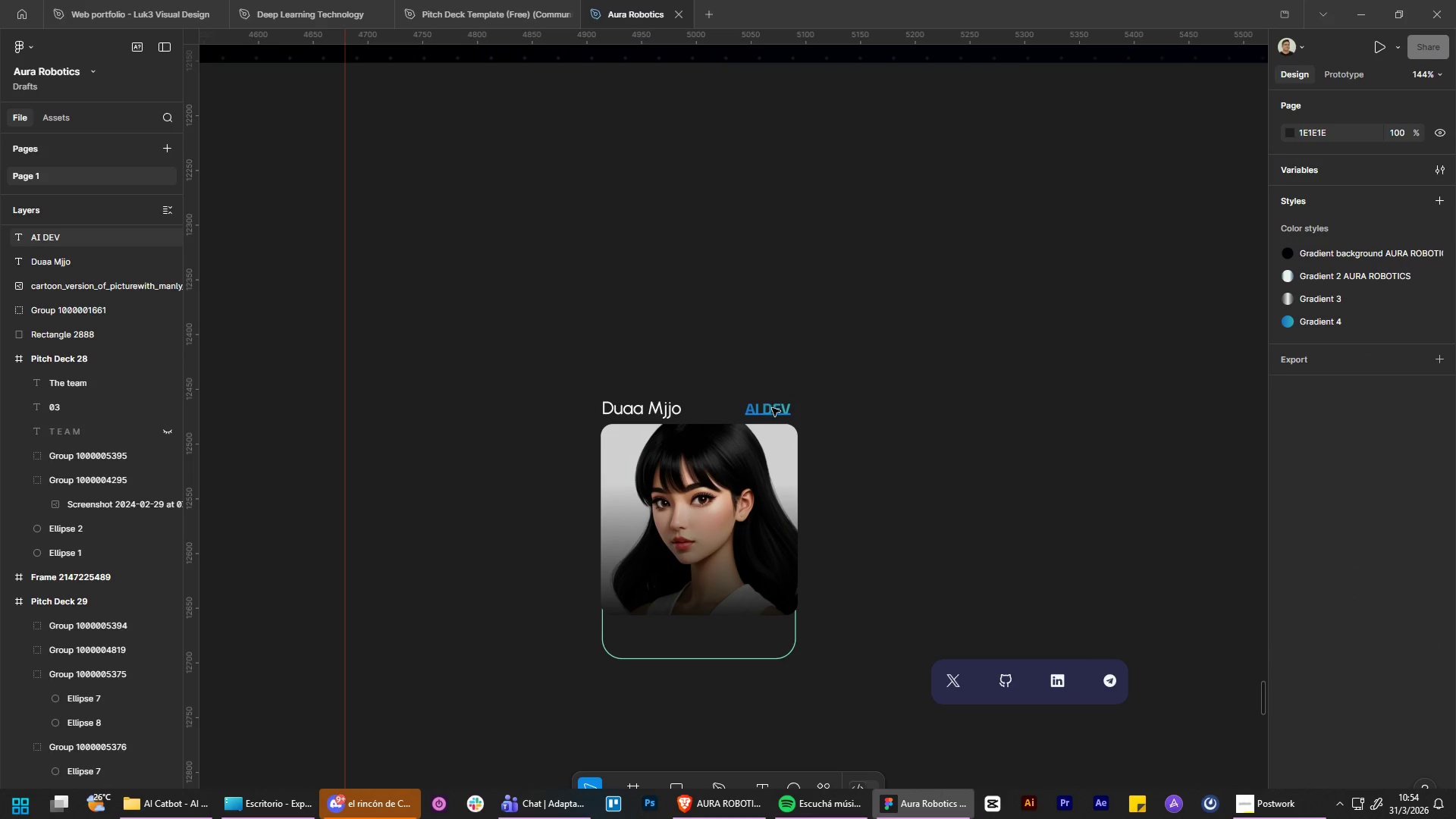 
left_click_drag(start_coordinate=[772, 408], to_coordinate=[777, 406])
 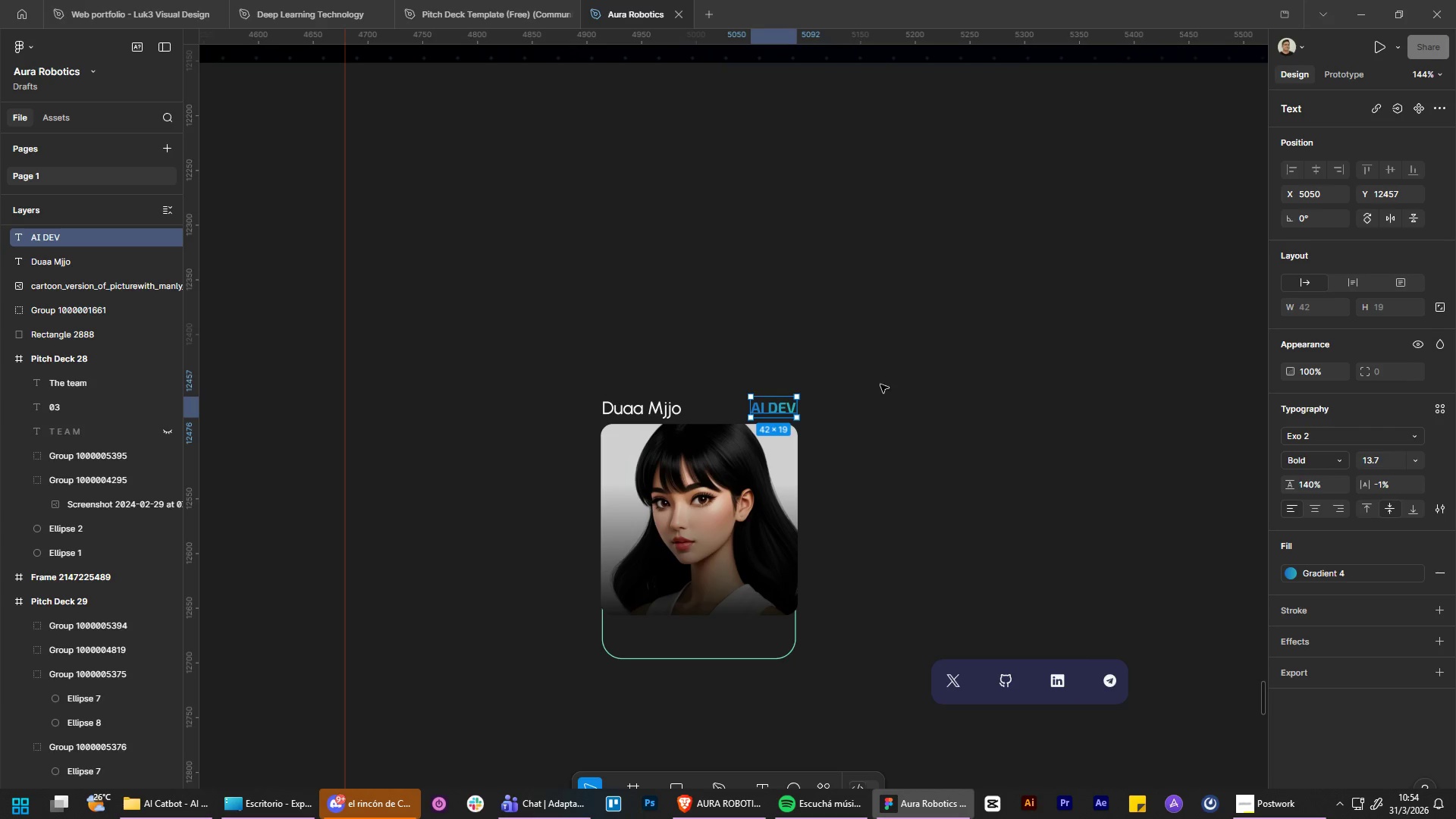 
left_click([880, 384])
 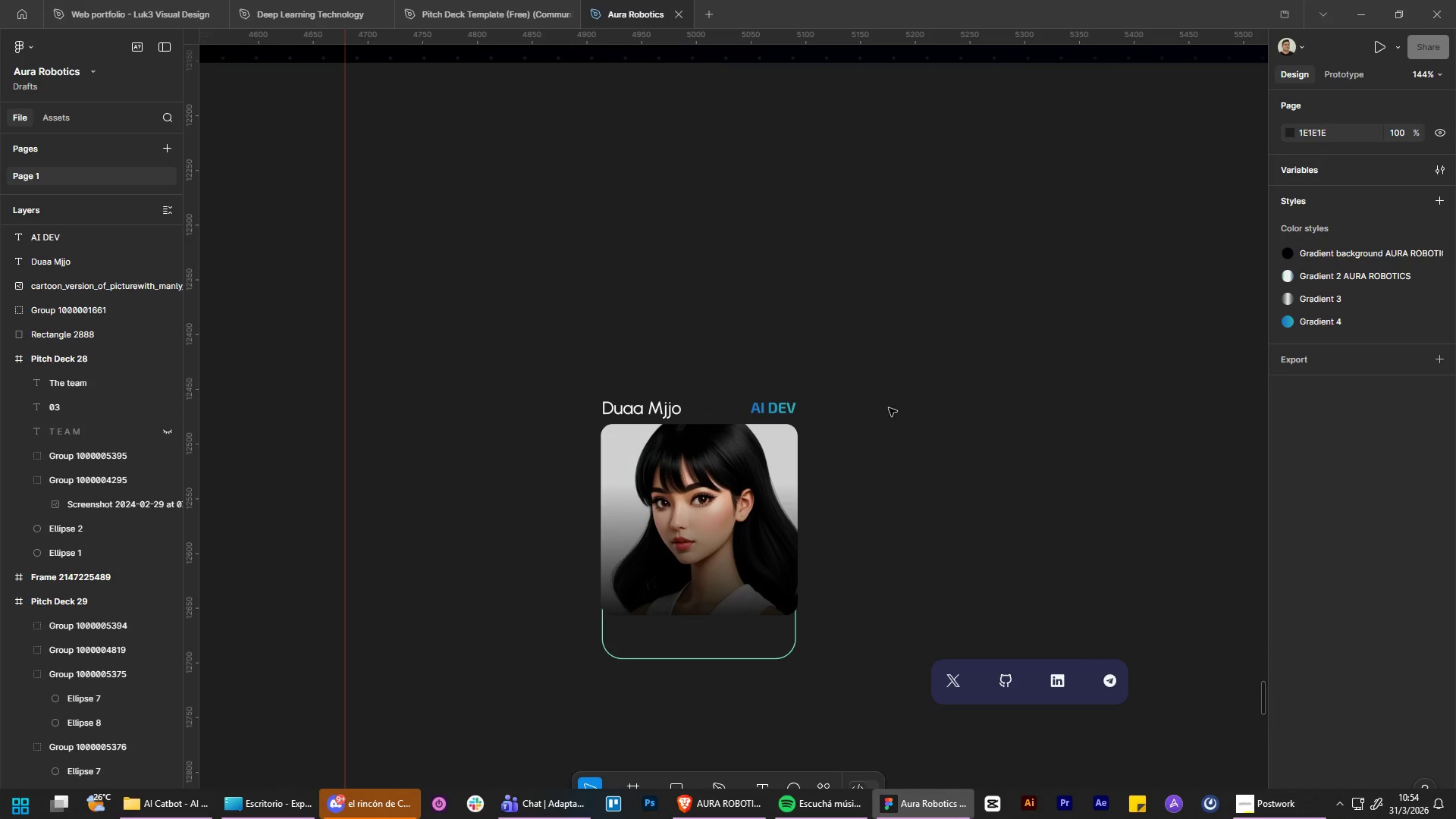 
hold_key(key=ControlLeft, duration=0.55)
hold_key(key=AltLeft, duration=0.52)
scroll: coordinate [876, 690], scroll_direction: up, amount: 2.0
 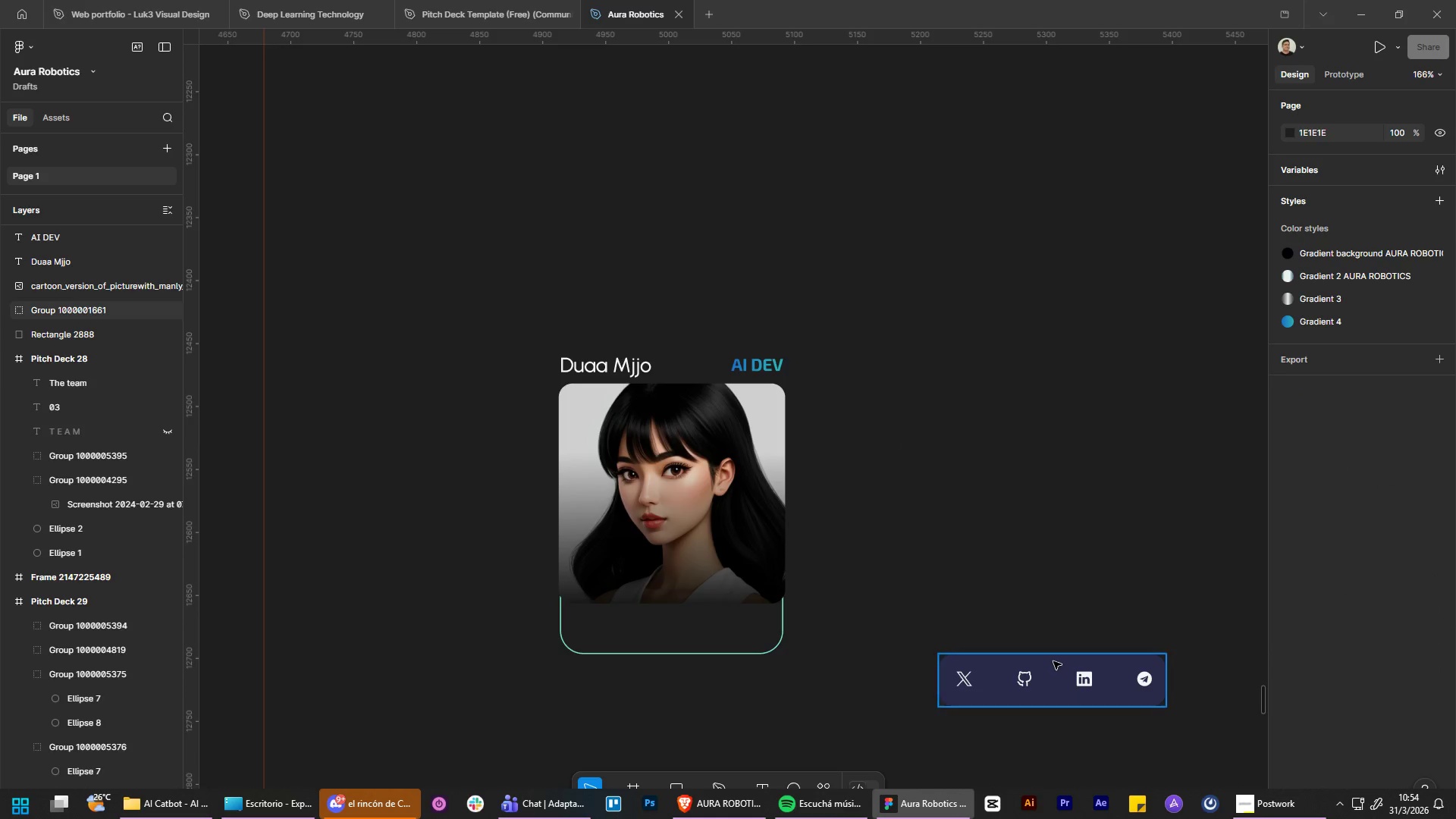 
left_click([1053, 661])
 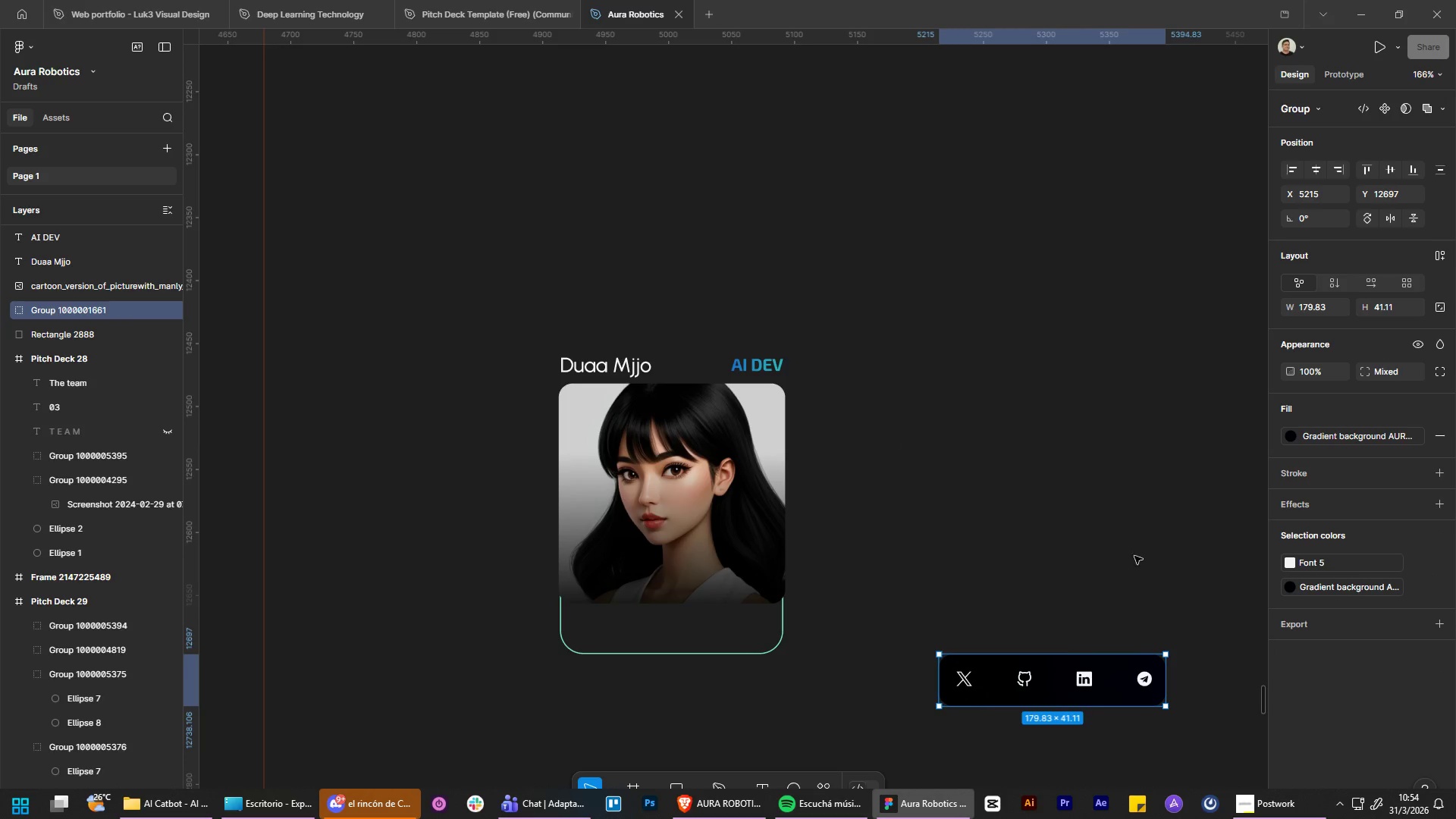 
left_click_drag(start_coordinate=[1059, 680], to_coordinate=[671, 700])
 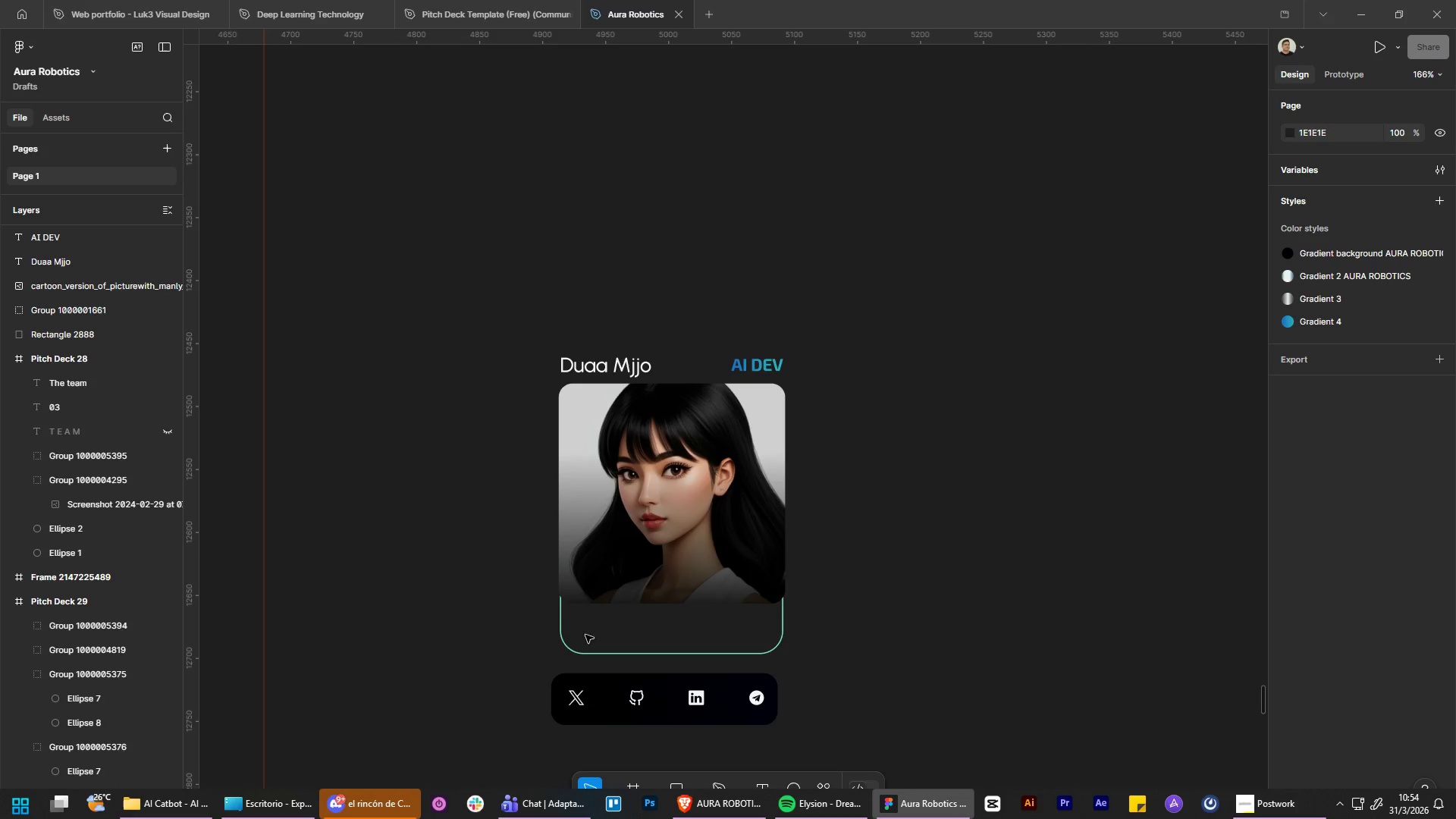 
left_click([566, 645])
 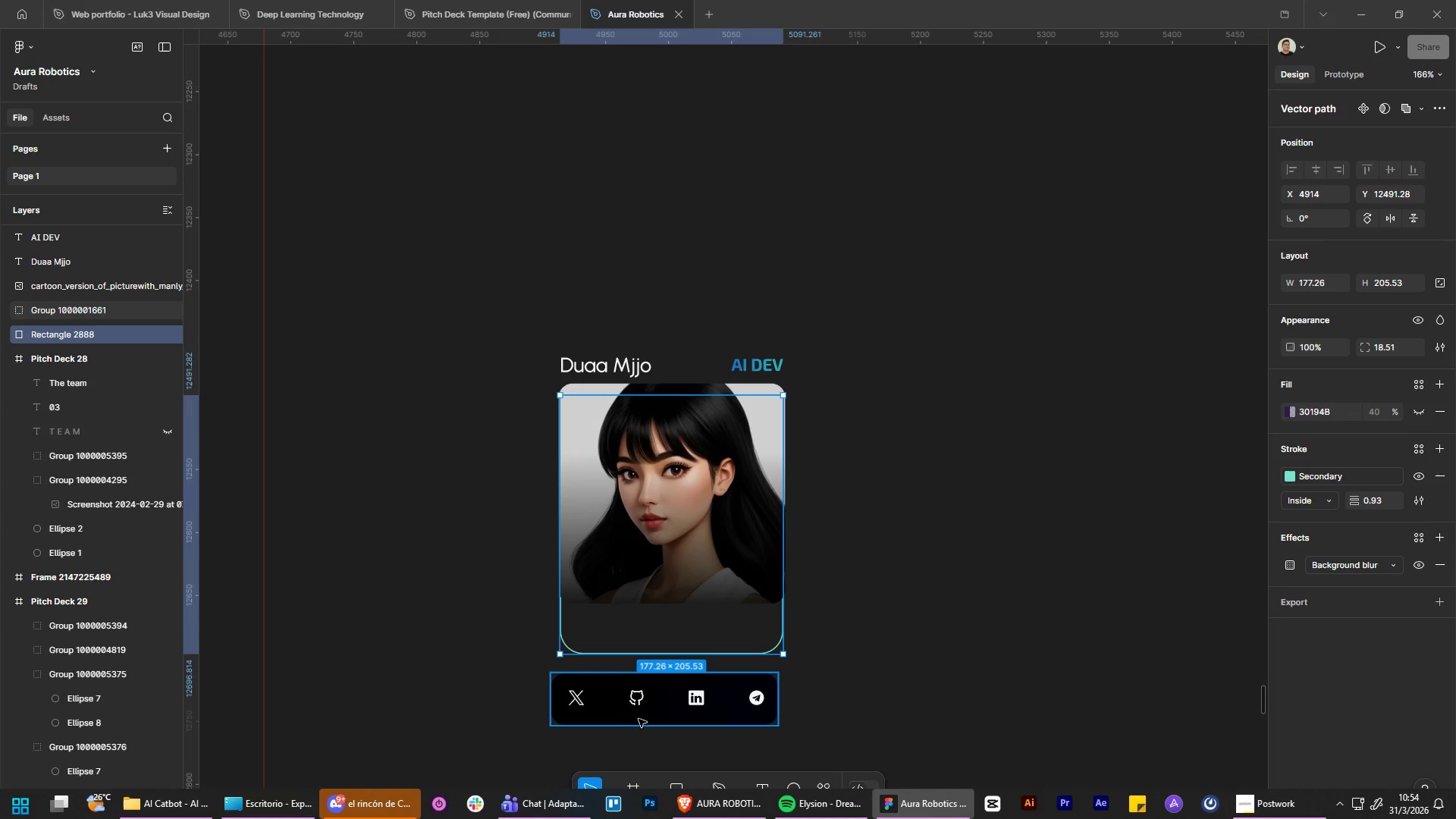 
left_click_drag(start_coordinate=[664, 707], to_coordinate=[676, 645])
 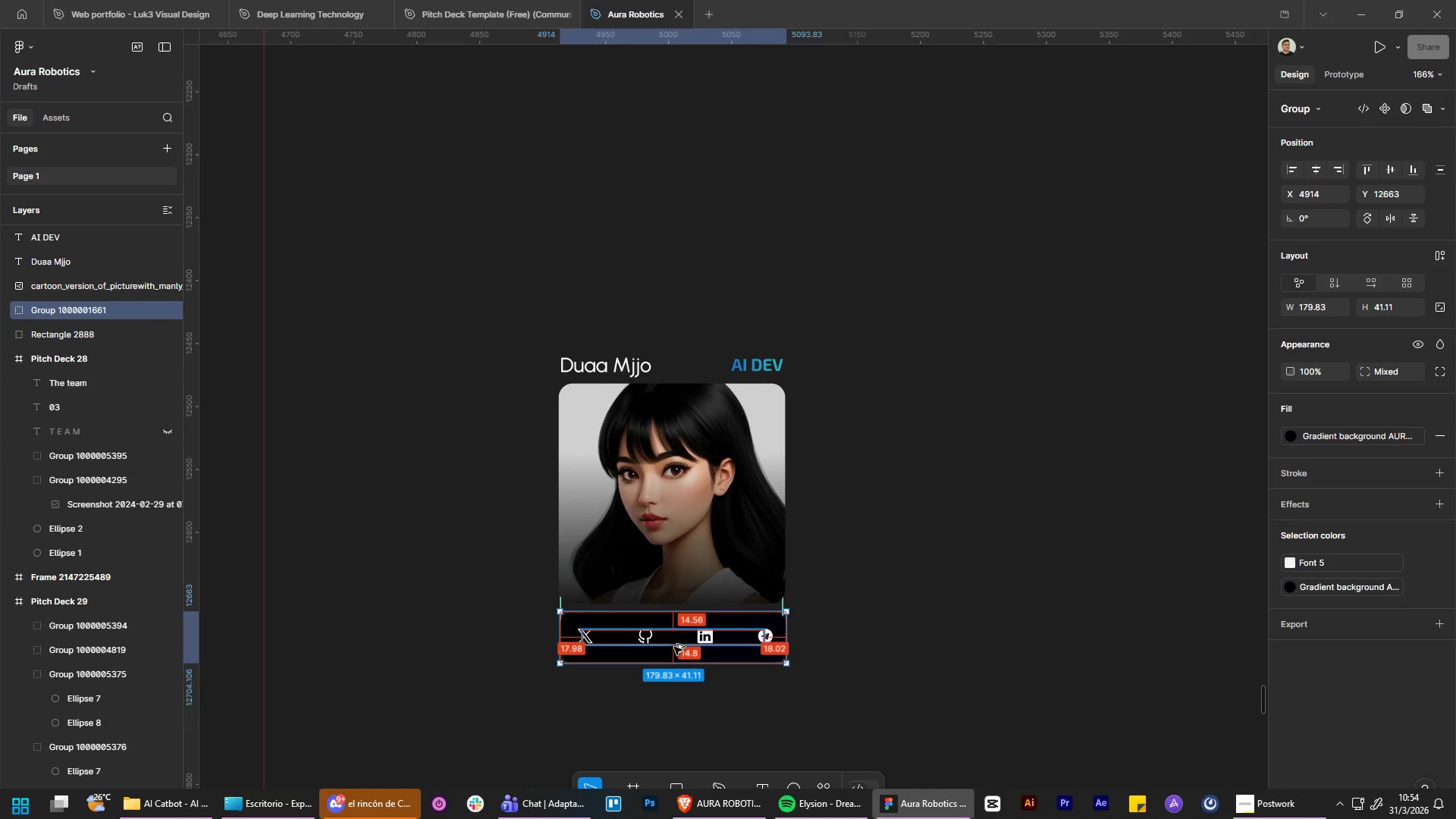 
hold_key(key=ControlLeft, duration=0.47)
 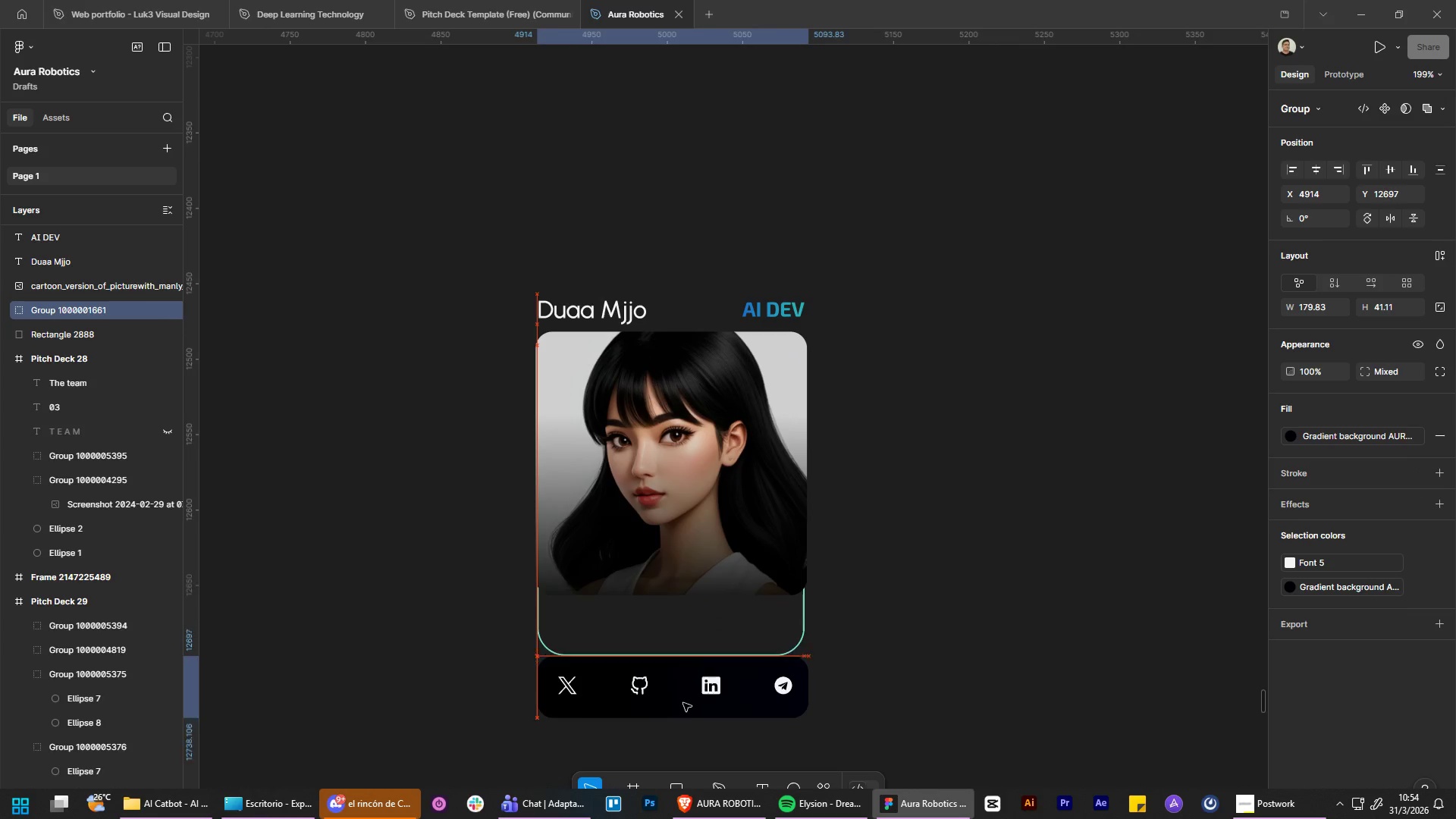 
hold_key(key=AltLeft, duration=0.48)
 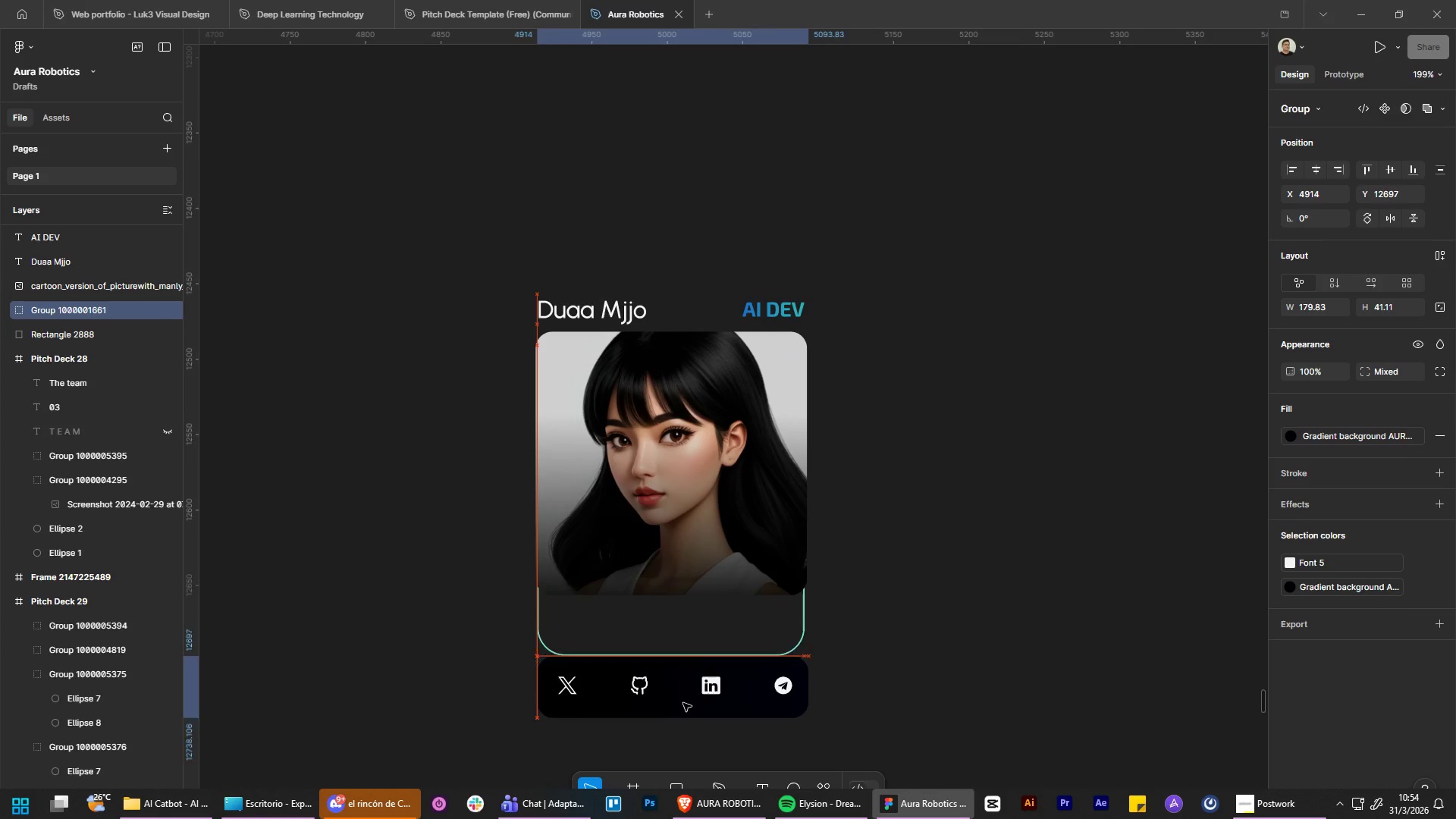 
left_click_drag(start_coordinate=[683, 648], to_coordinate=[687, 630])
 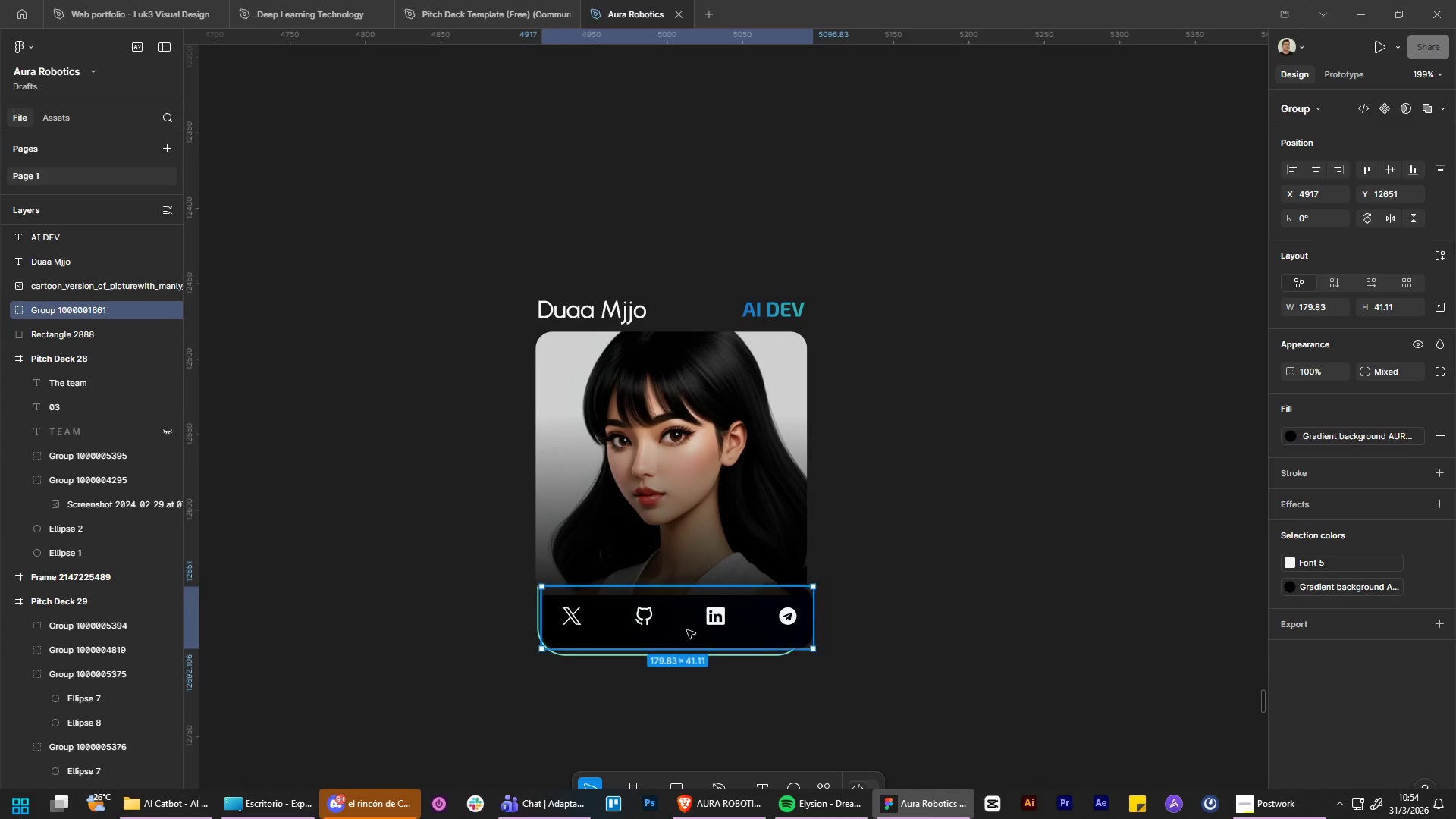 
scroll: coordinate [677, 646], scroll_direction: up, amount: 3.0
 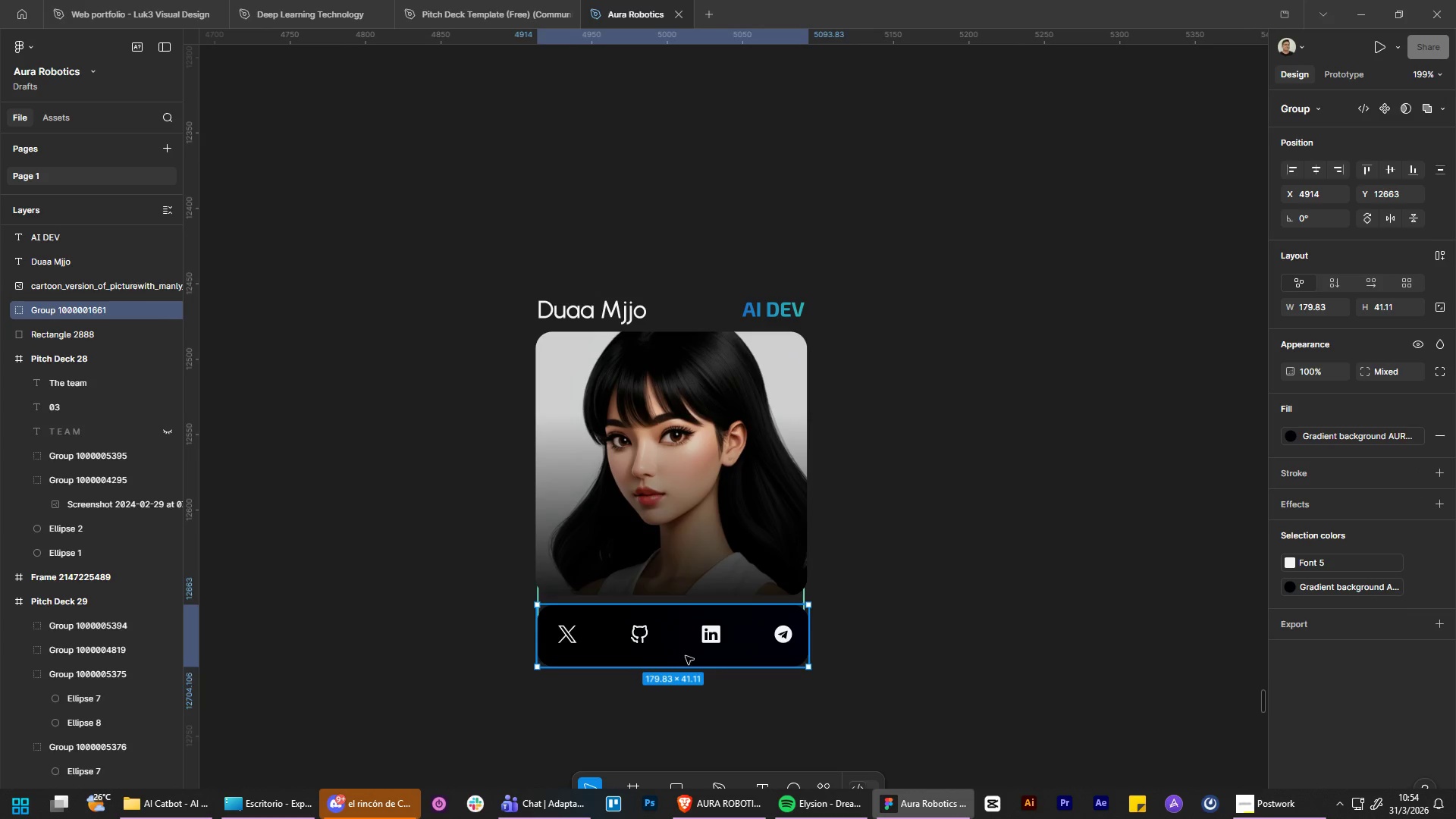 
right_click([687, 630])
 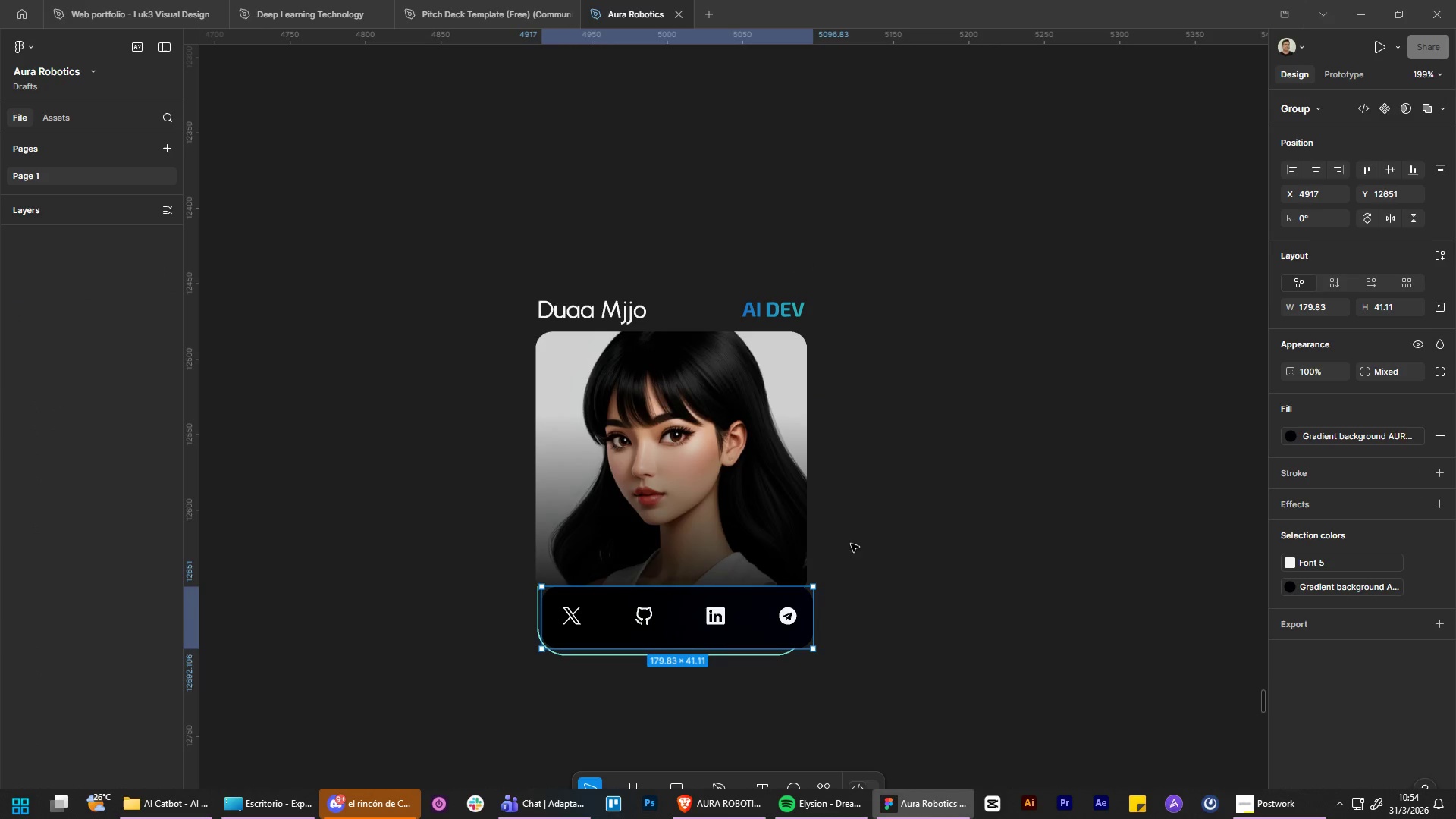 
left_click_drag(start_coordinate=[741, 620], to_coordinate=[735, 571])
 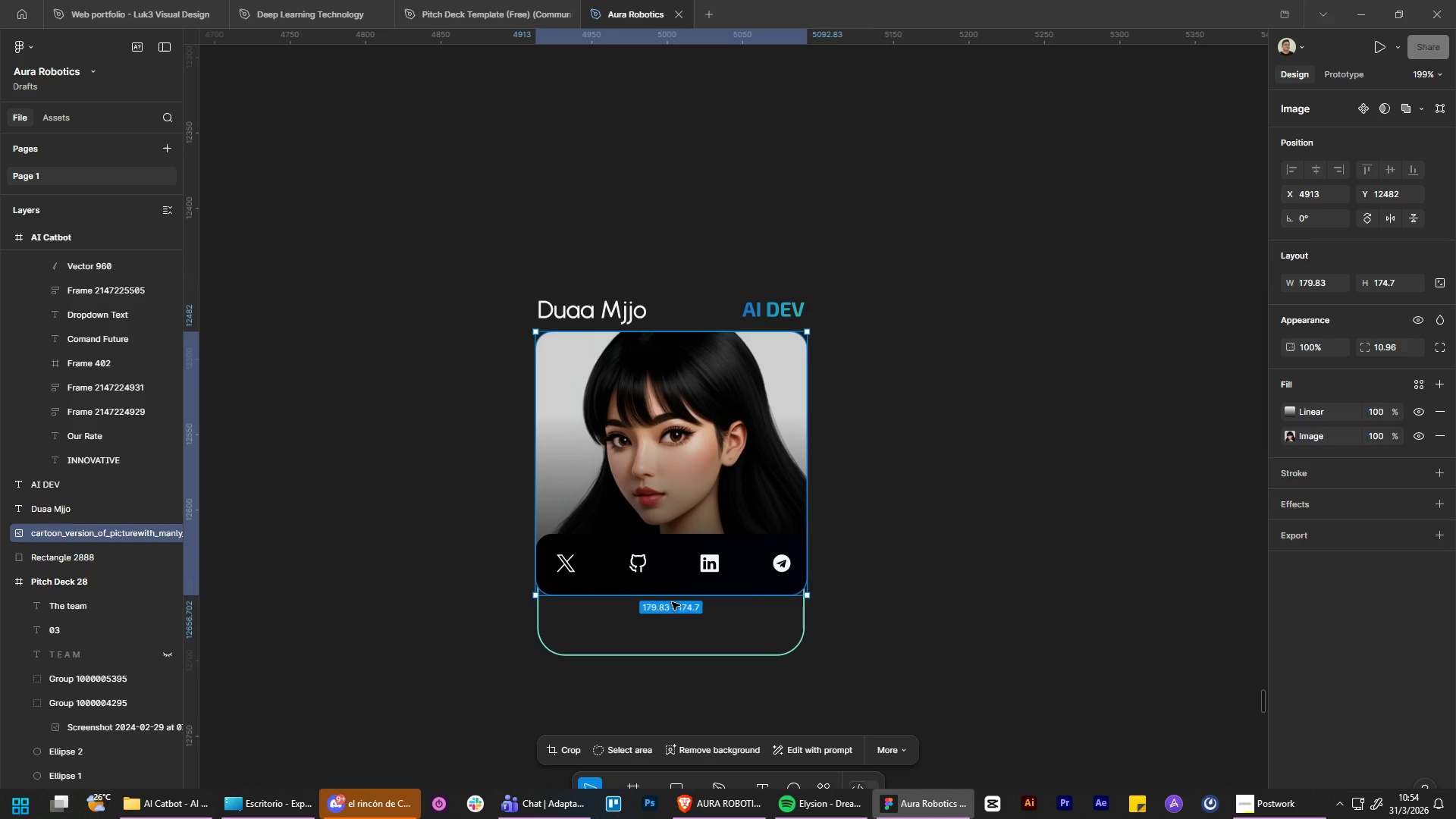 
left_click_drag(start_coordinate=[673, 598], to_coordinate=[673, 555])
 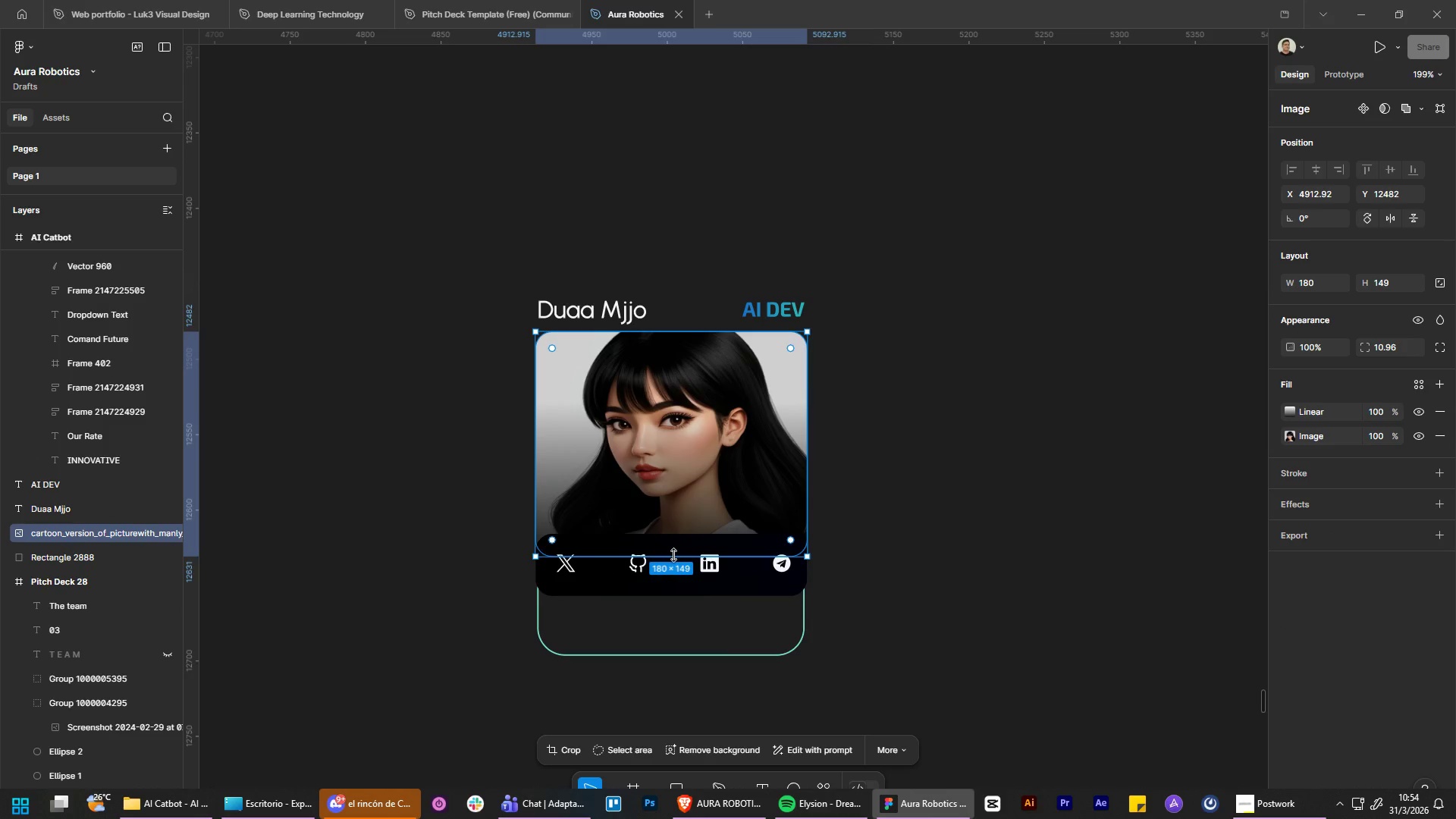 
key(Control+Z)
 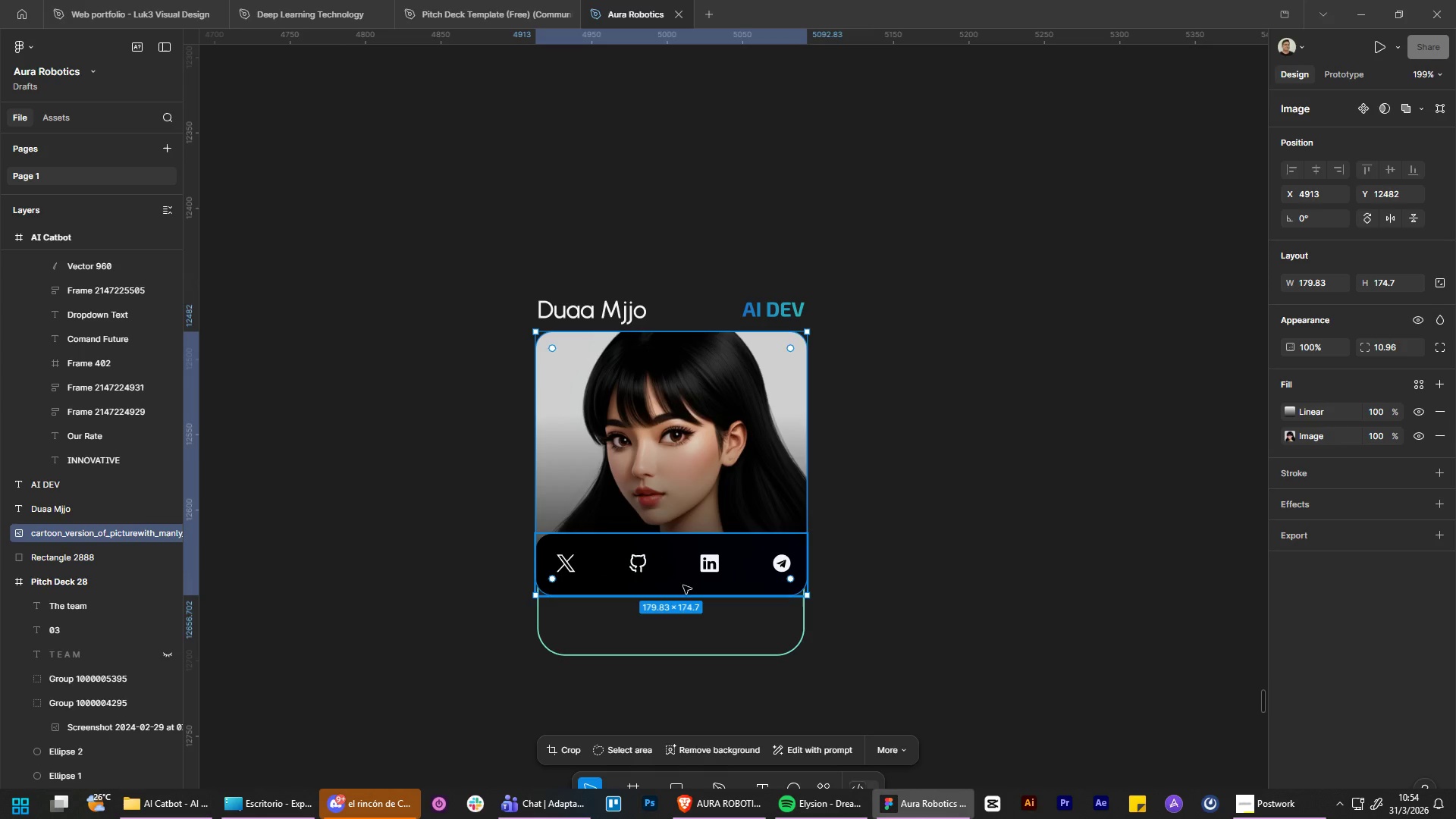 
left_click_drag(start_coordinate=[675, 599], to_coordinate=[678, 576])
 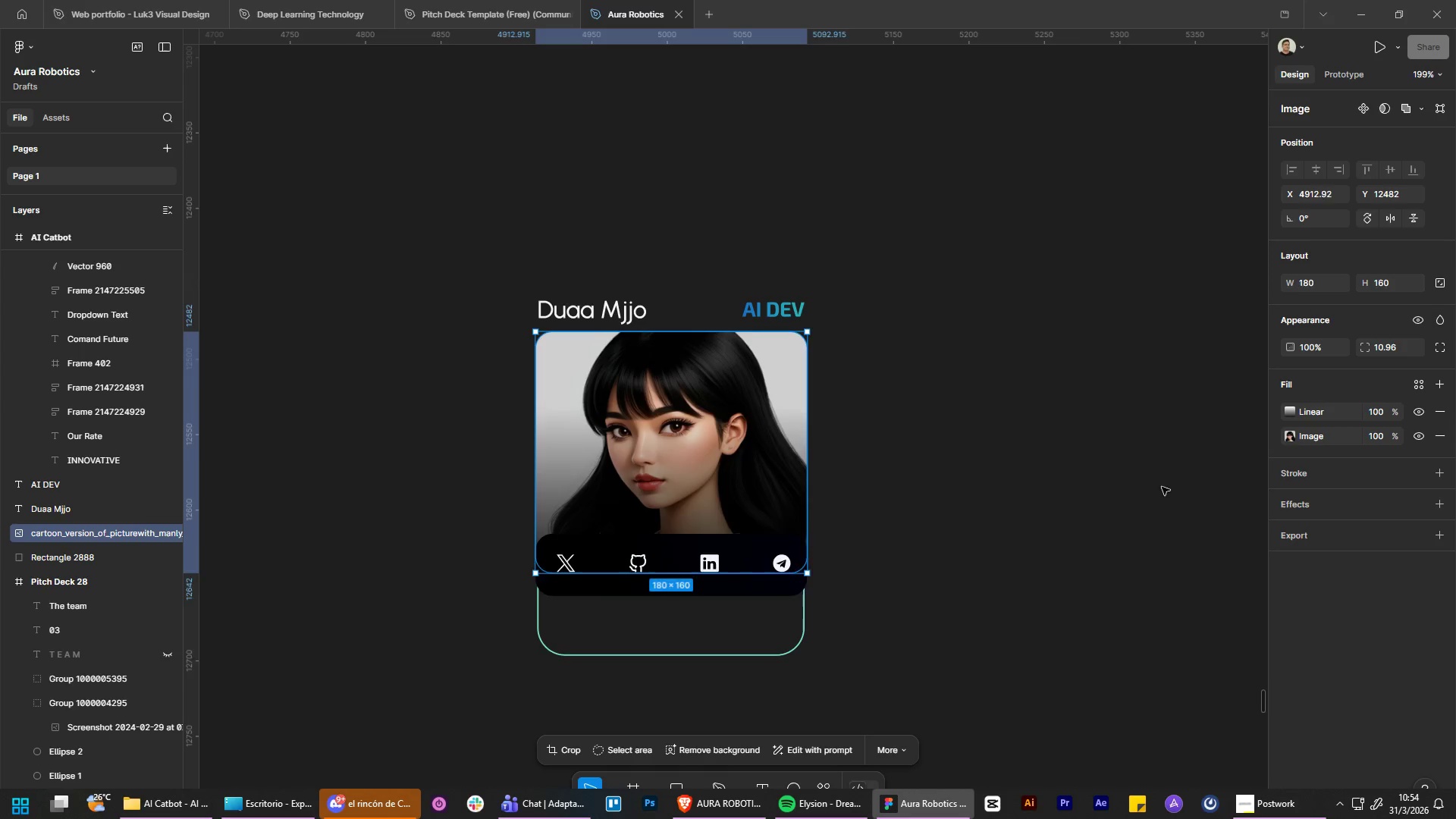 
key(Control+ControlLeft)
 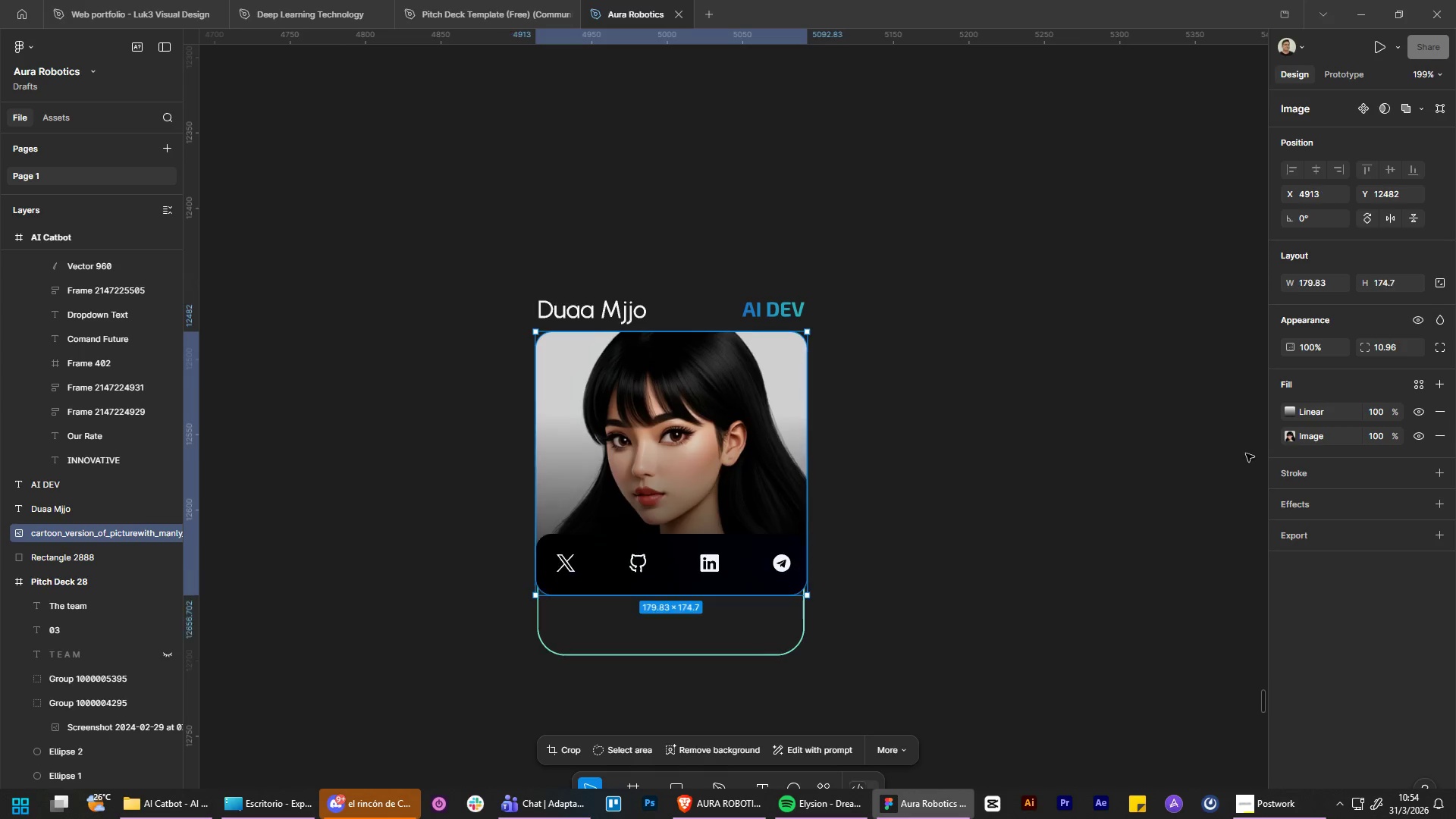 
key(Control+Z)
 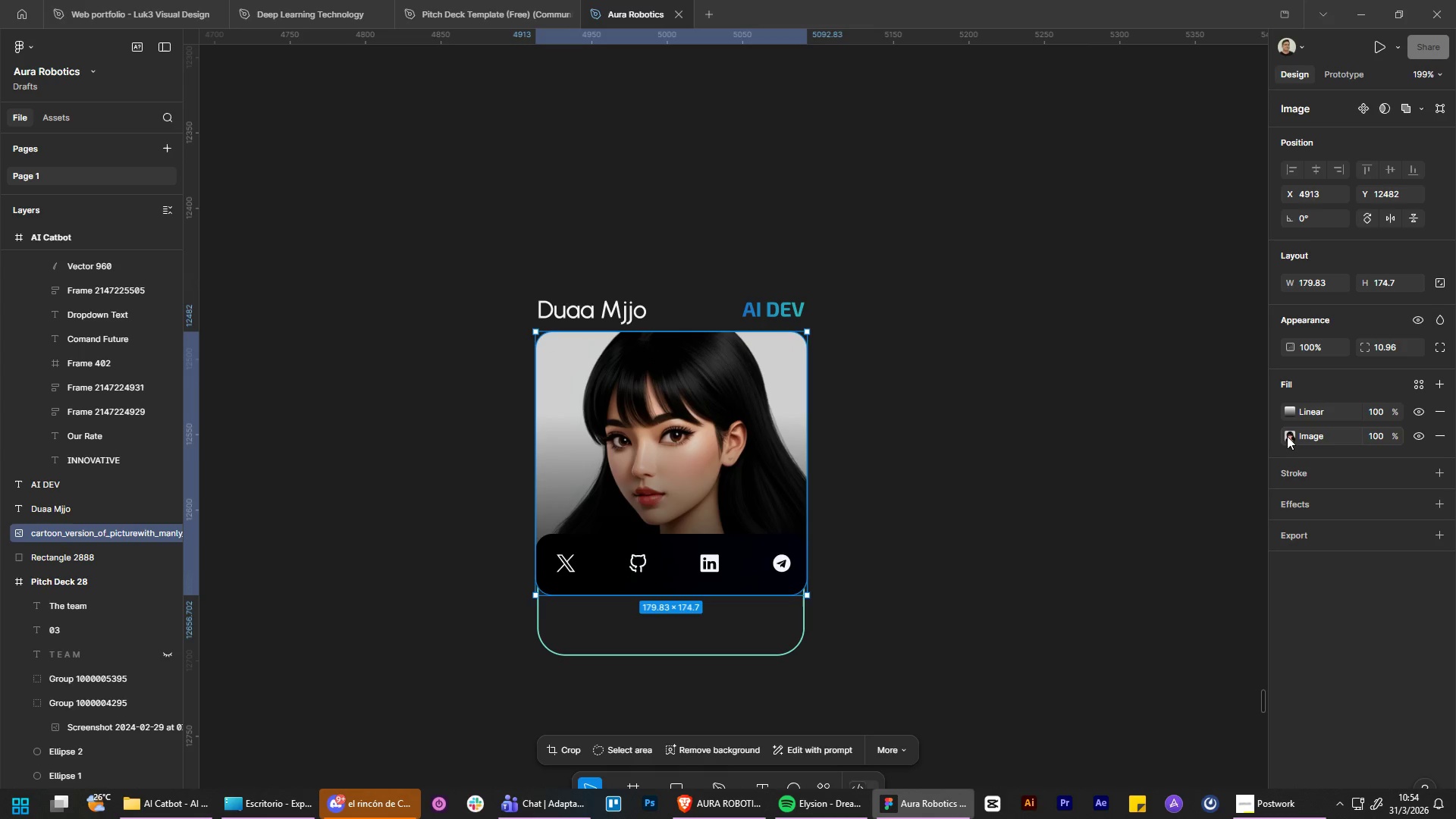 
left_click([1285, 439])
 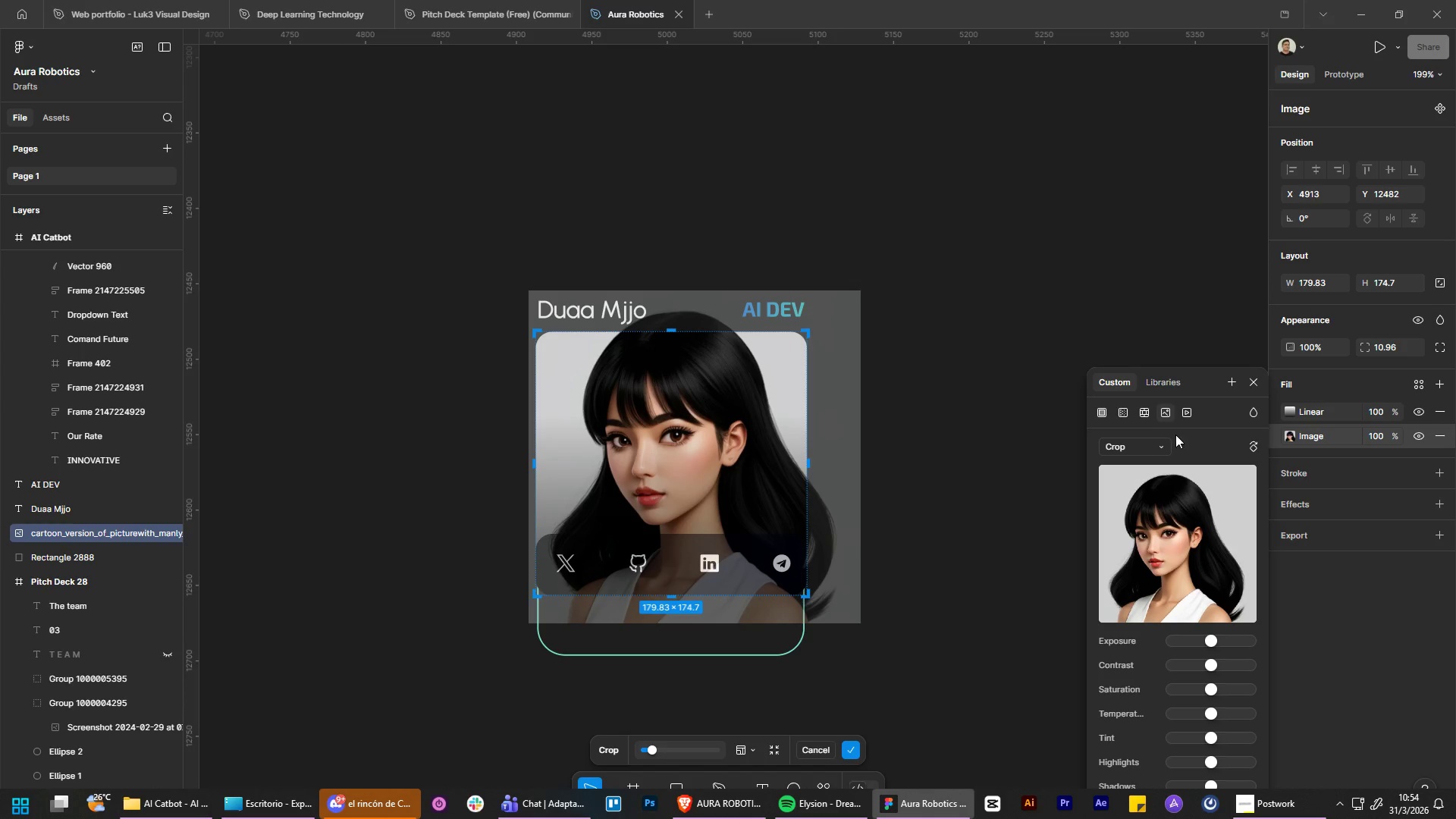 
left_click([1102, 410])
 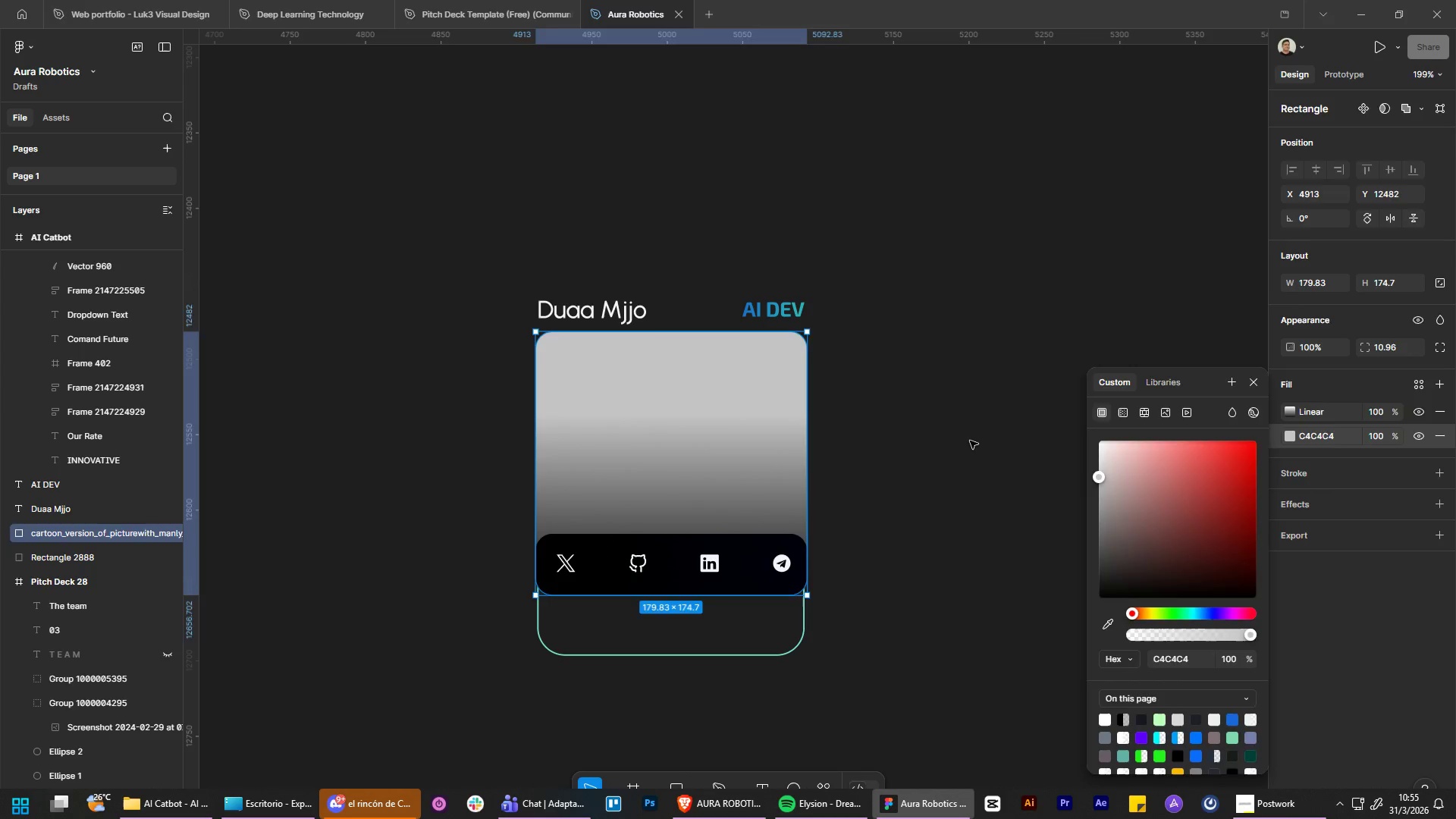 
double_click([970, 441])
 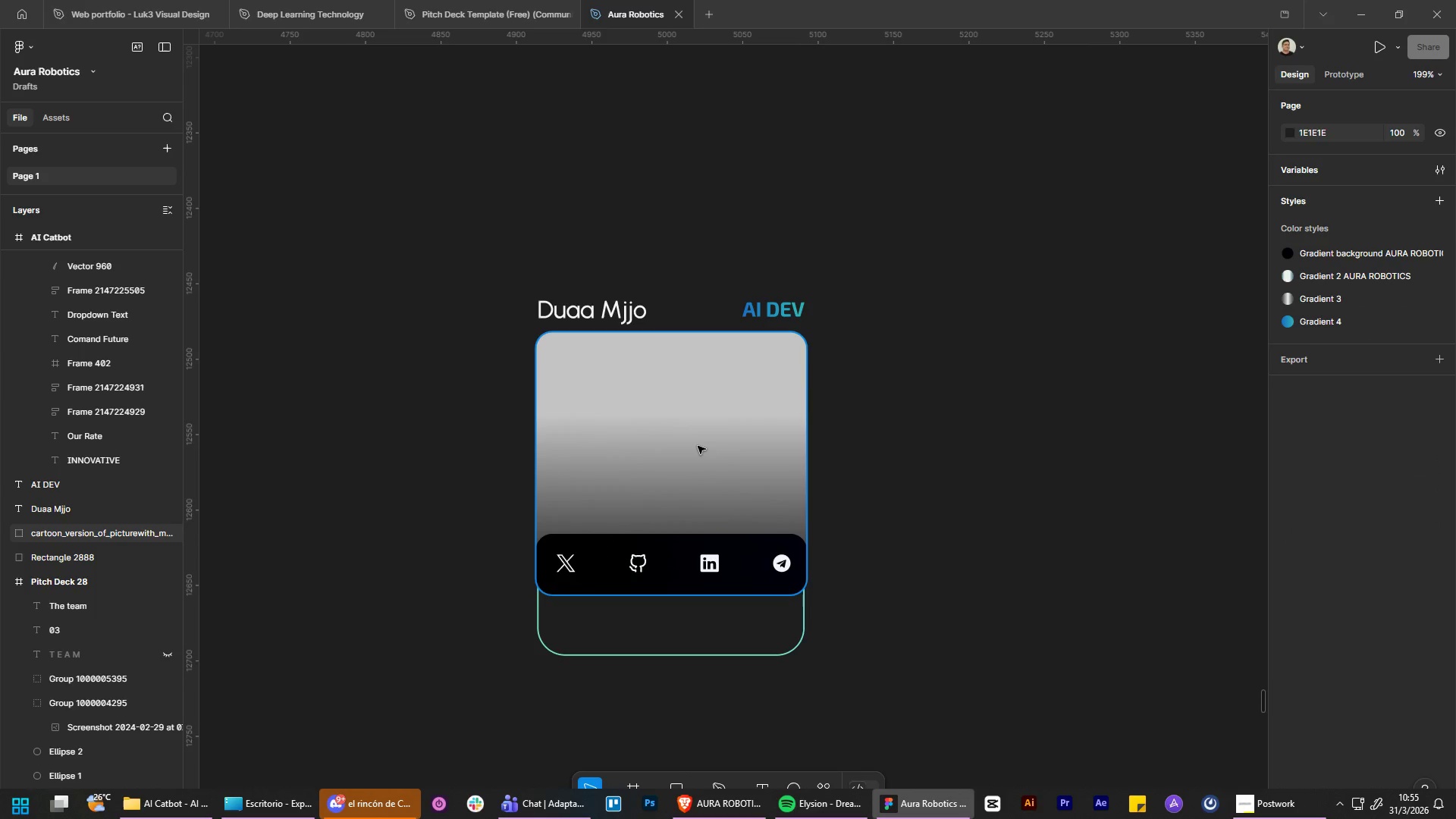 
left_click([698, 446])
 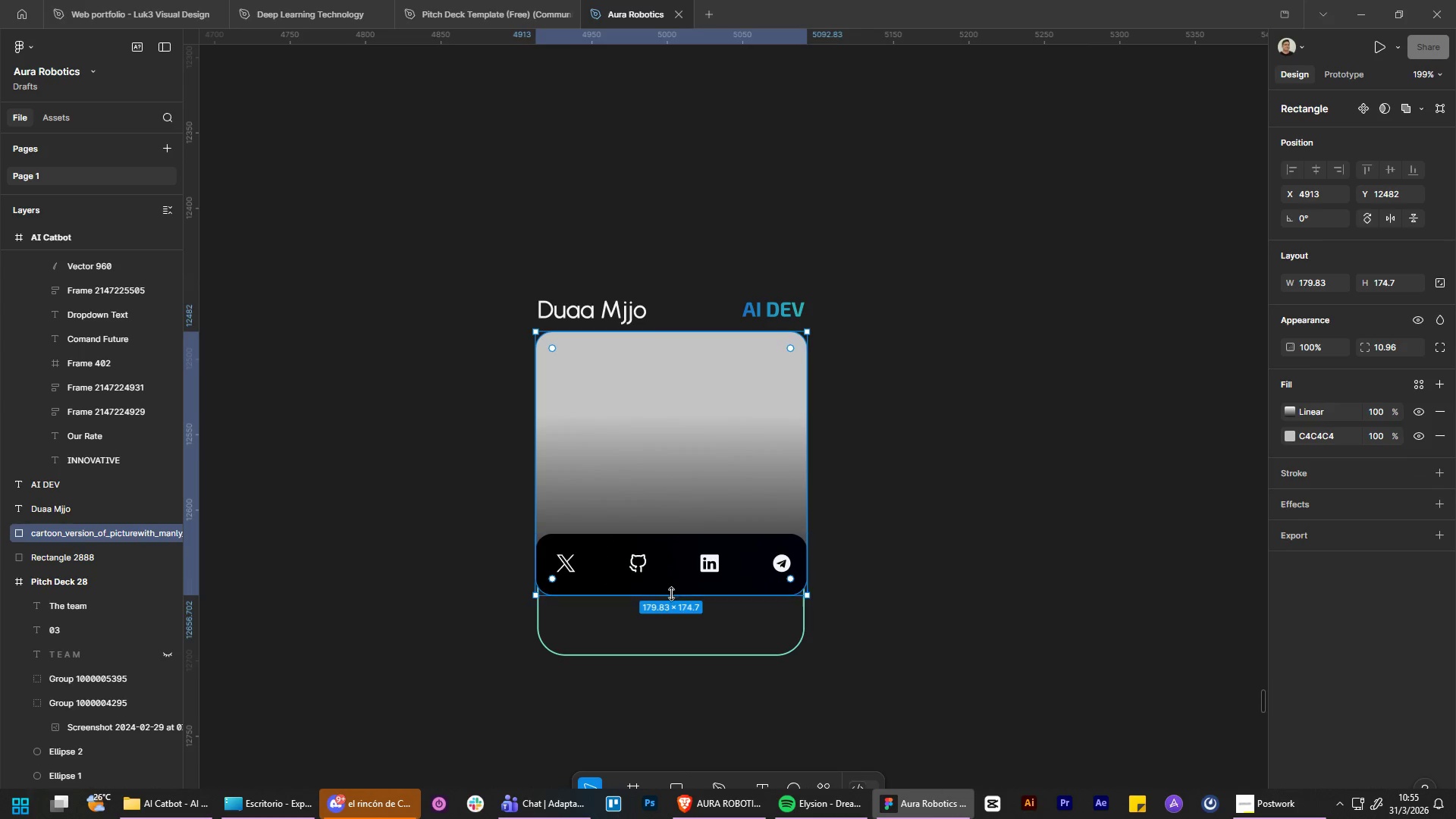 
left_click_drag(start_coordinate=[670, 595], to_coordinate=[674, 549])
 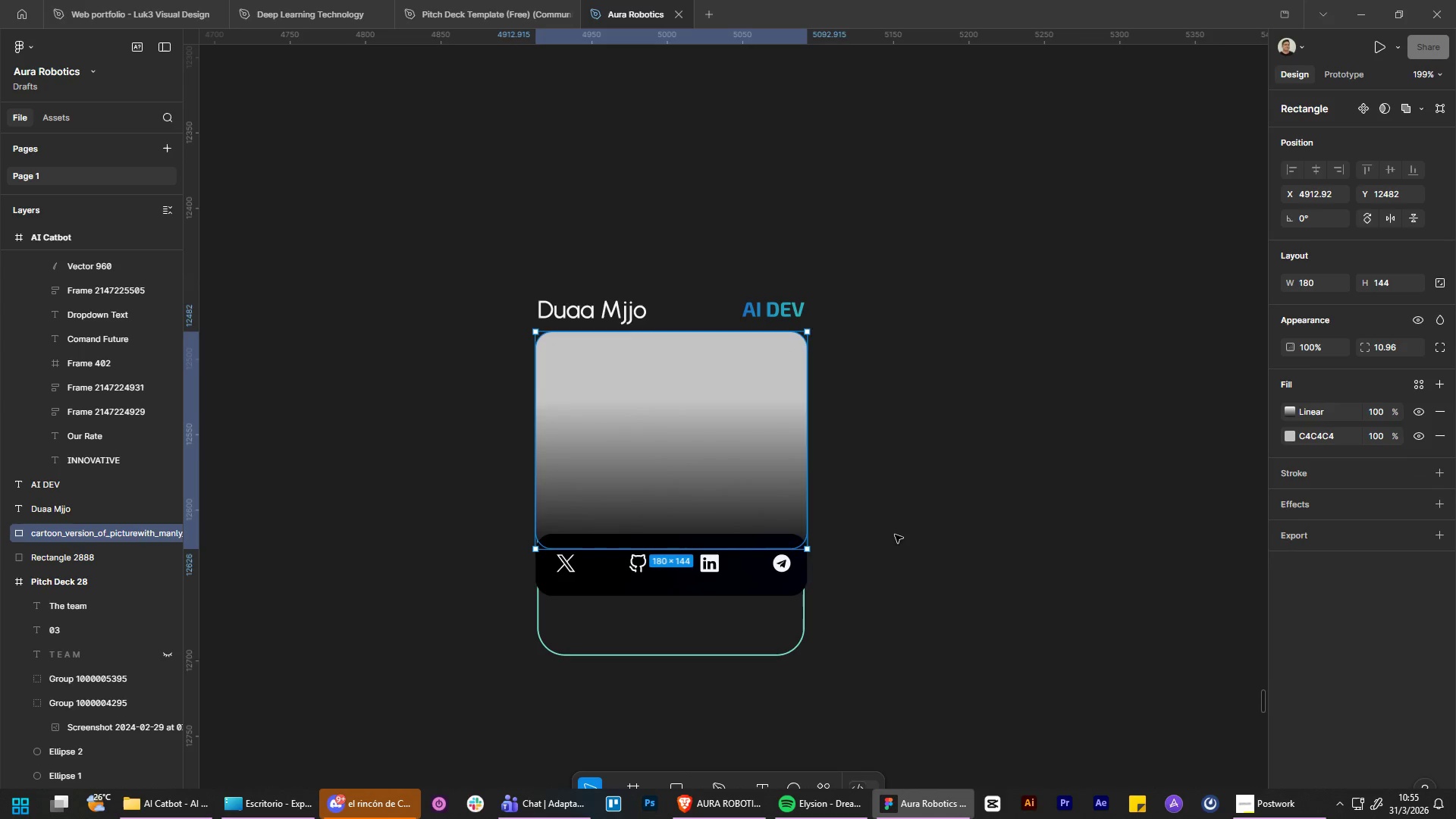 
key(Control+ControlLeft)
 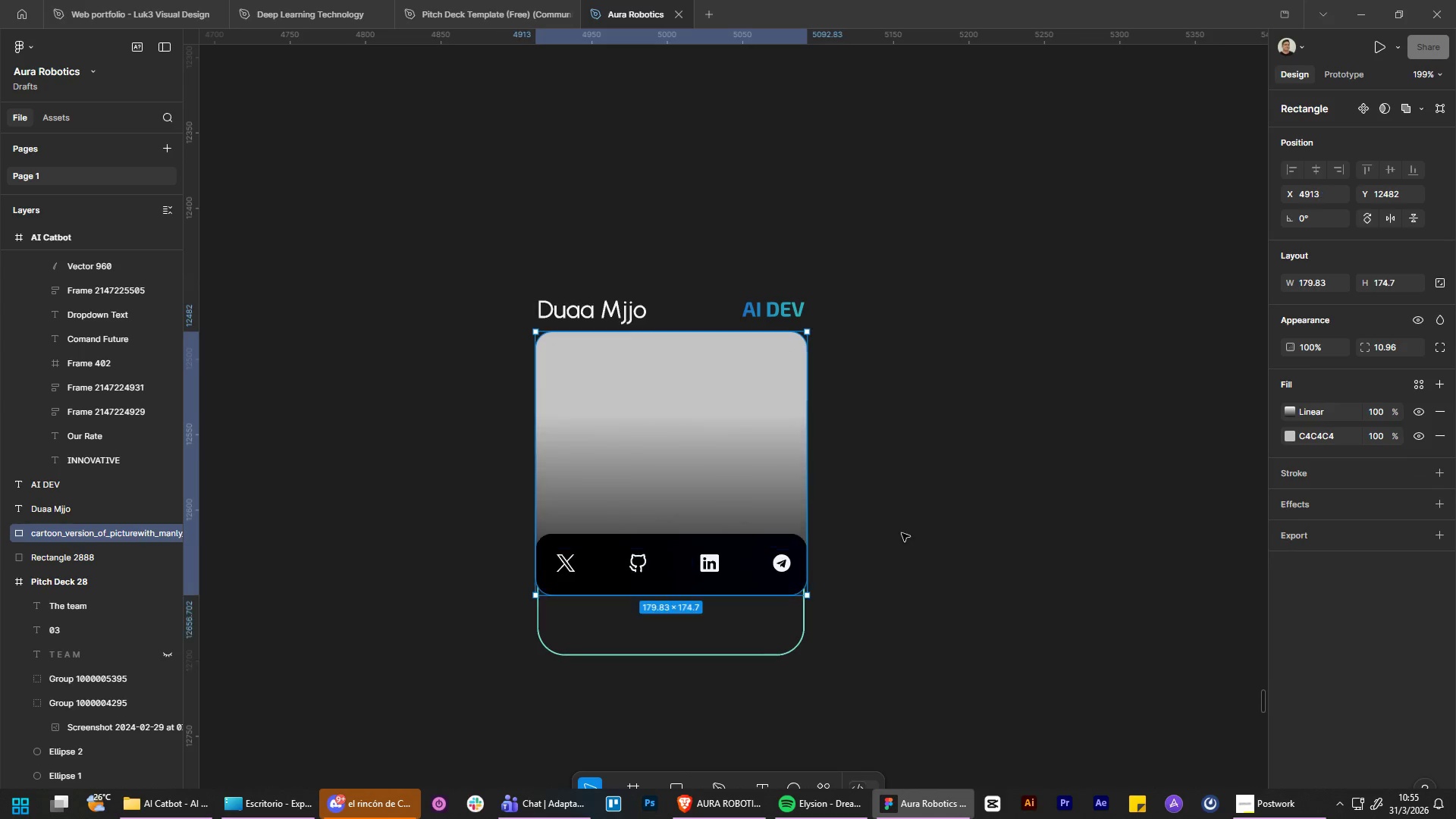 
key(Control+Z)
 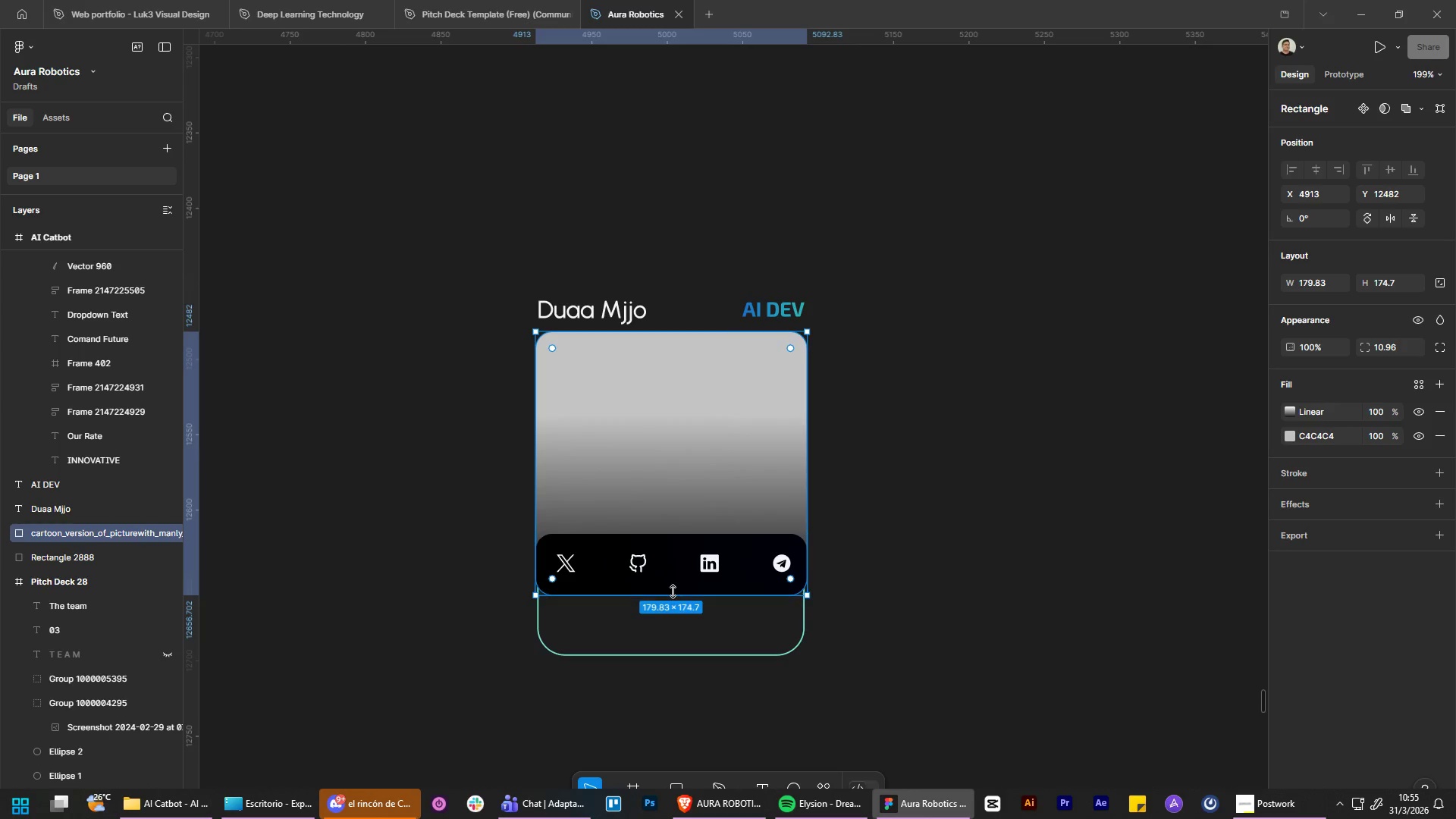 
left_click_drag(start_coordinate=[673, 592], to_coordinate=[664, 665])
 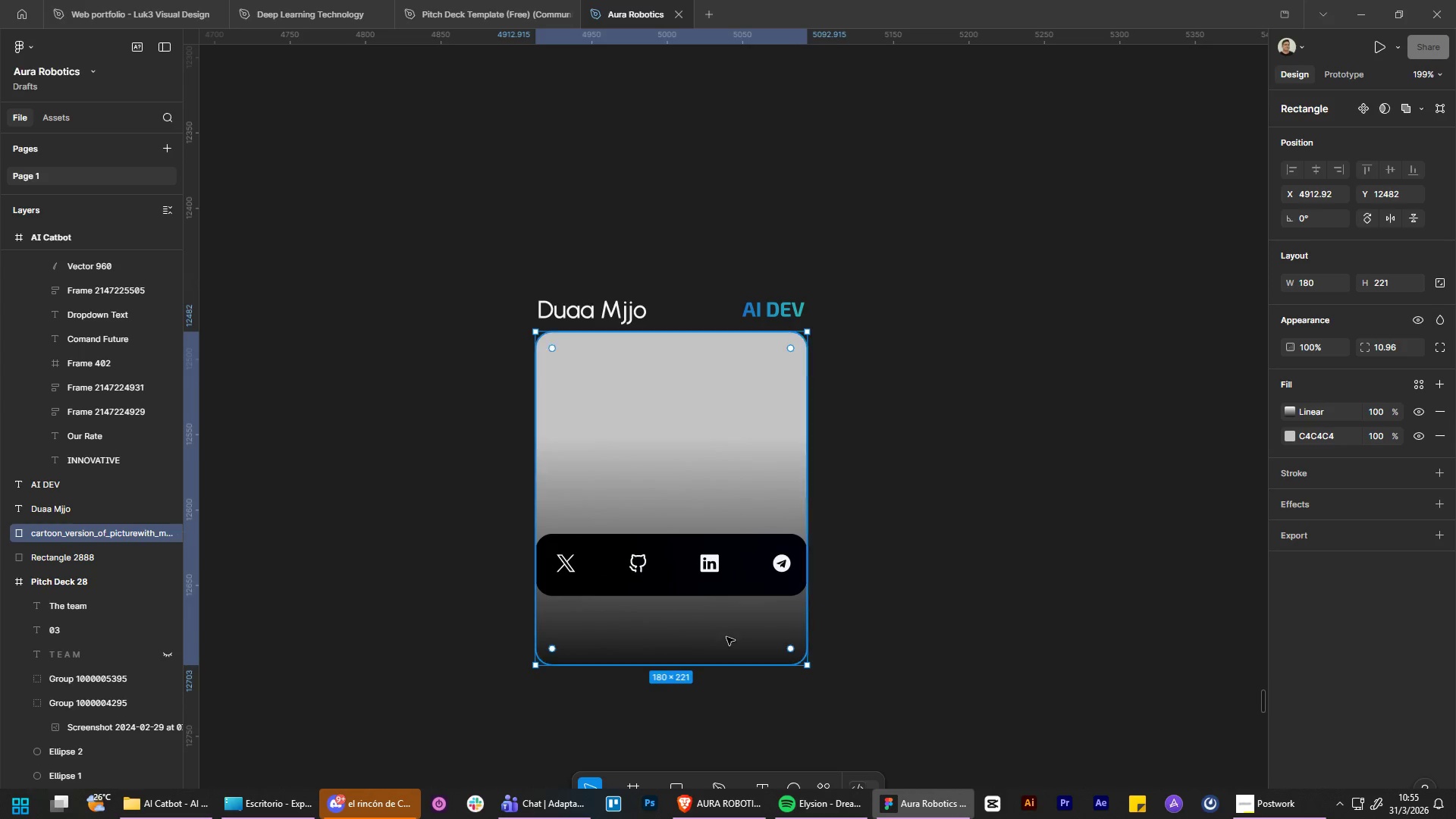 
key(Control+Z)
 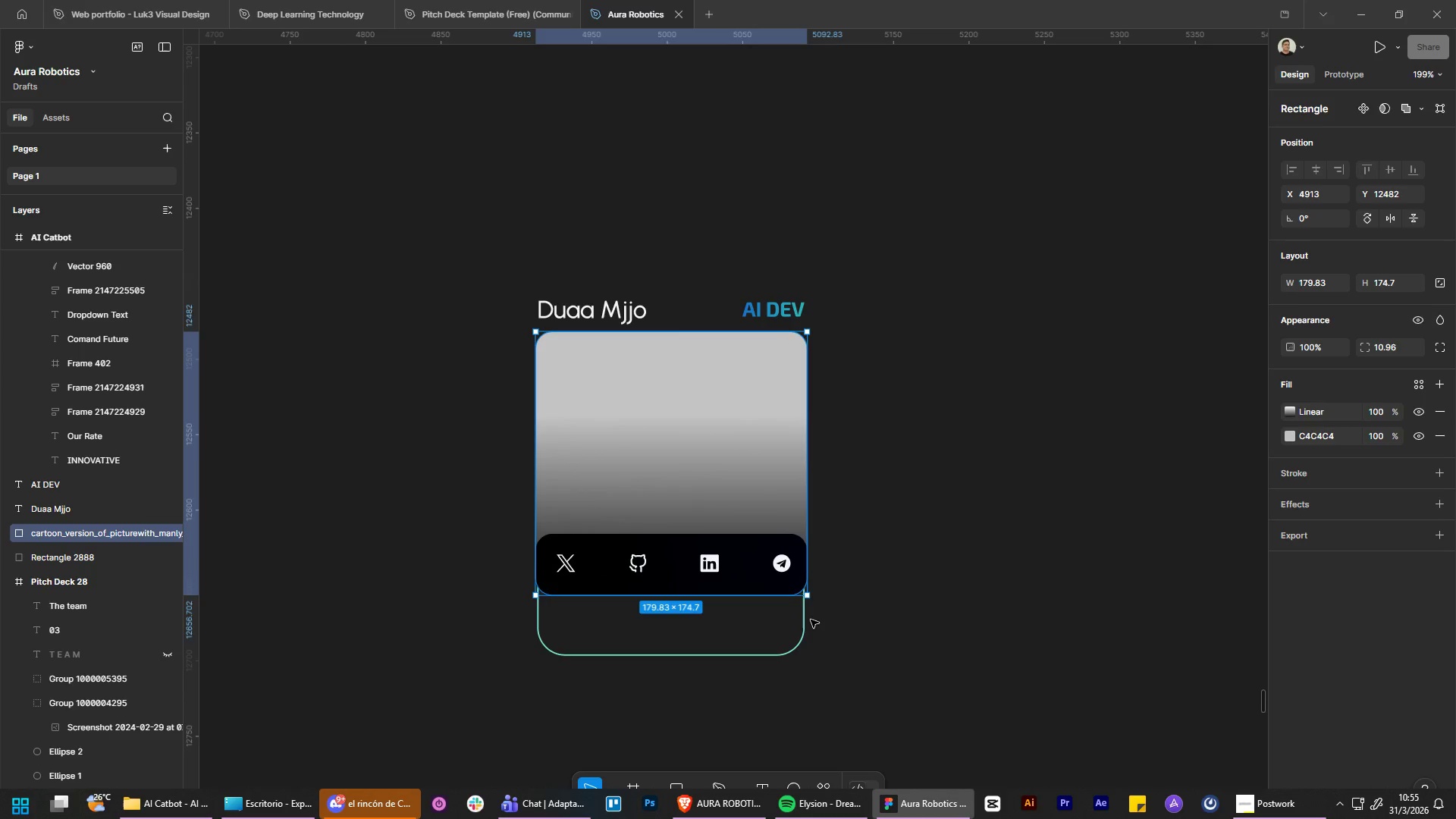 
left_click([811, 620])
 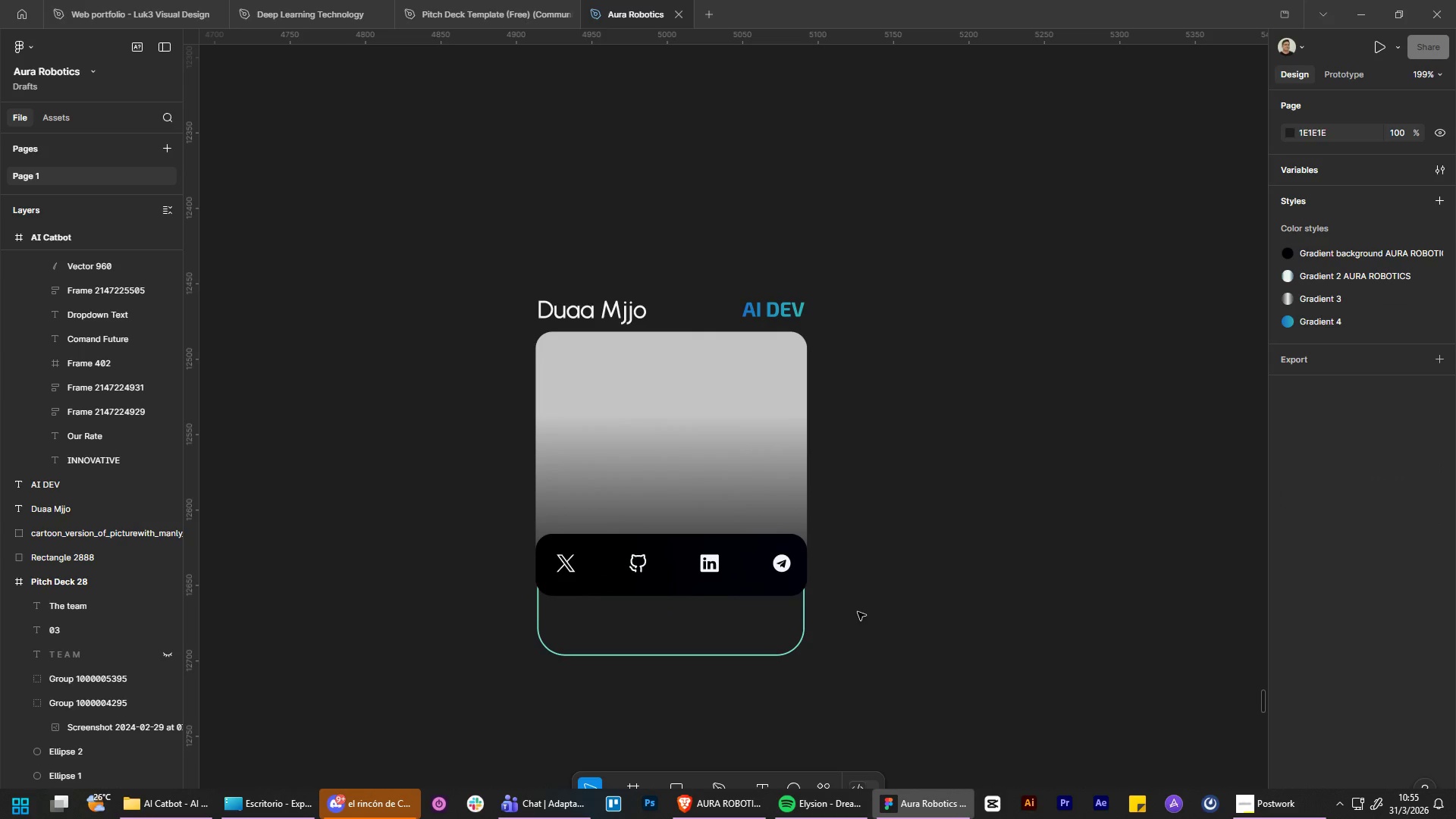 
key(Control+Z)
 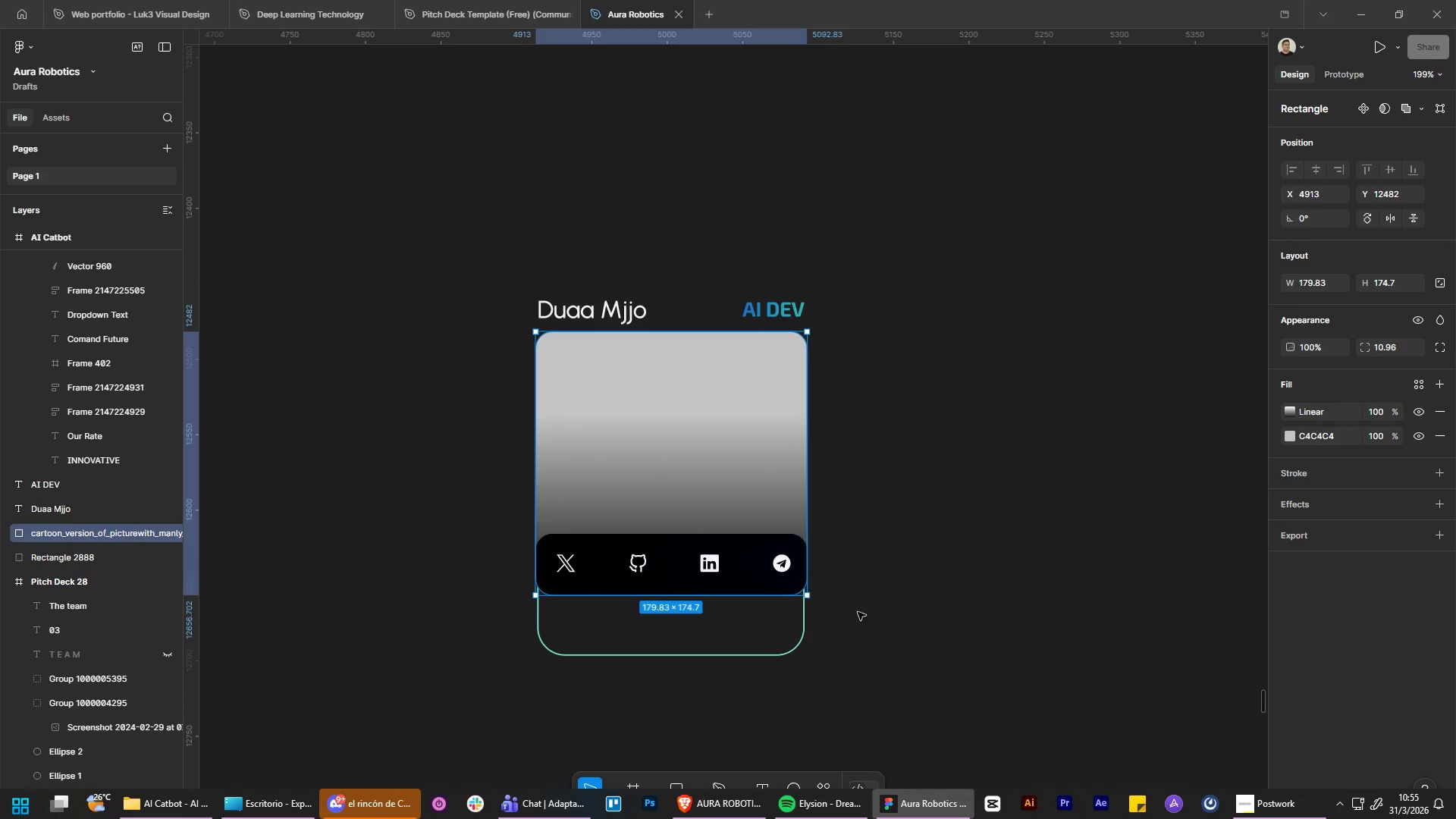 
key(Control+Z)
 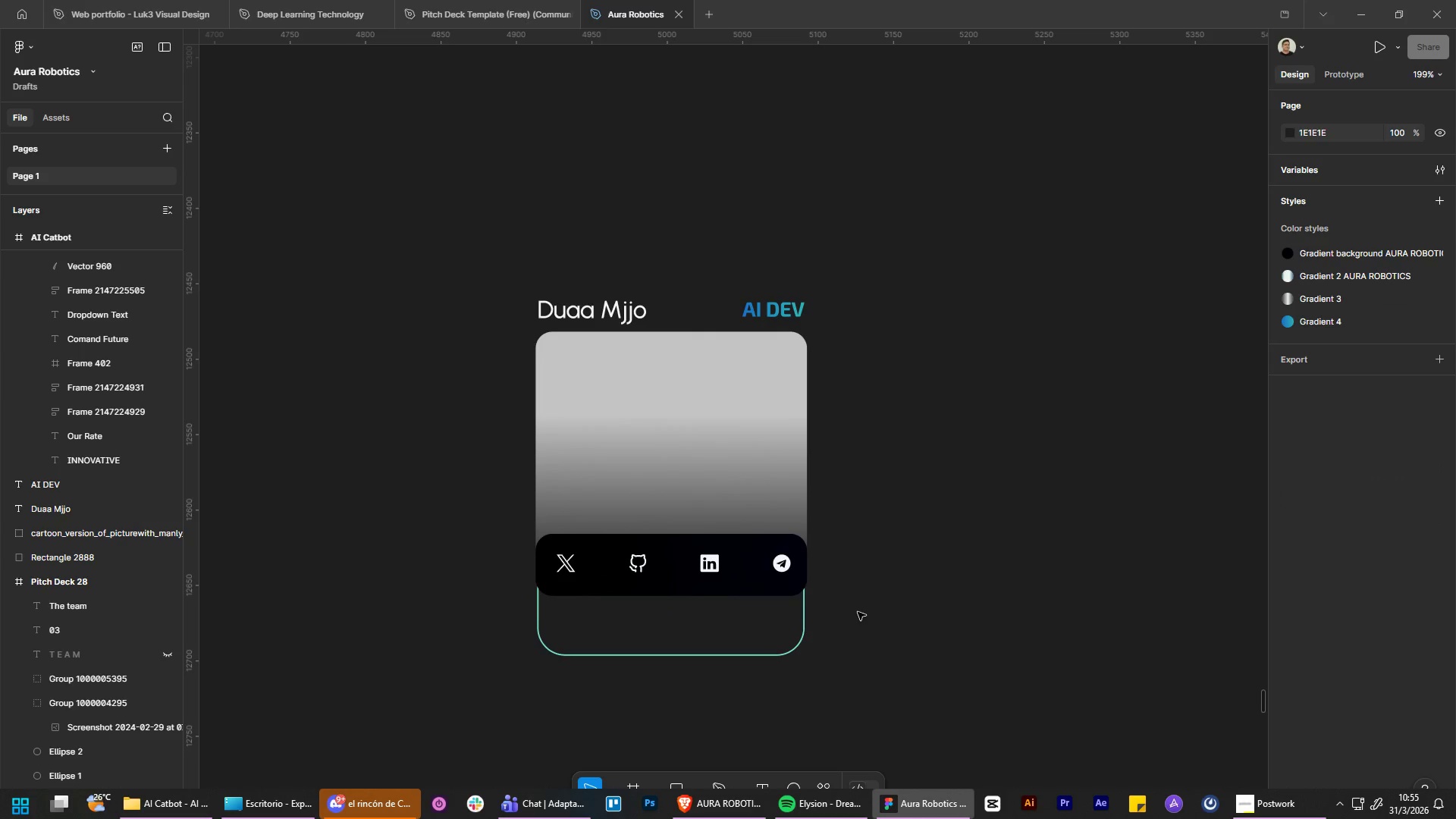 
key(Control+Z)
 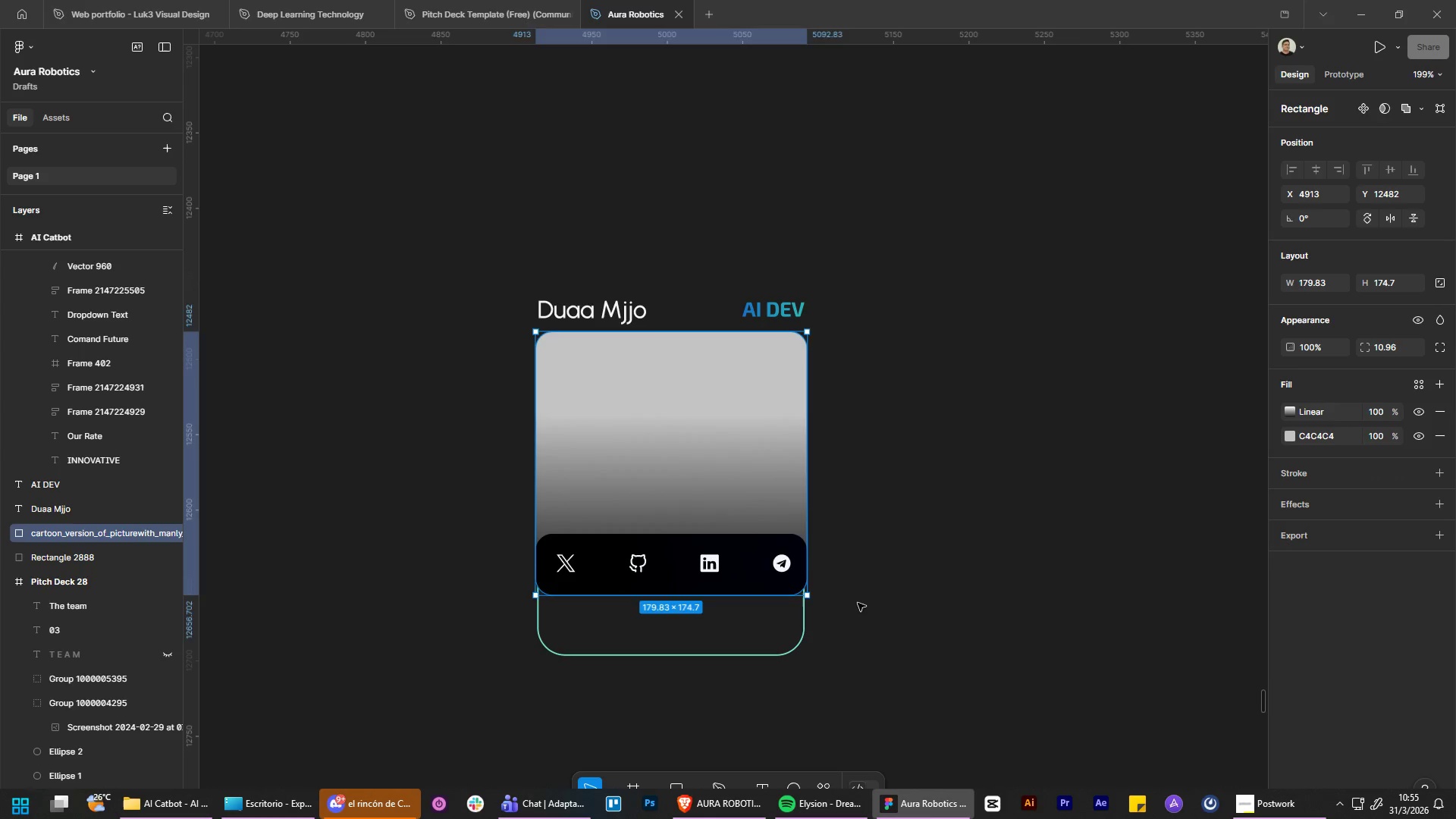 
key(Control+Z)
 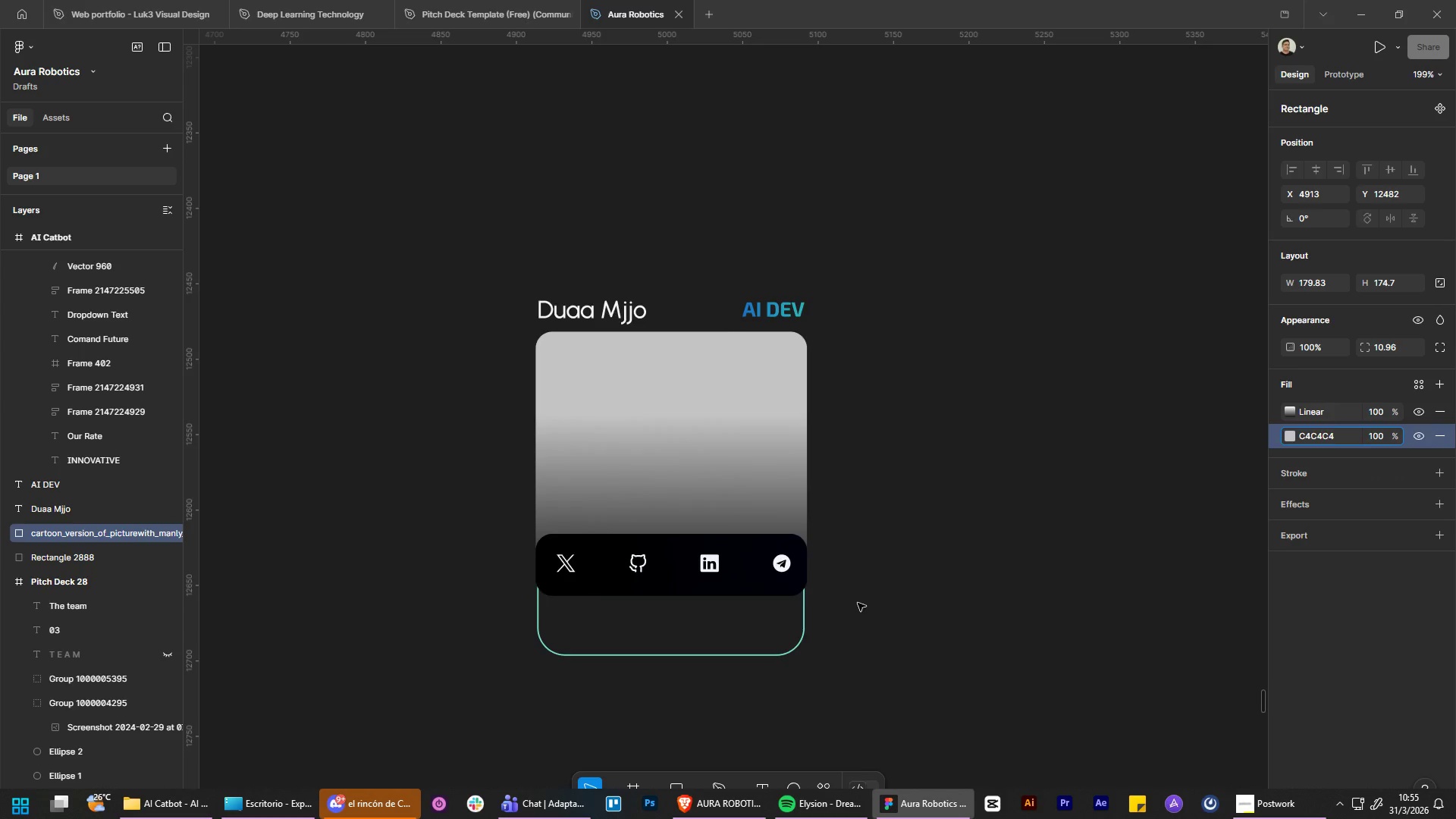 
key(Control+Z)
 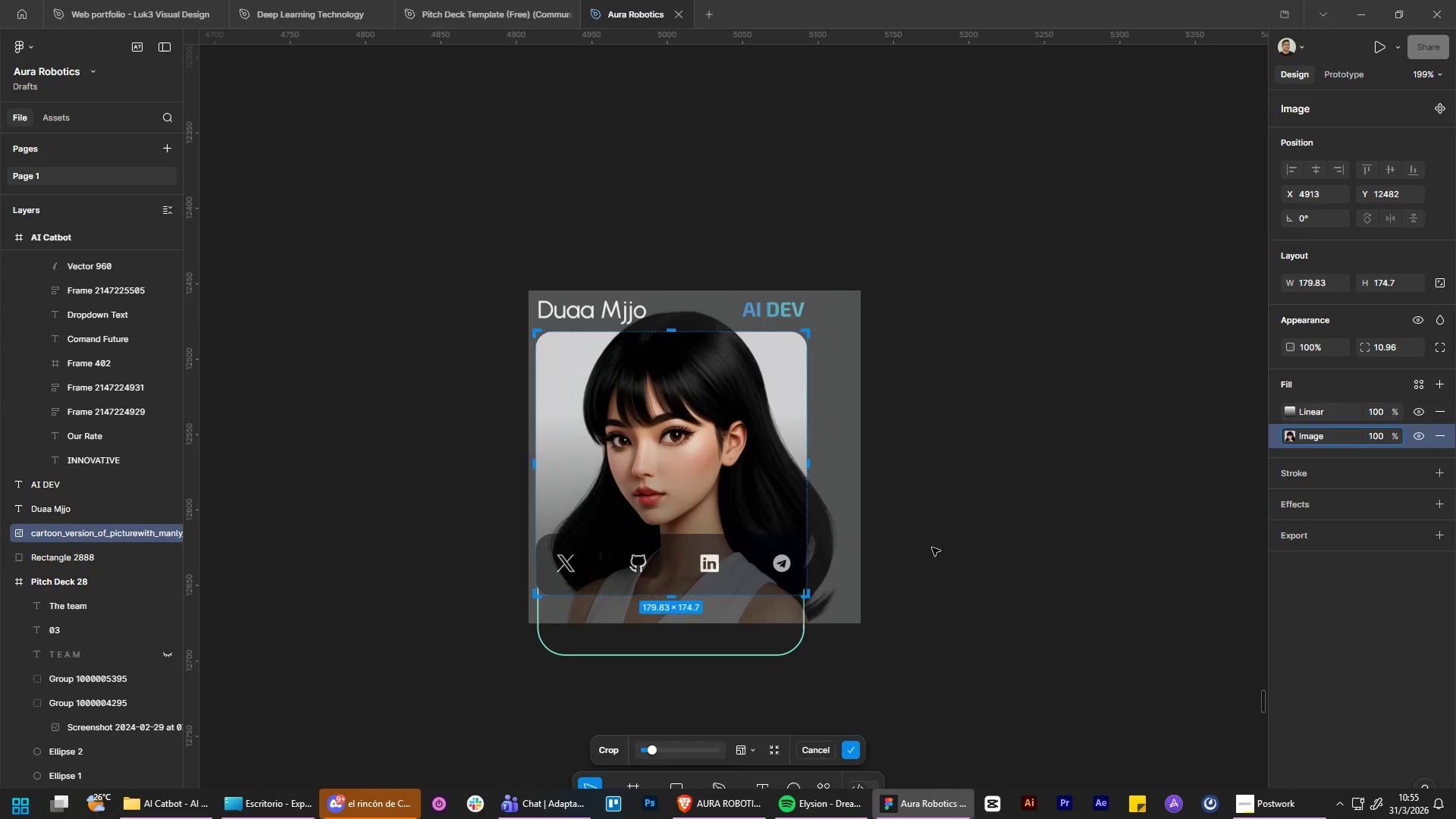 
double_click([932, 548])
 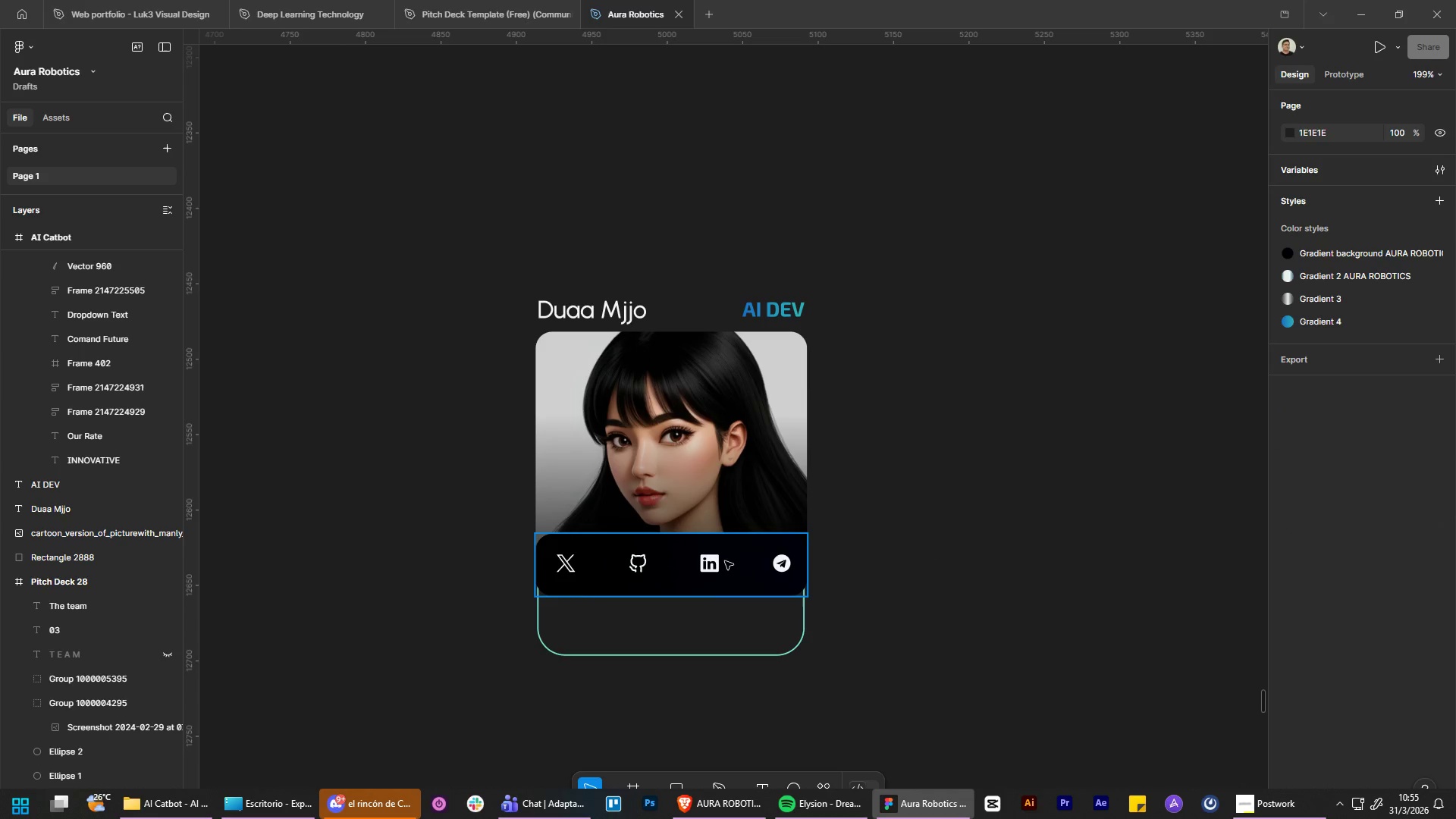 
left_click_drag(start_coordinate=[717, 563], to_coordinate=[1077, 499])
 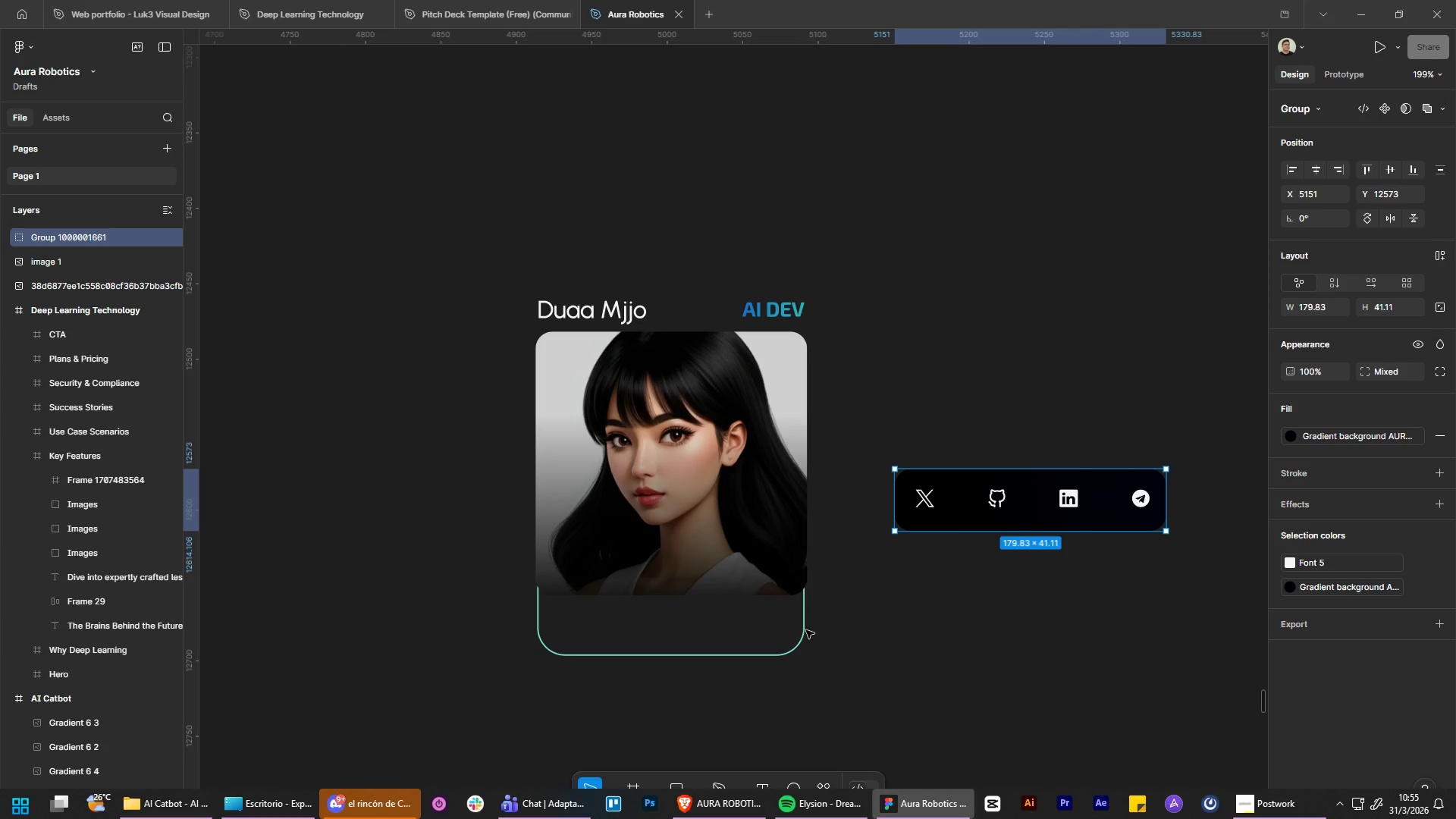 
left_click([803, 632])
 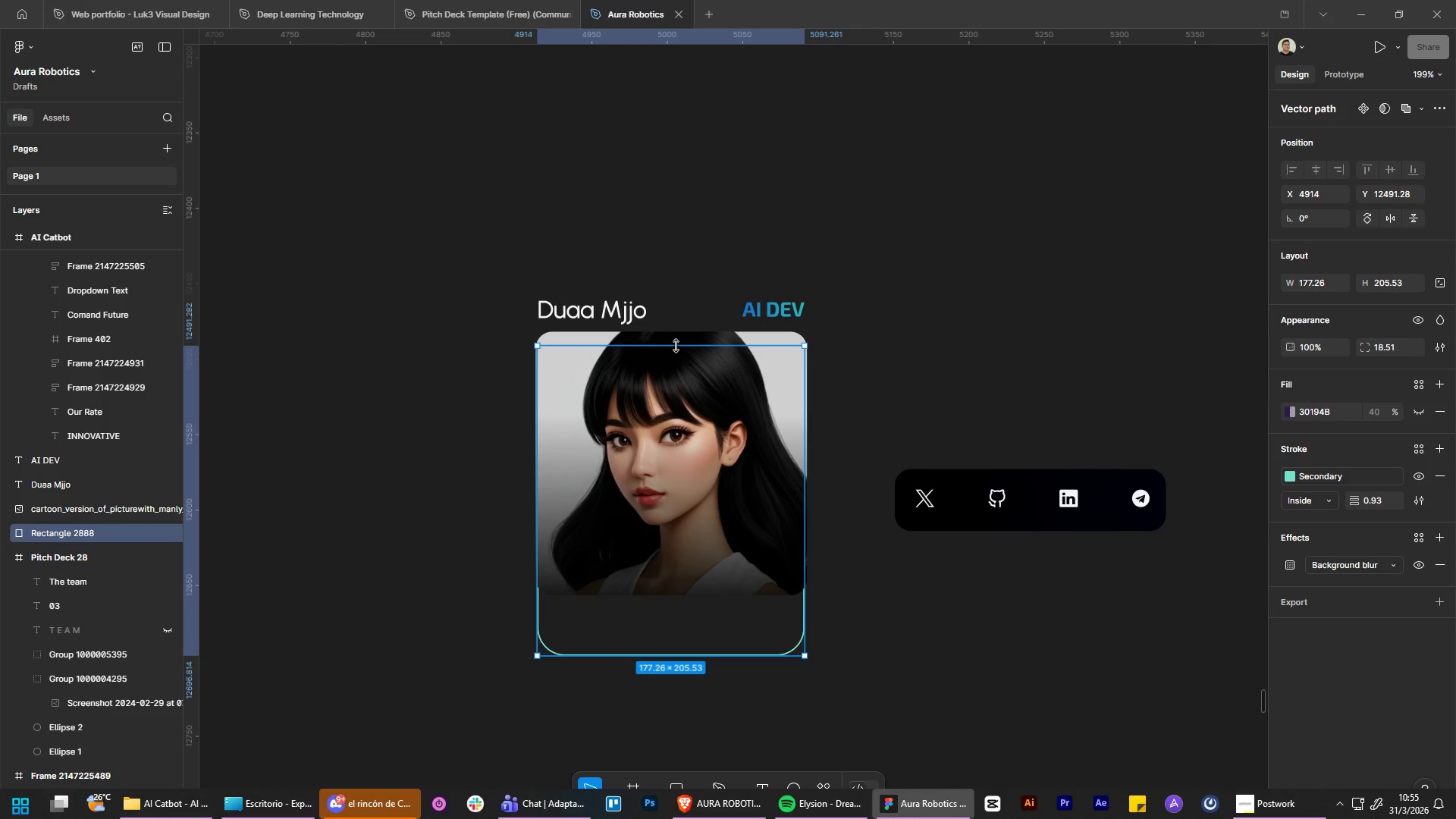 
left_click_drag(start_coordinate=[676, 346], to_coordinate=[671, 270])
 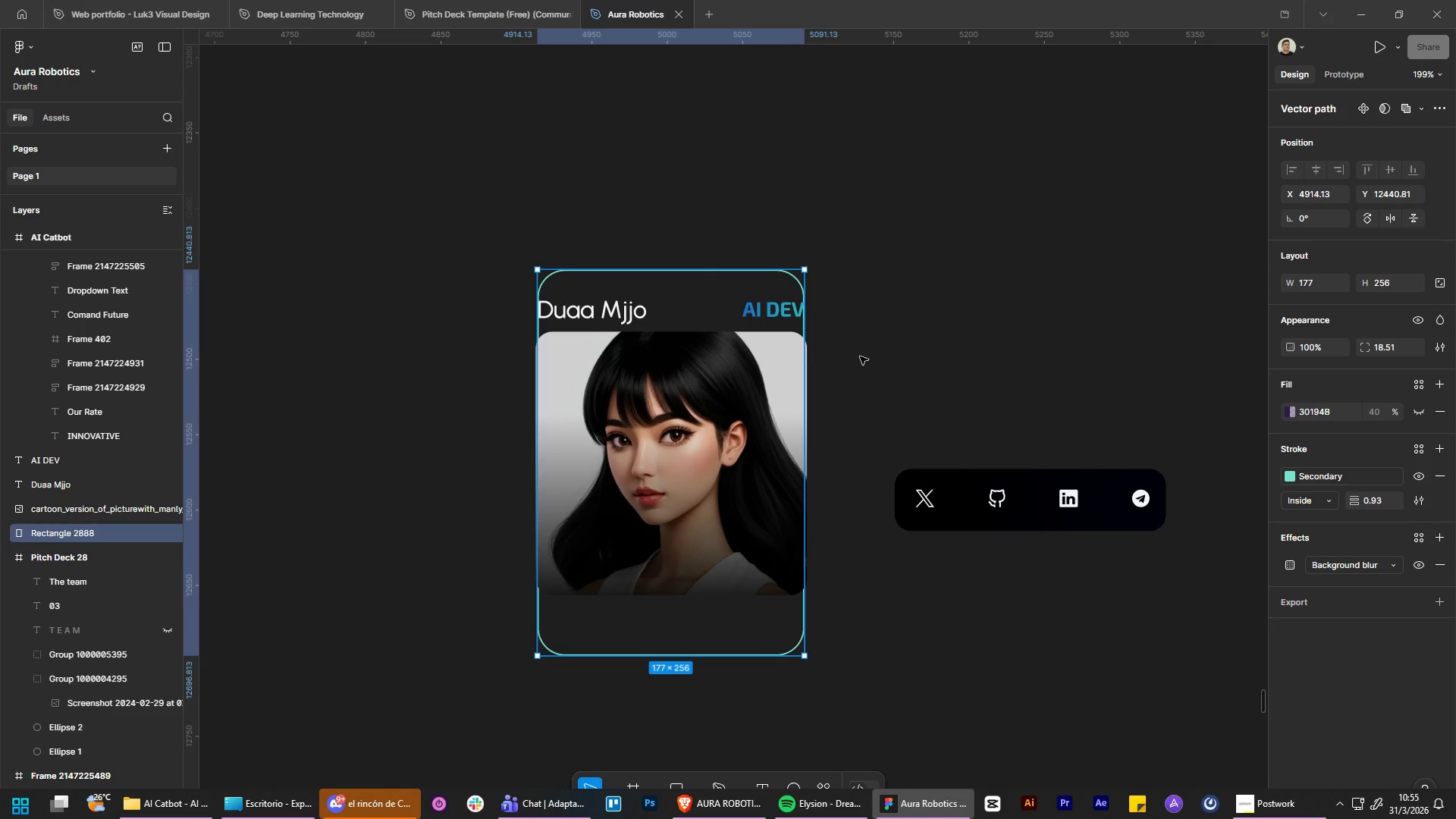 
key(Control+Z)
 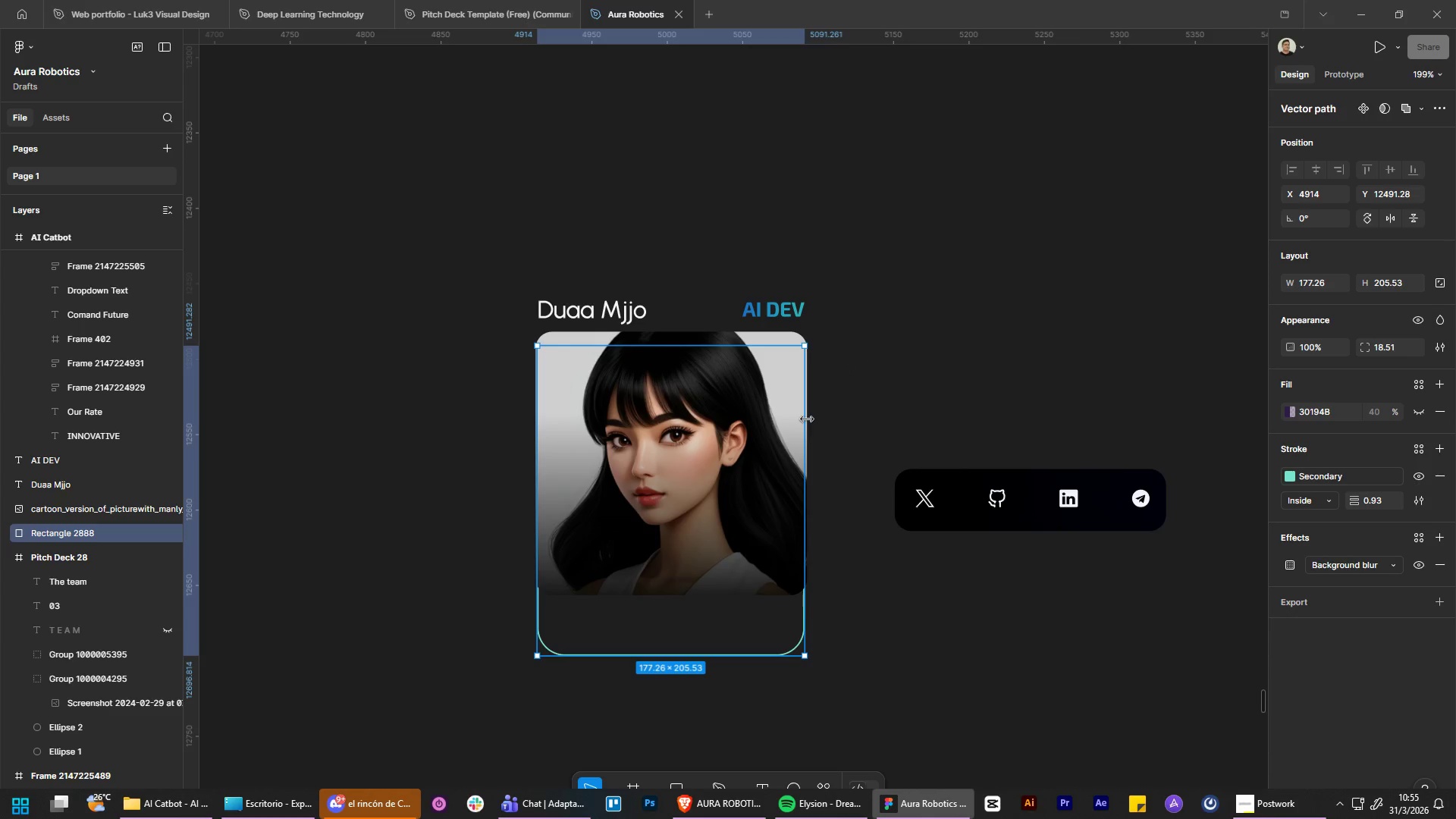 
left_click_drag(start_coordinate=[807, 419], to_coordinate=[807, 427])
 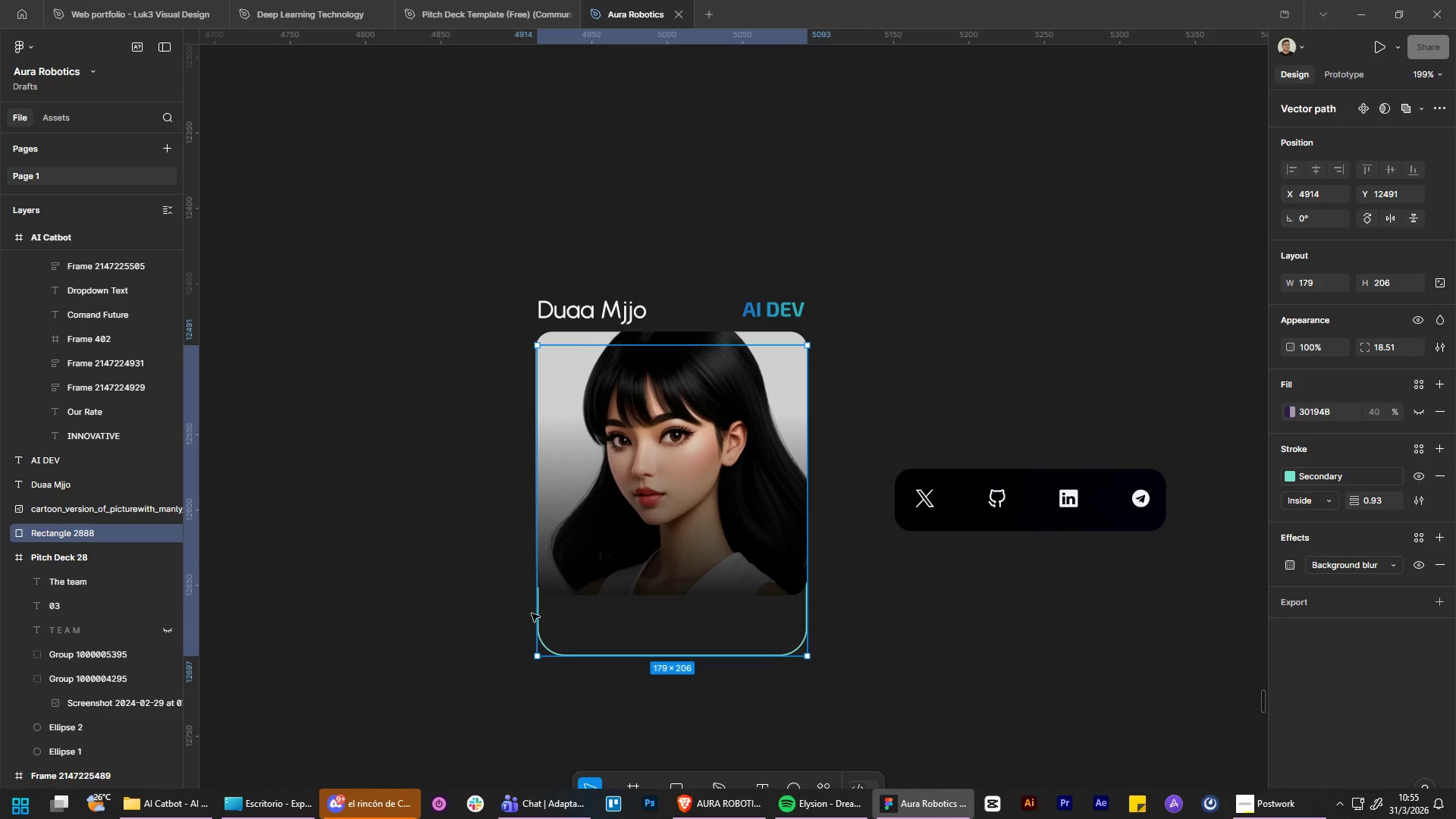 
left_click([626, 522])
 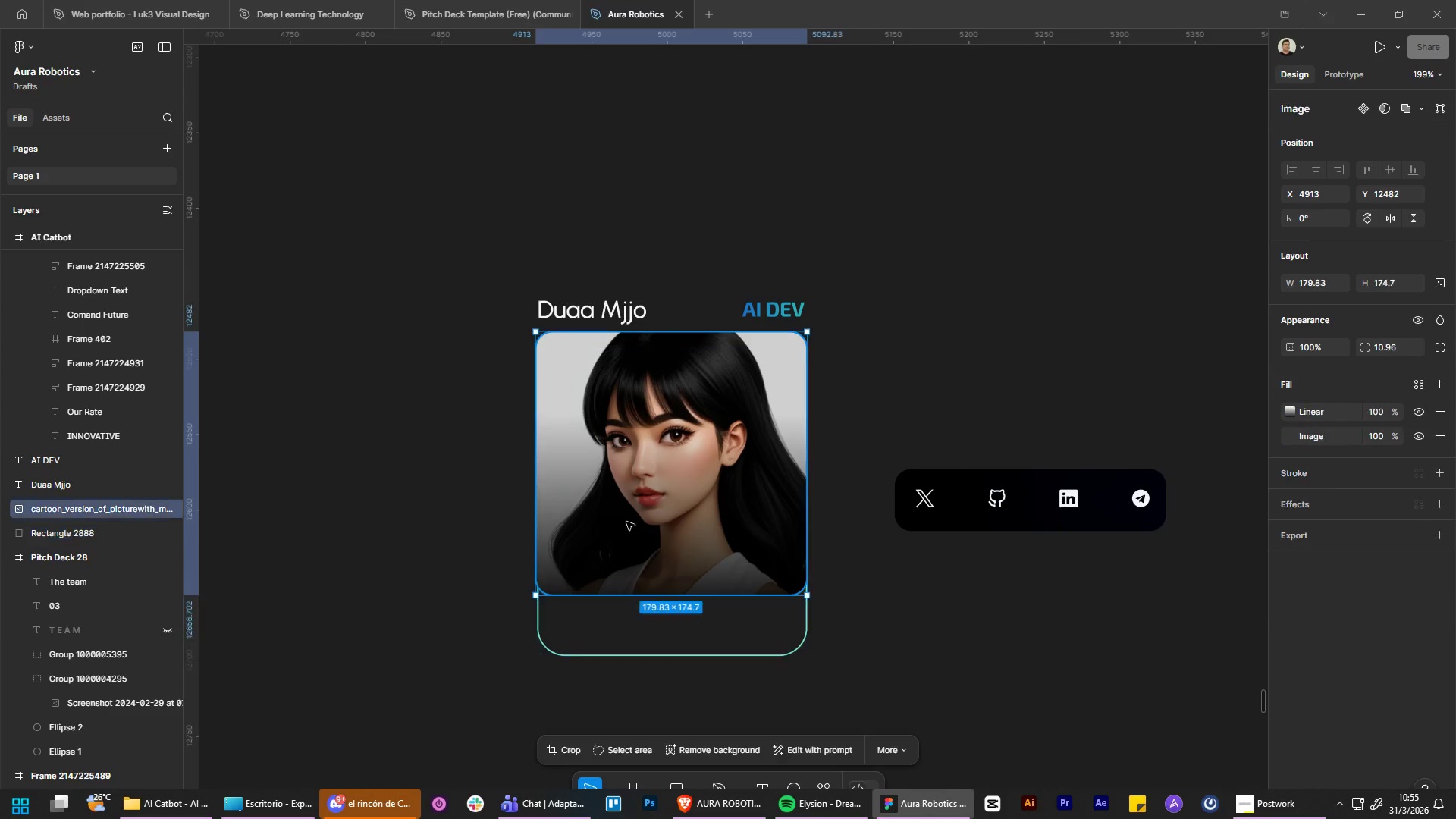 
right_click([626, 522])
 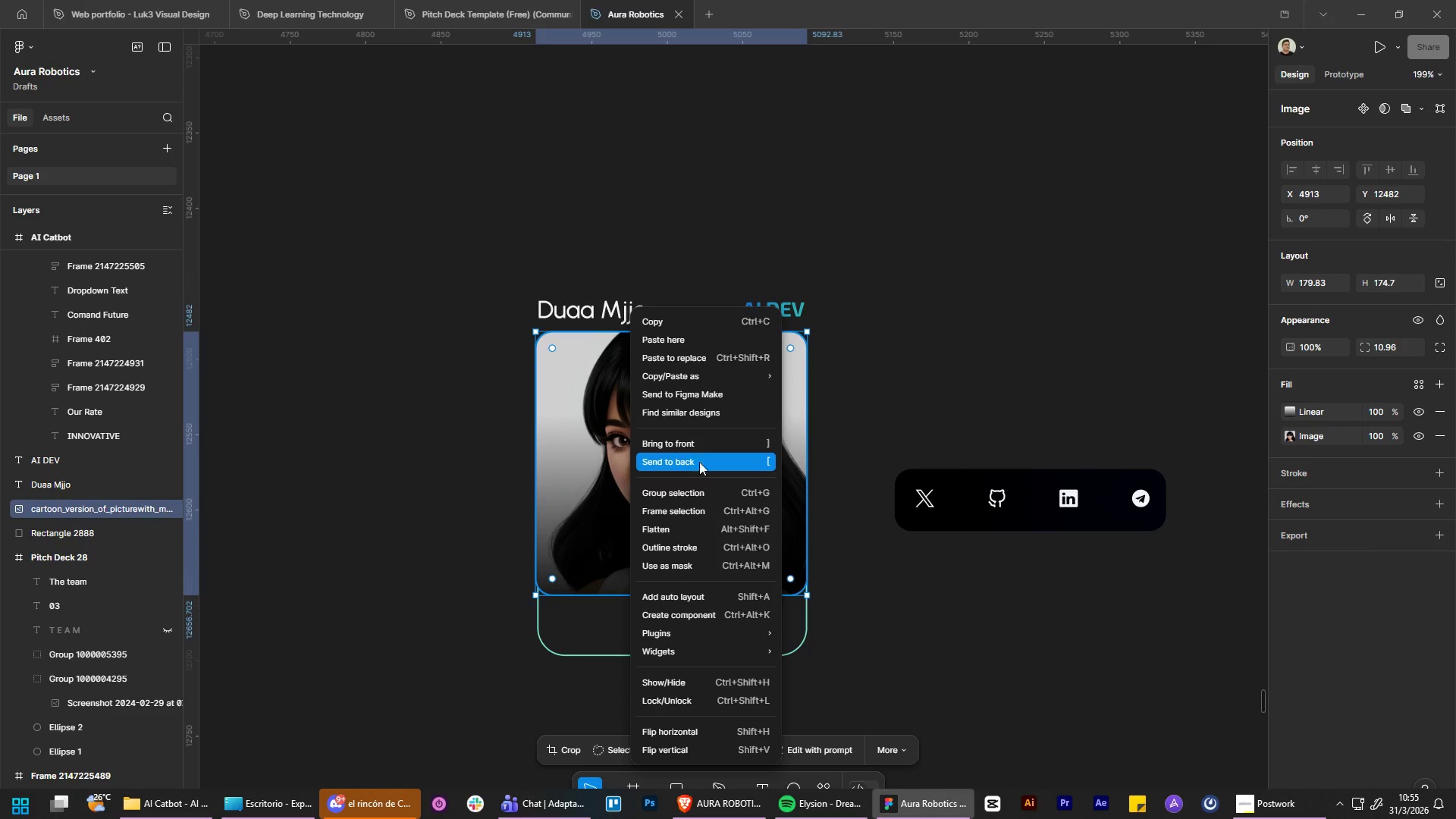 
left_click([698, 469])
 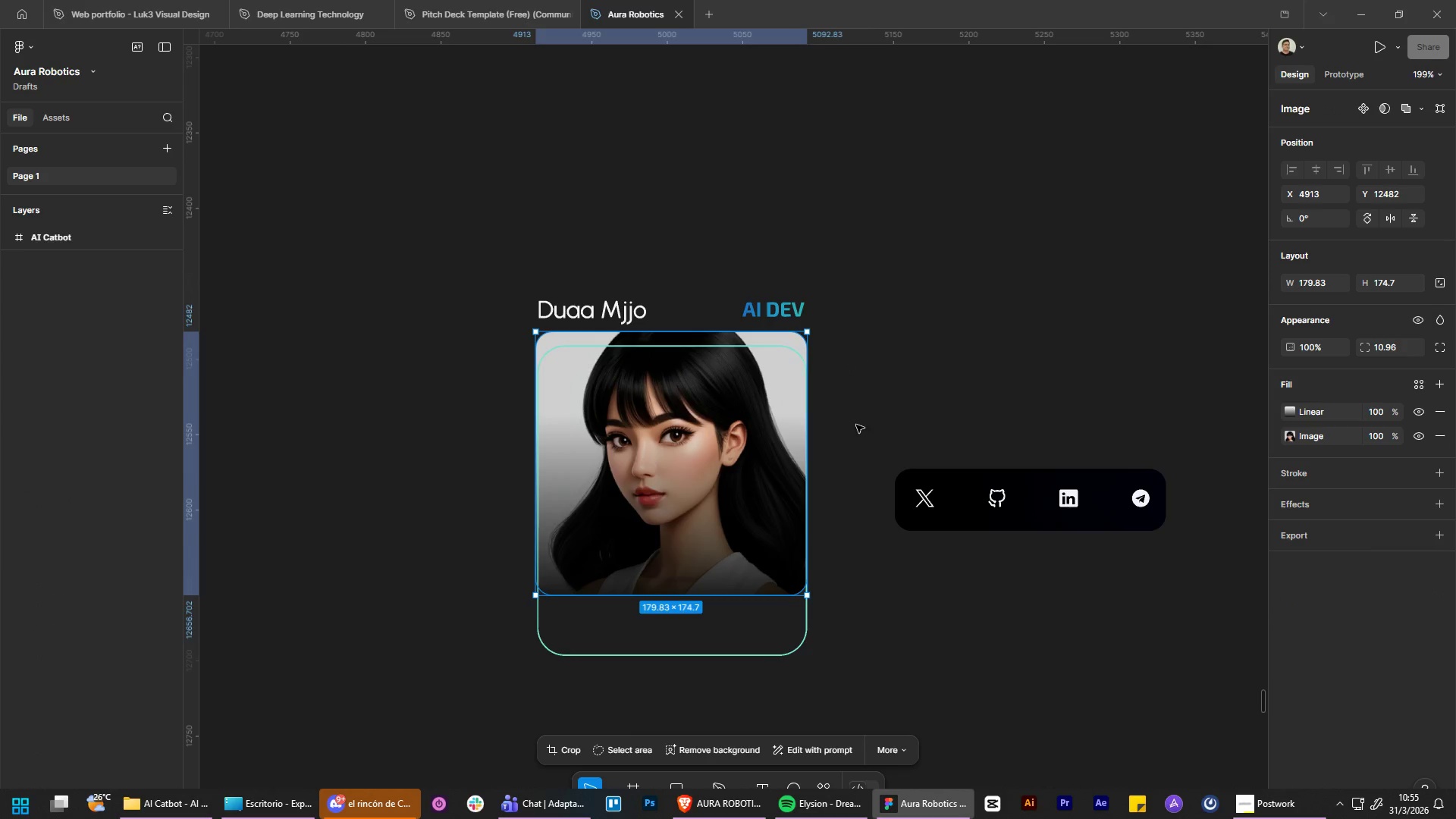 
left_click([856, 425])
 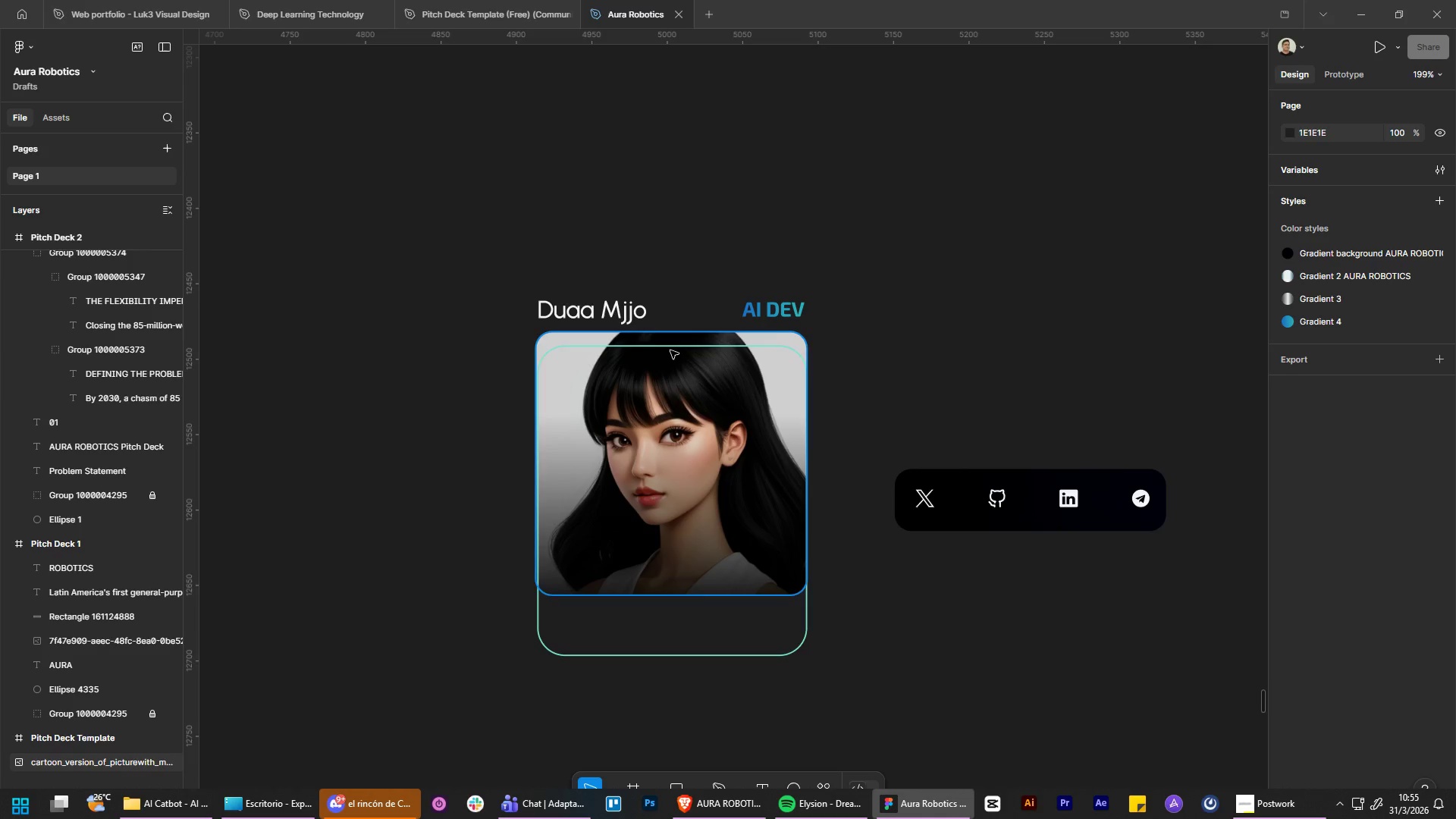 
left_click([671, 348])
 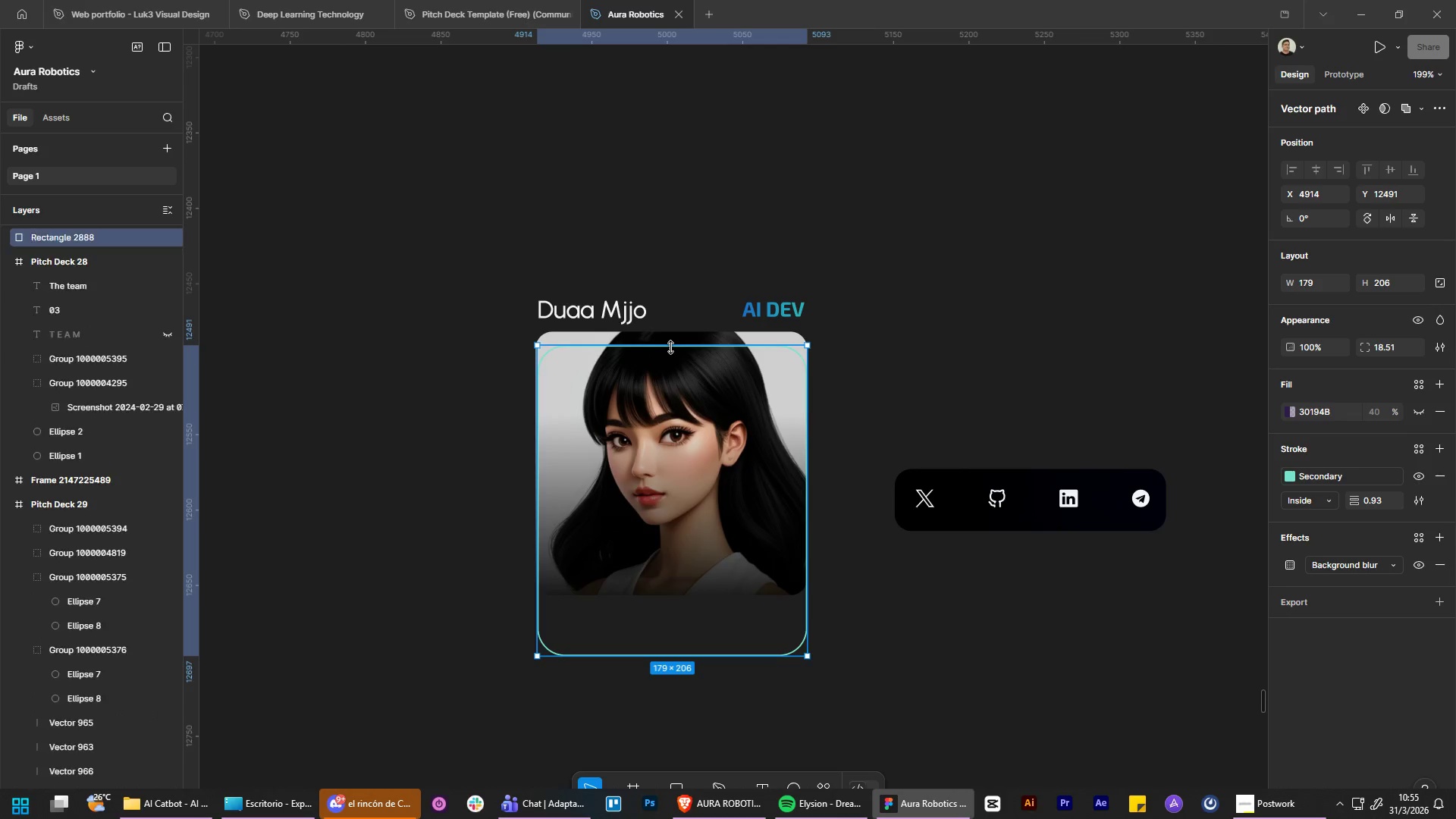 
left_click_drag(start_coordinate=[670, 347], to_coordinate=[665, 334])
 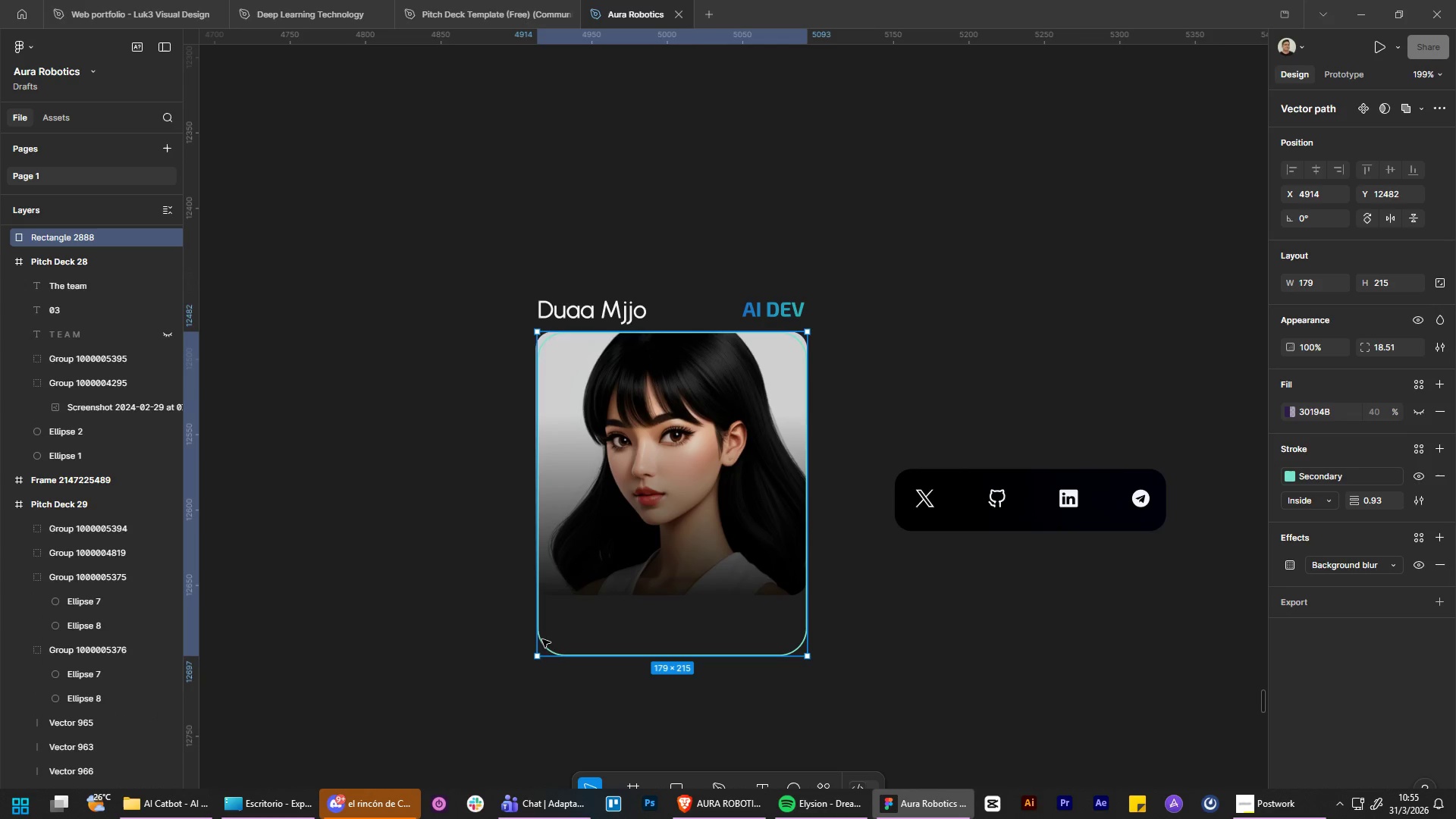 
left_click([494, 632])
 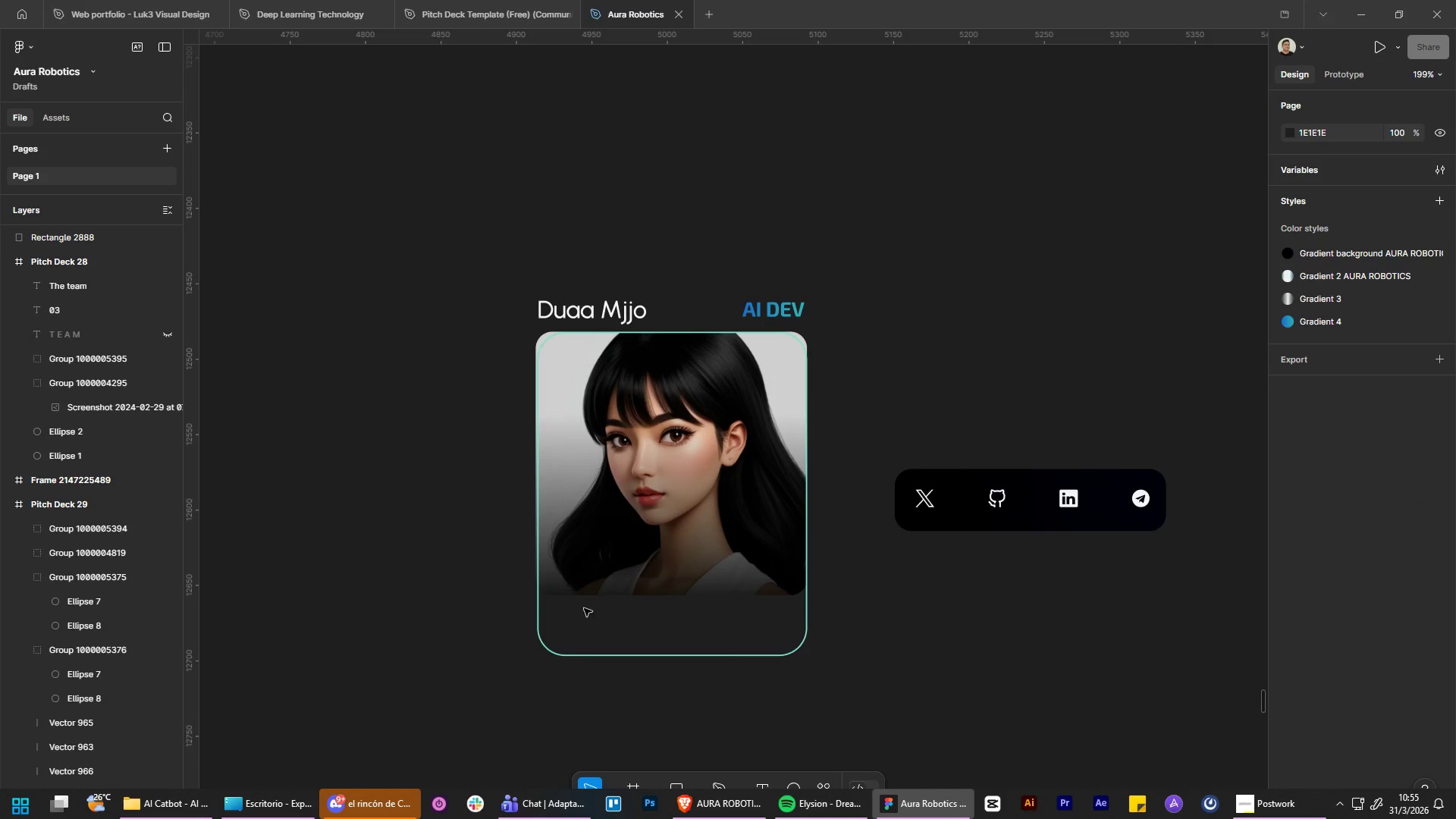 
hold_key(key=ControlLeft, duration=3.11)
 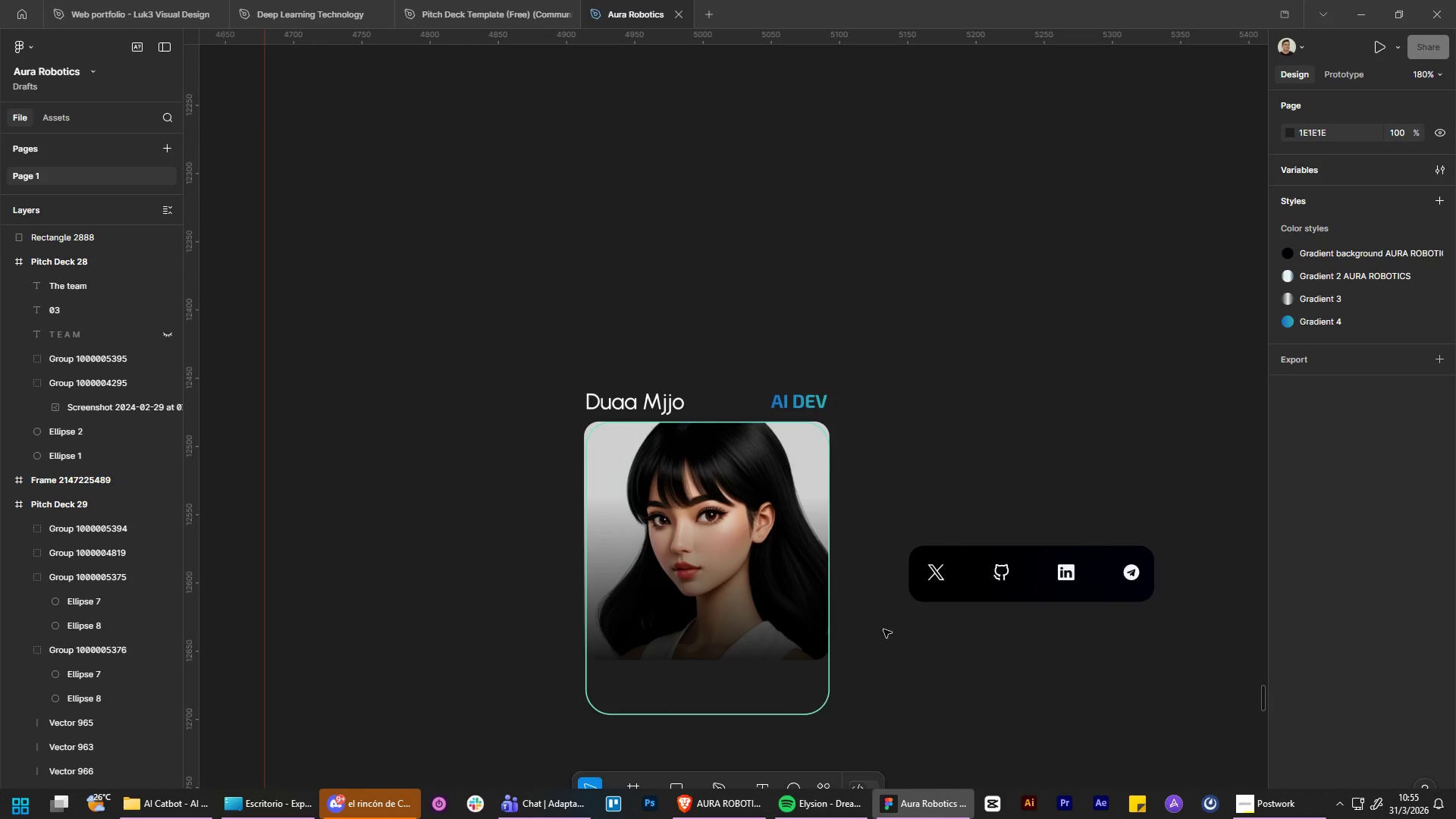 
hold_key(key=AltLeft, duration=1.5)
 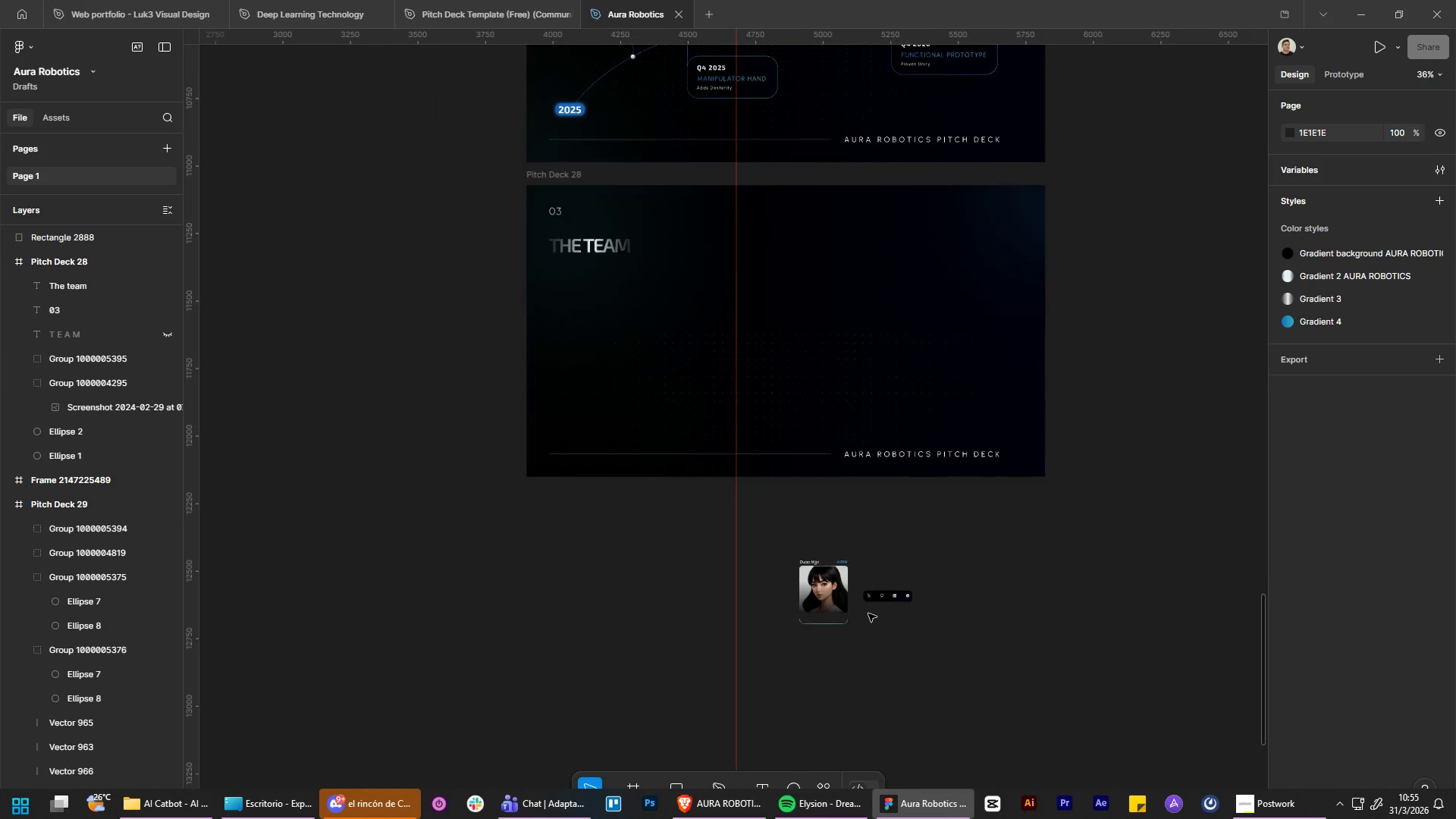 
hold_key(key=AltLeft, duration=1.52)
 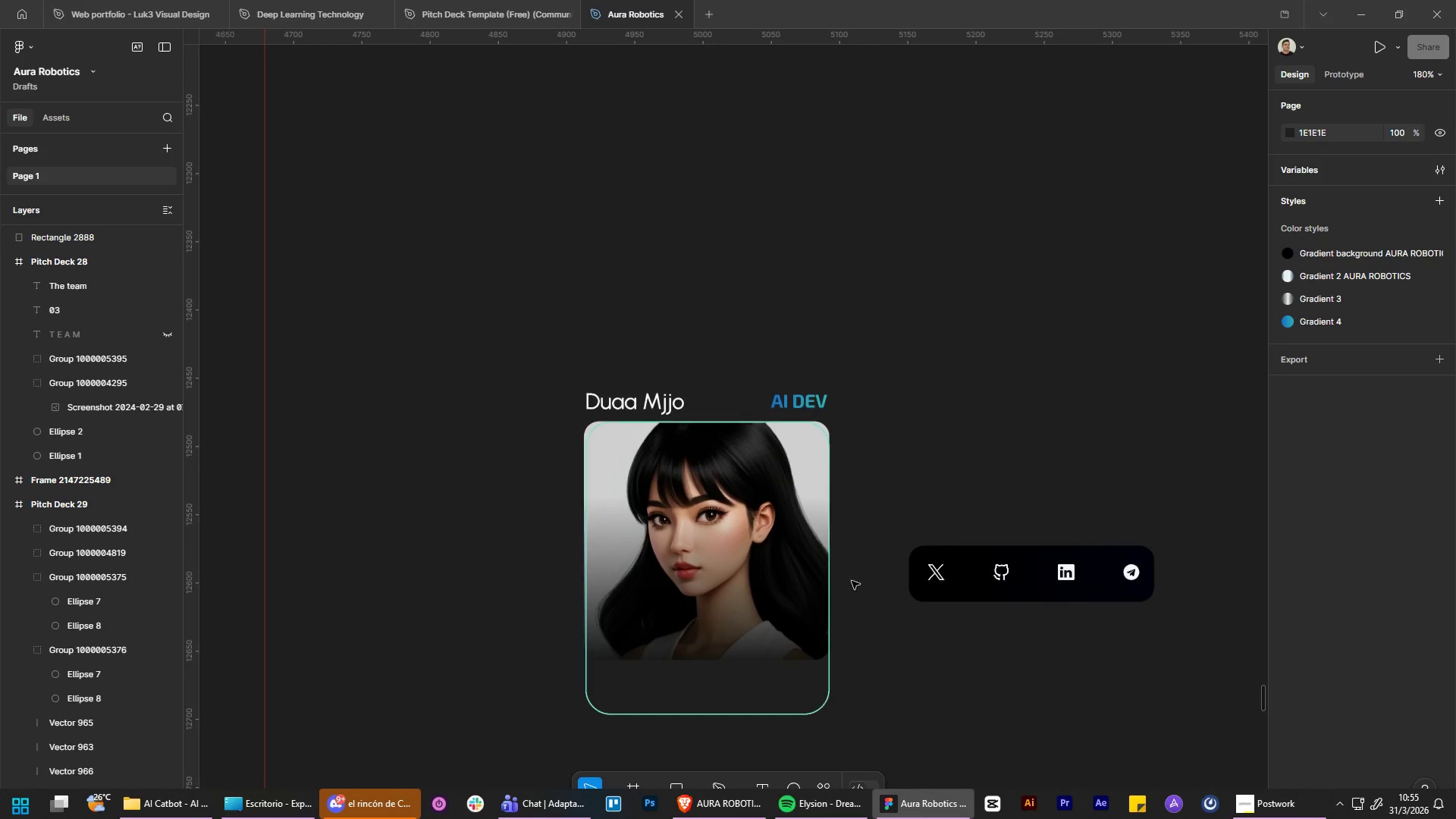 
key(Alt+Control+AltLeft)
 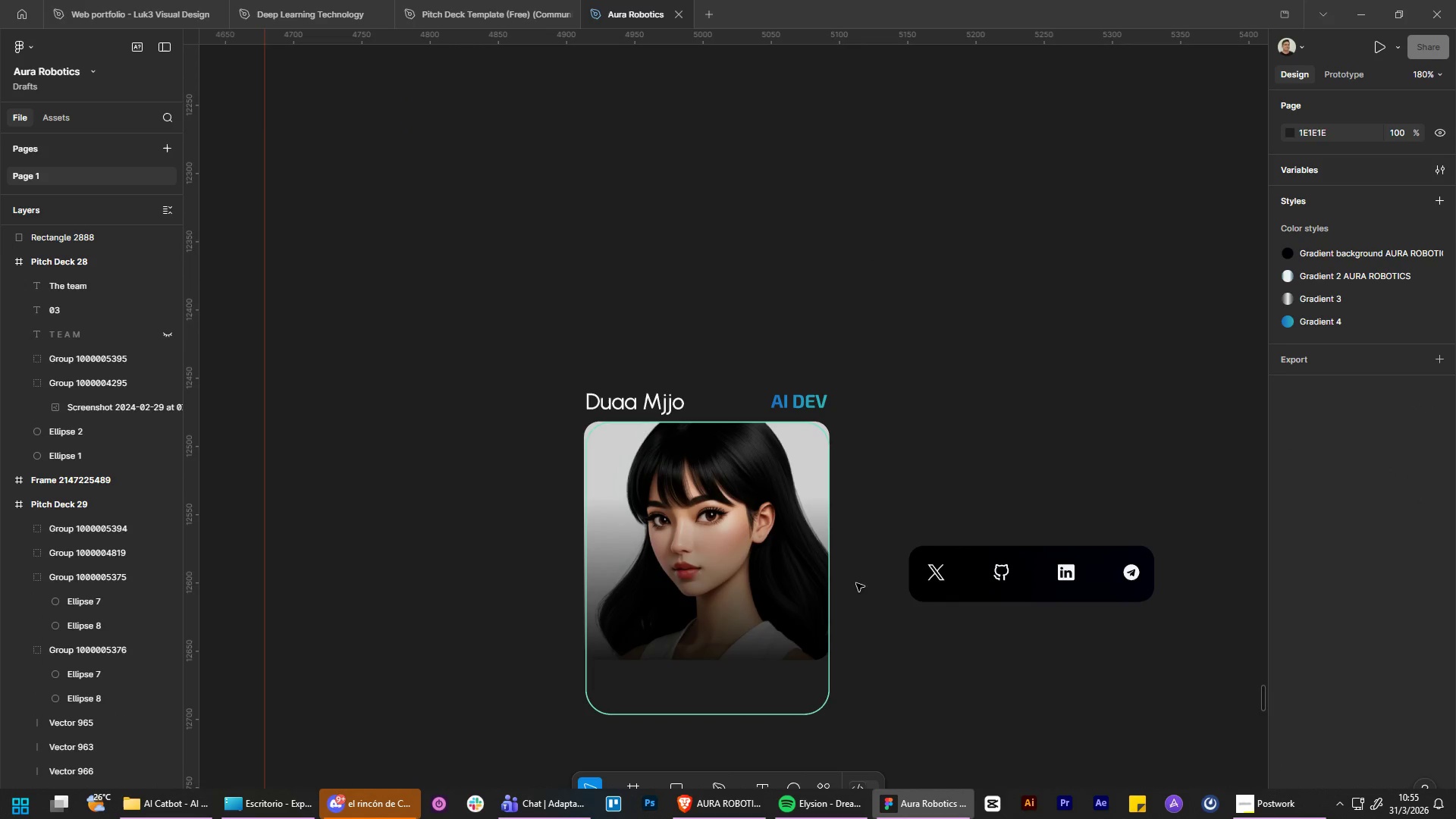 
key(Alt+Control+AltLeft)
 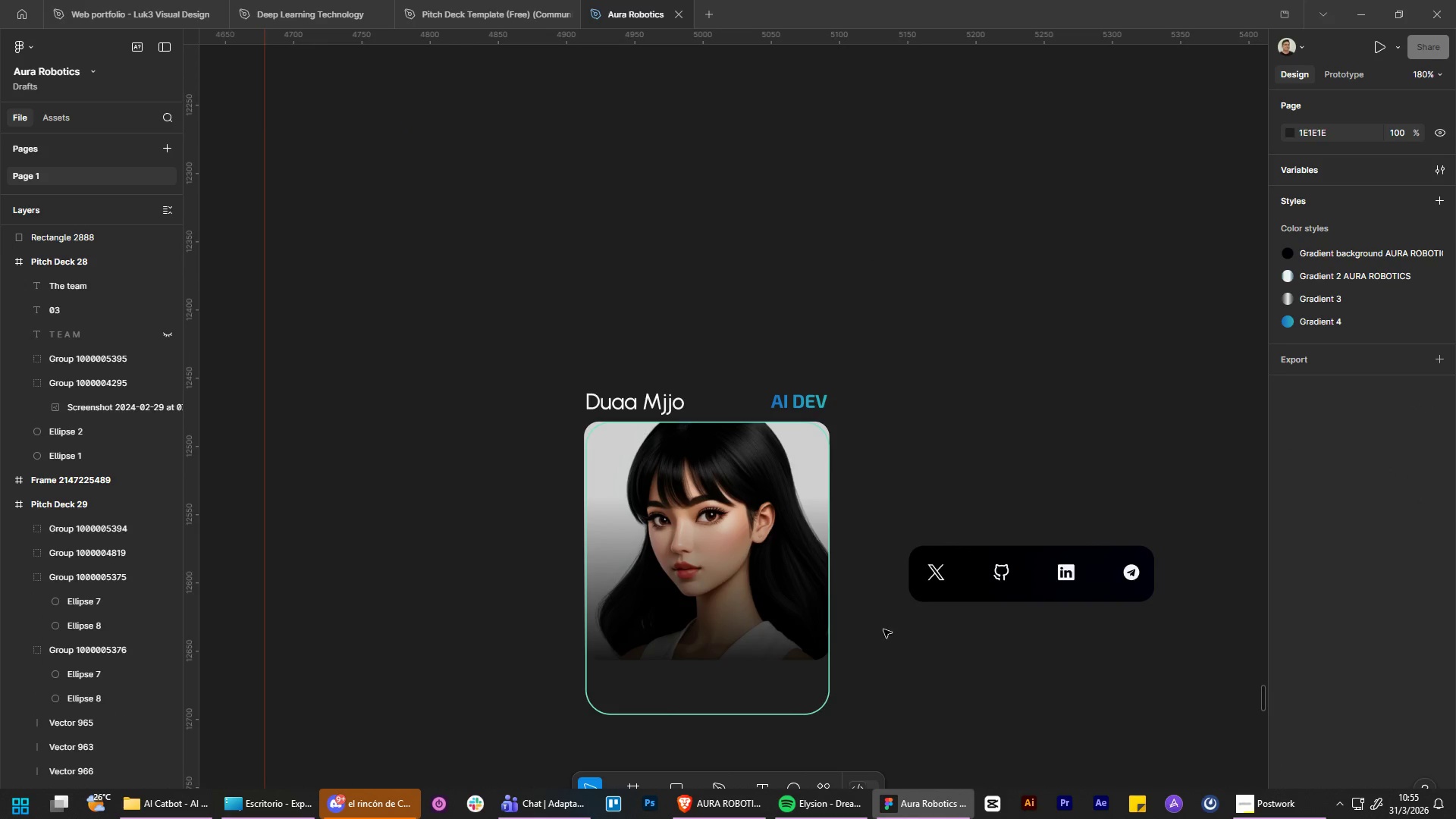 
scroll: coordinate [838, 588], scroll_direction: none, amount: 0.0
 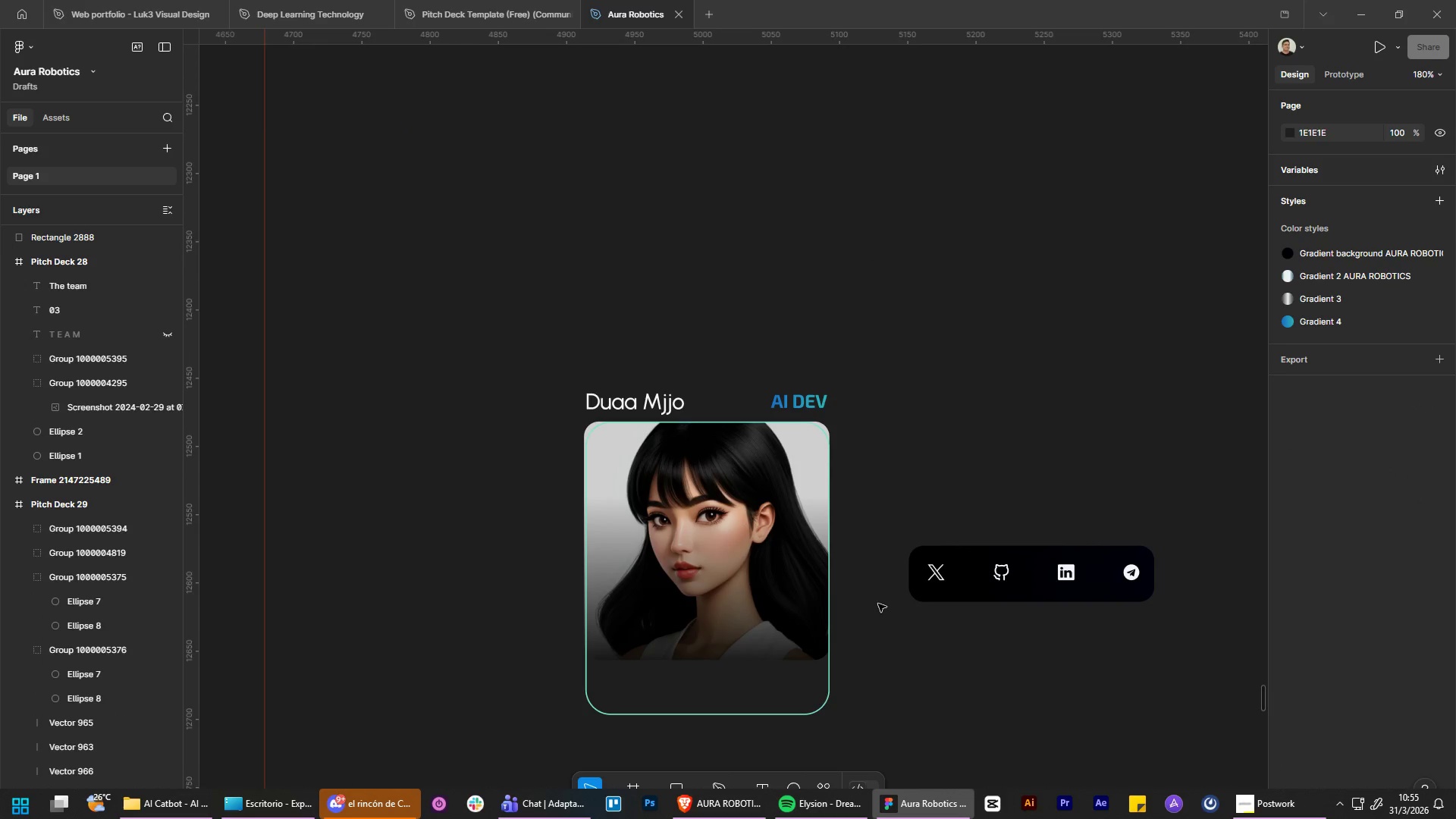 
key(Control+Z)
 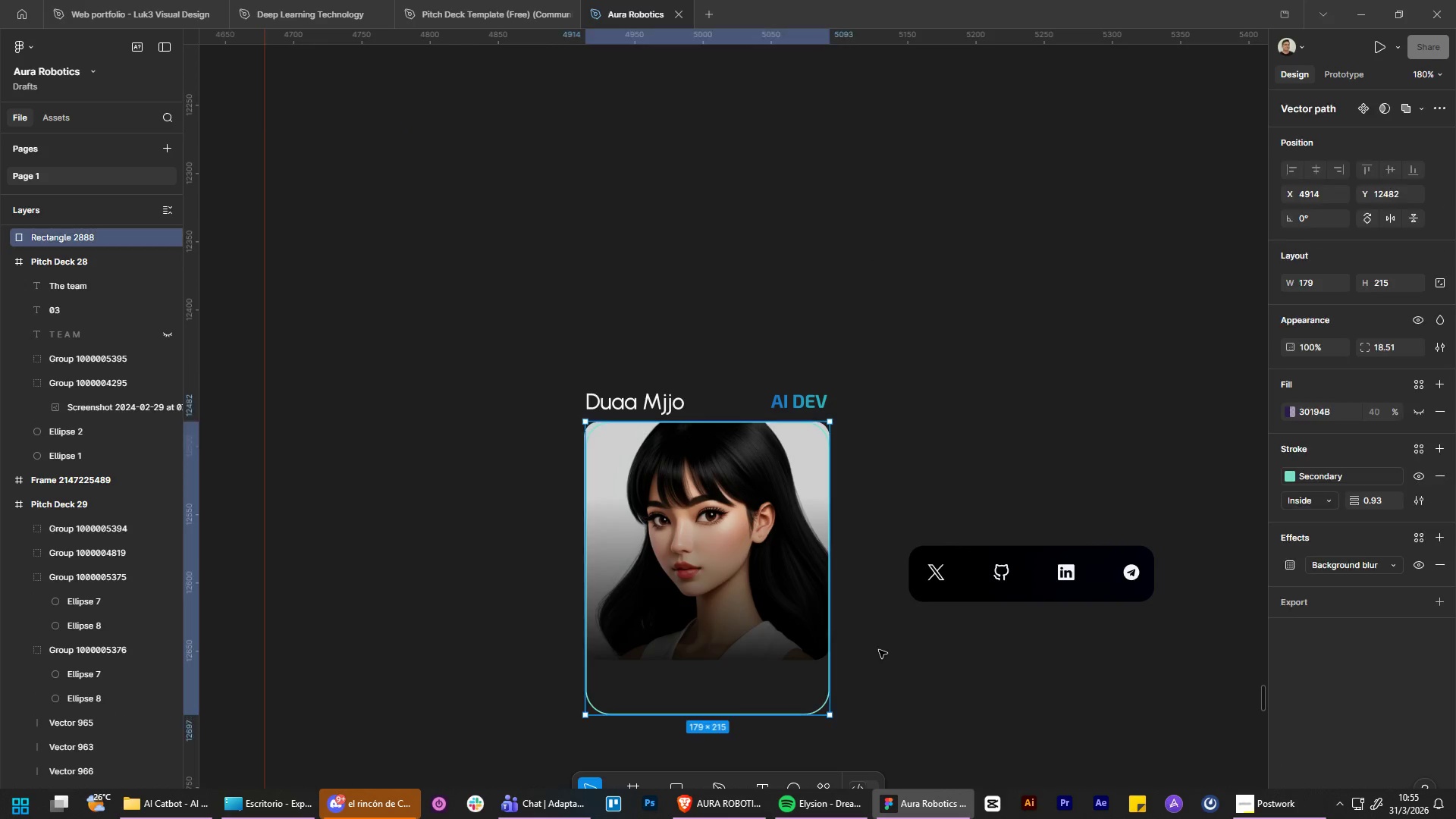 
key(Control+Z)
 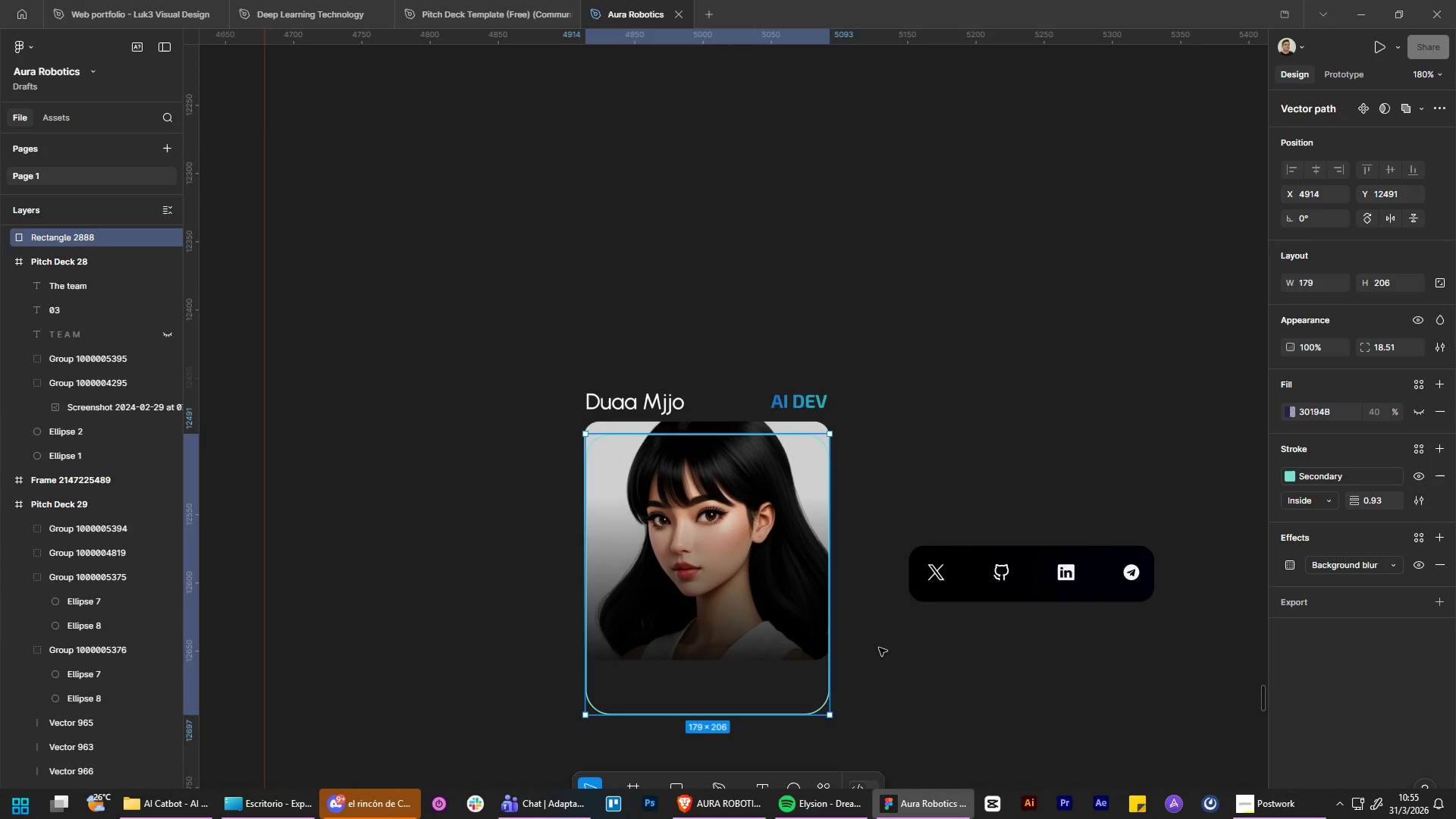 
key(Control+Z)
 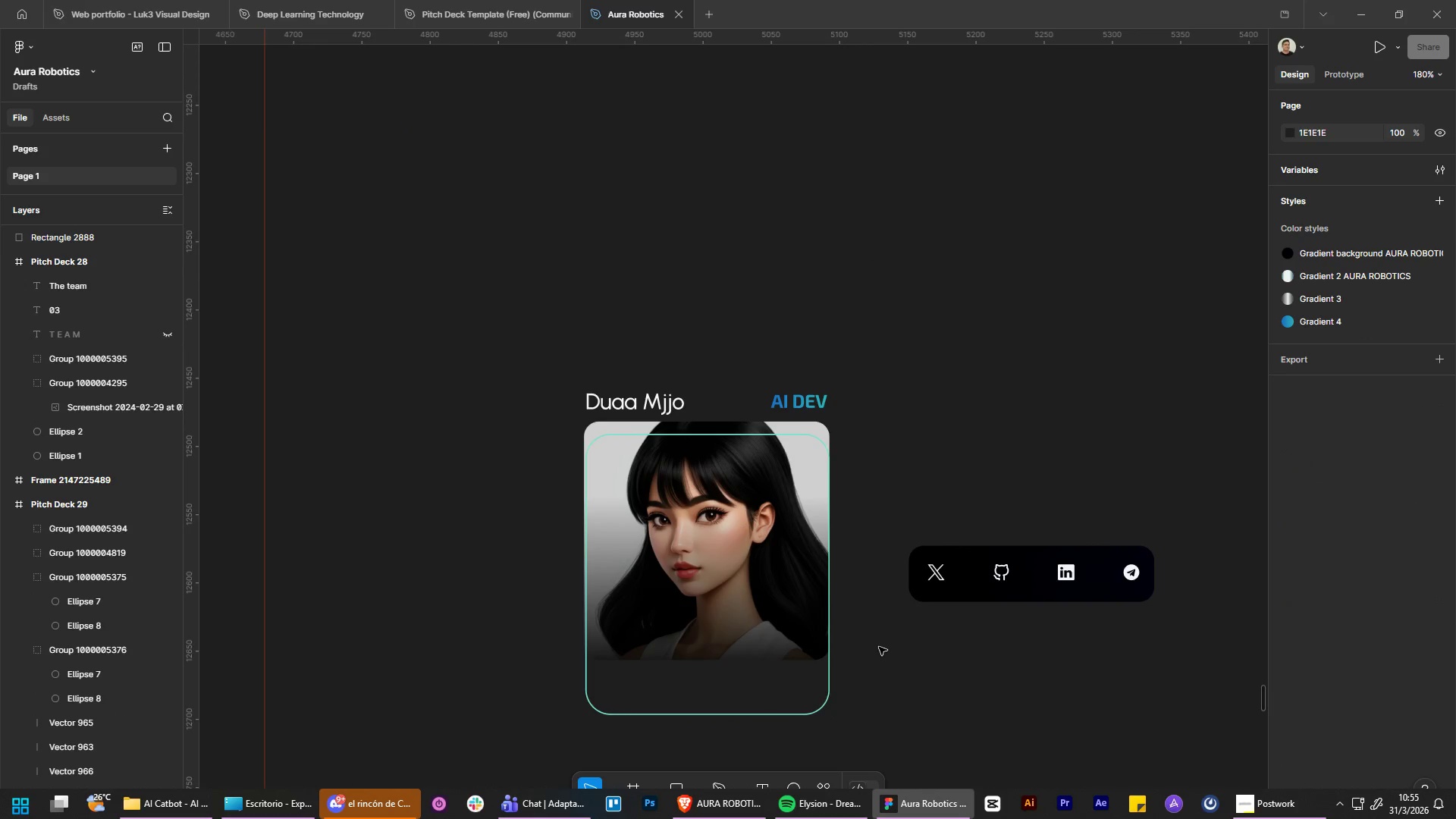 
key(Control+Z)
 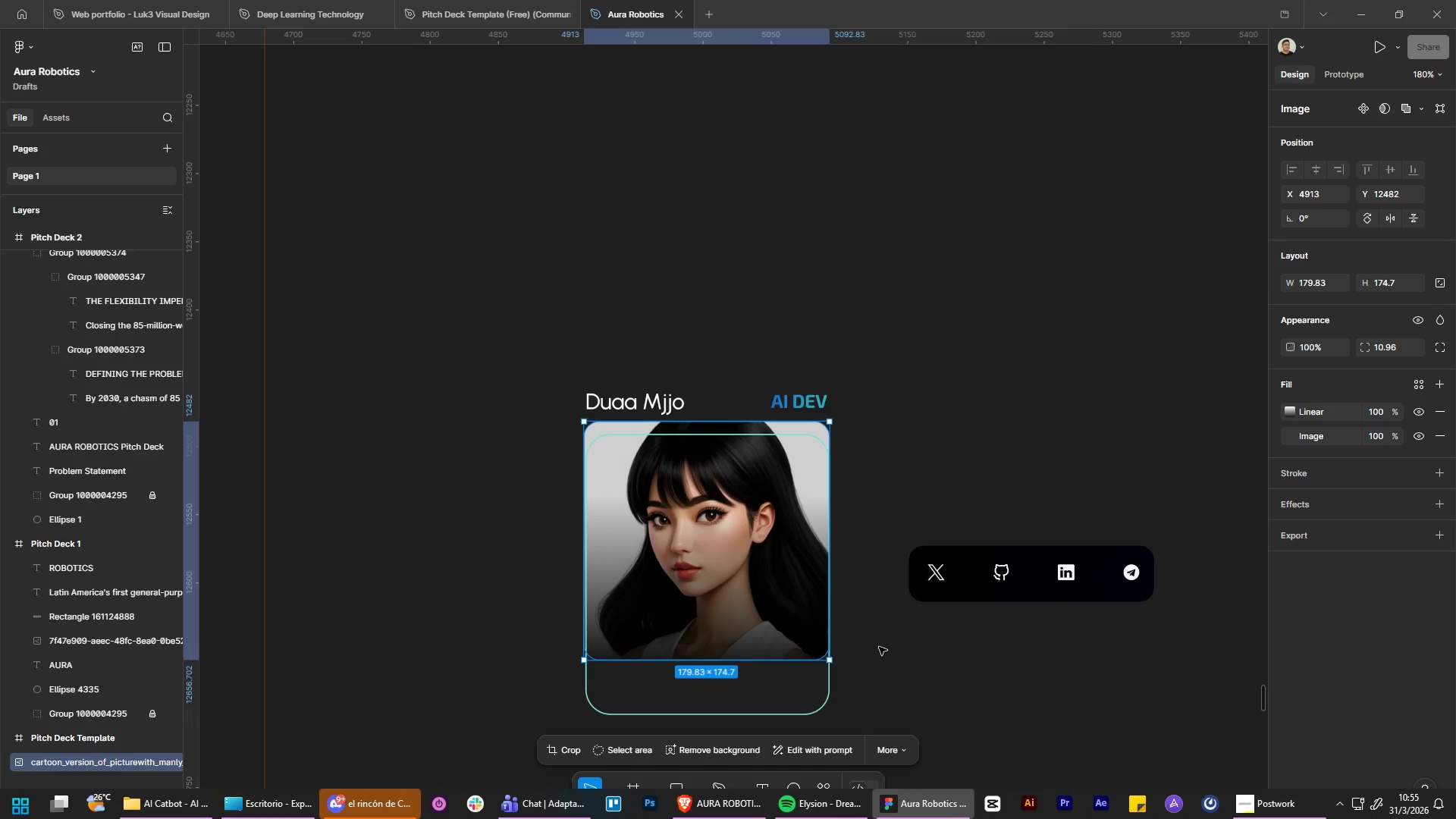 
key(Control+Z)
 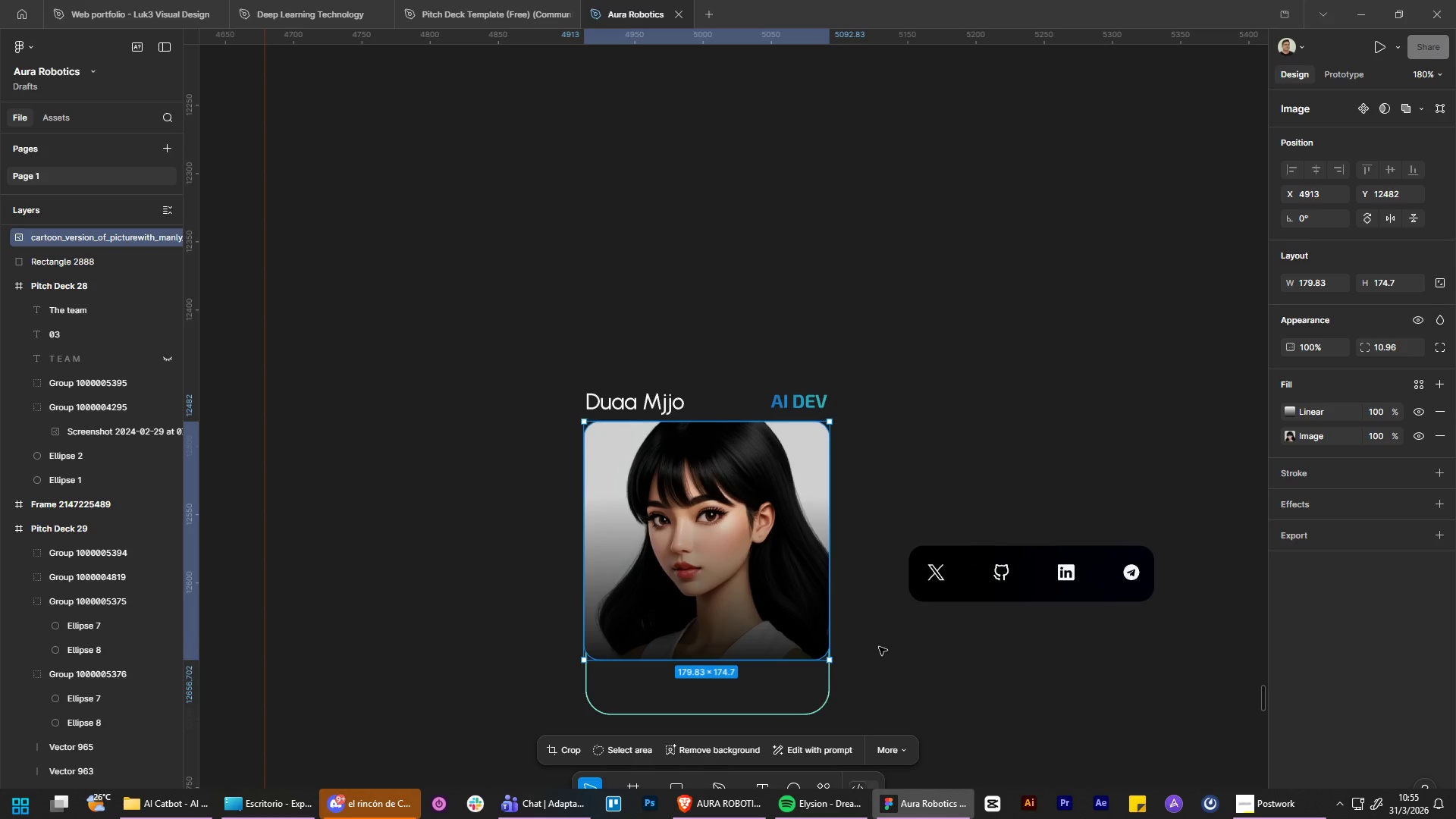 
key(Control+Z)
 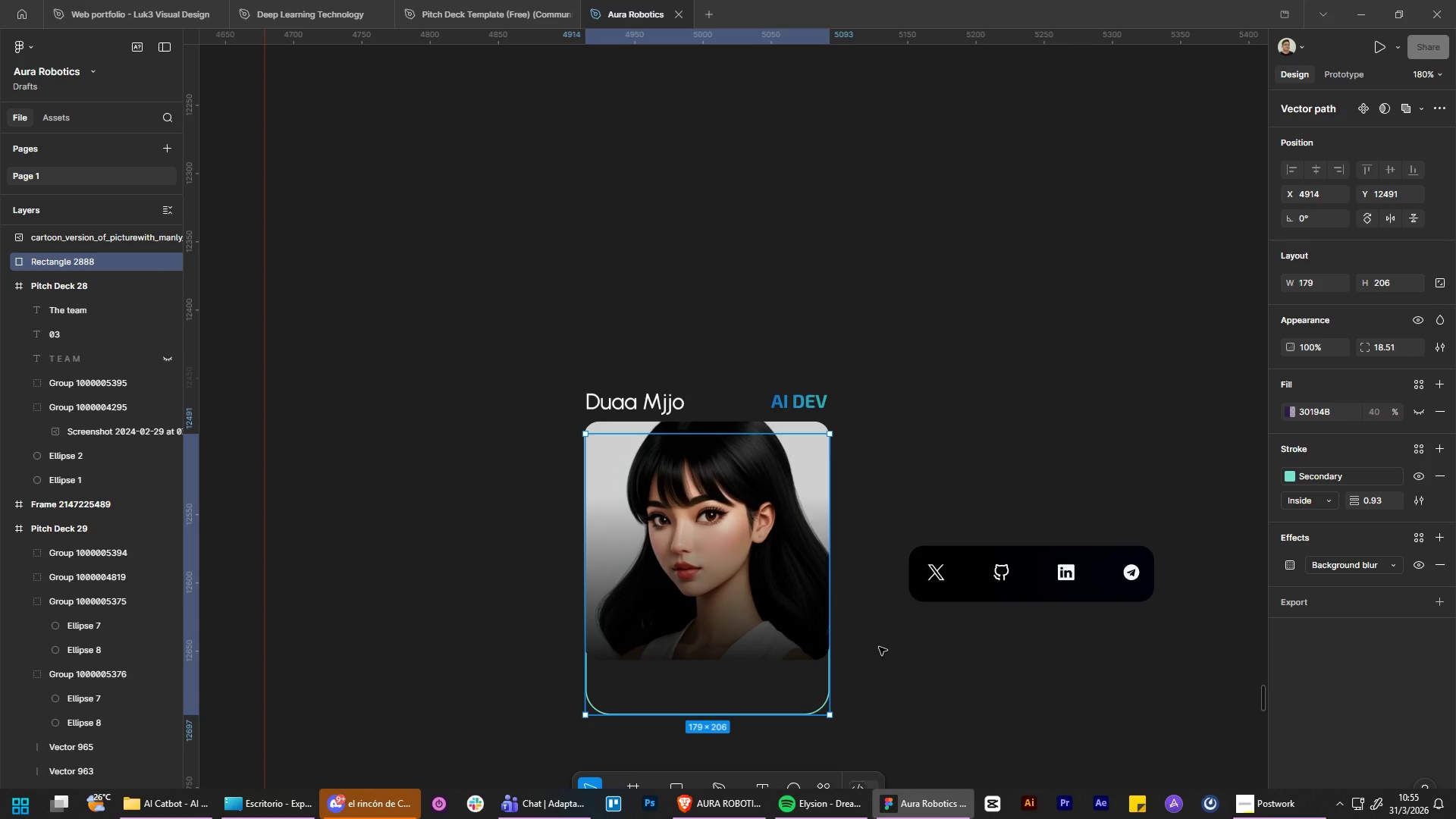 
left_click([879, 647])
 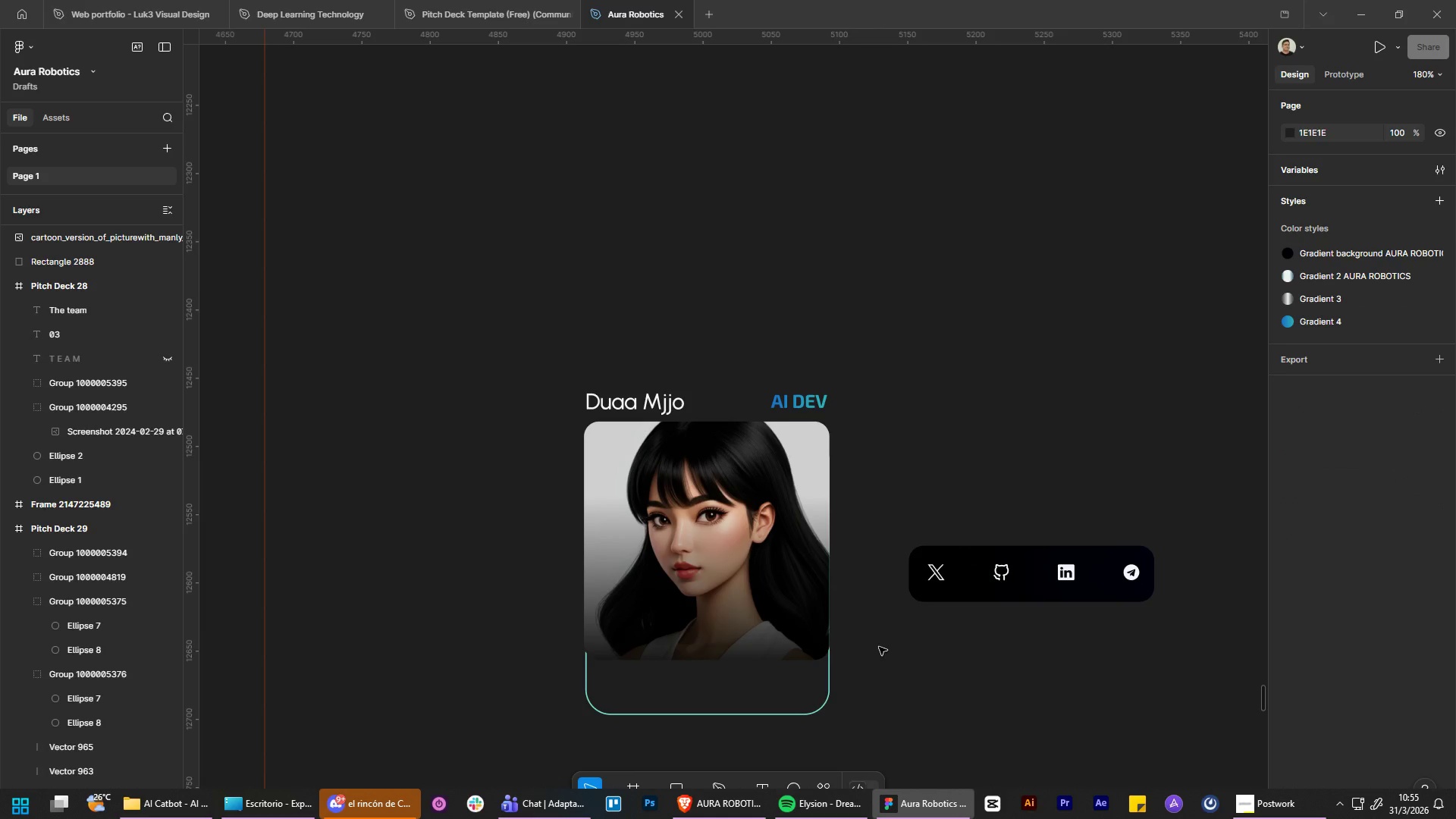 
hold_key(key=ControlLeft, duration=0.8)
hold_key(key=AltLeft, duration=0.7)
scroll: coordinate [899, 648], scroll_direction: none, amount: 0.0
 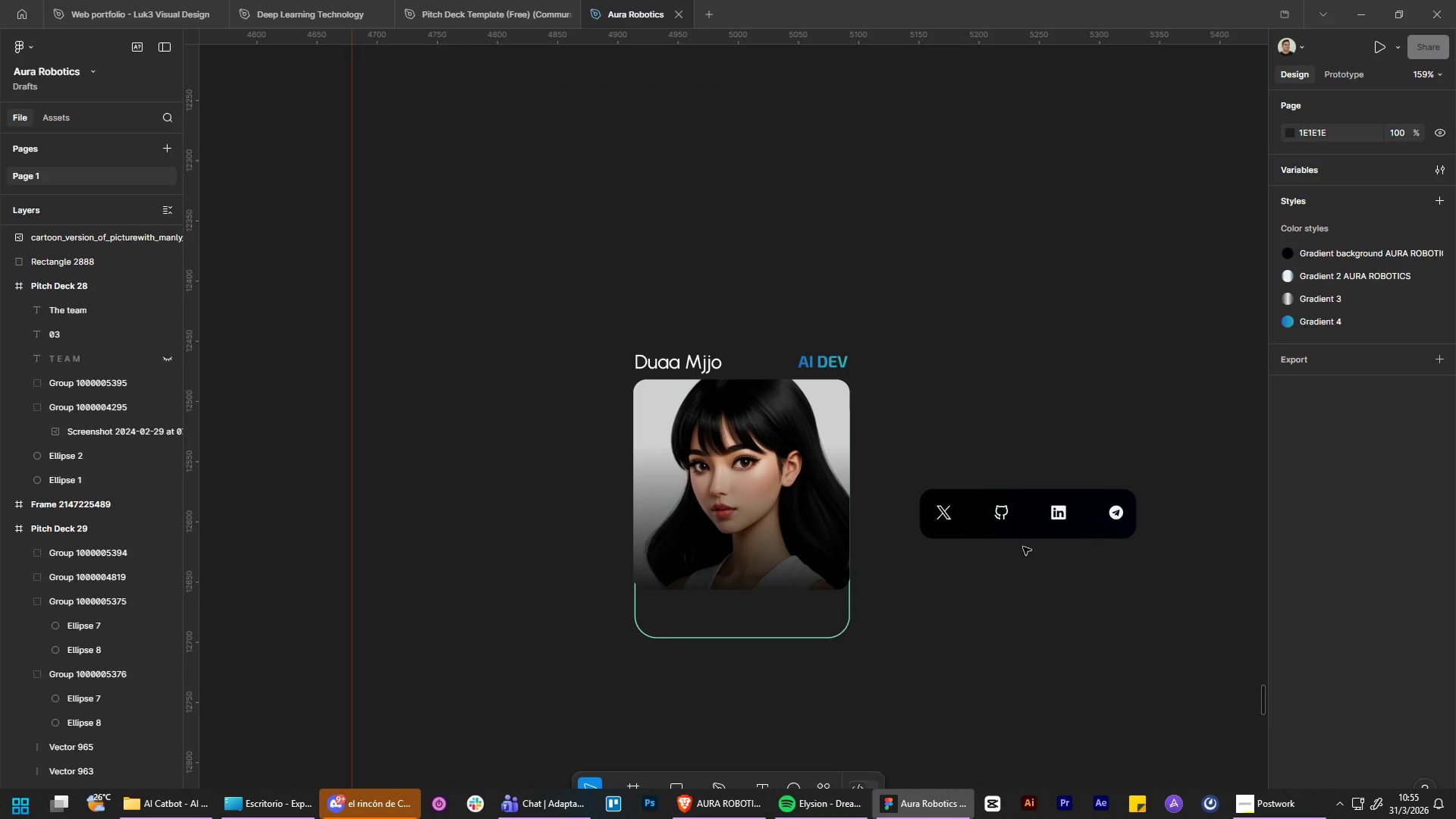 
left_click_drag(start_coordinate=[1044, 520], to_coordinate=[758, 594])
 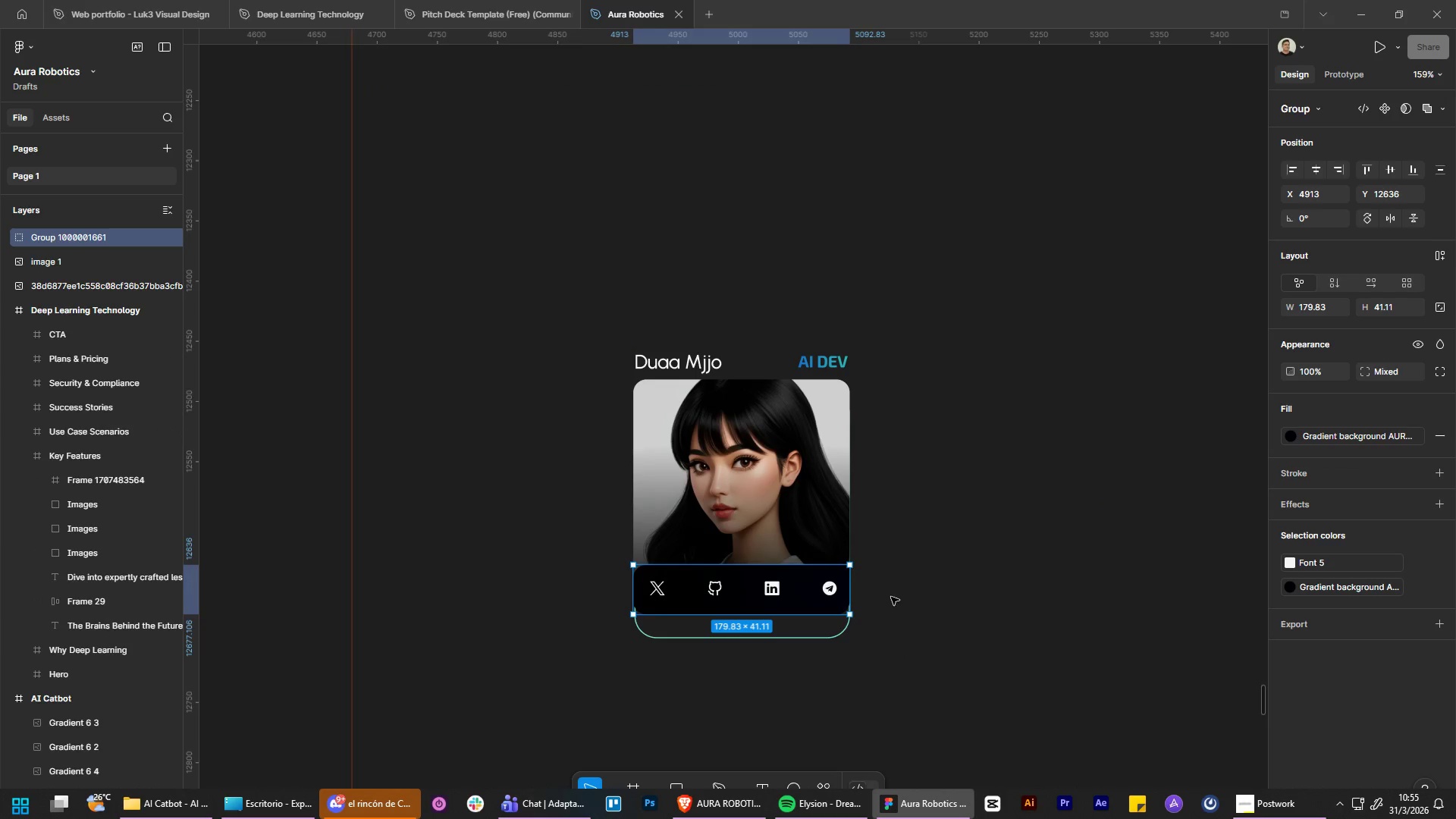 
left_click([891, 597])
 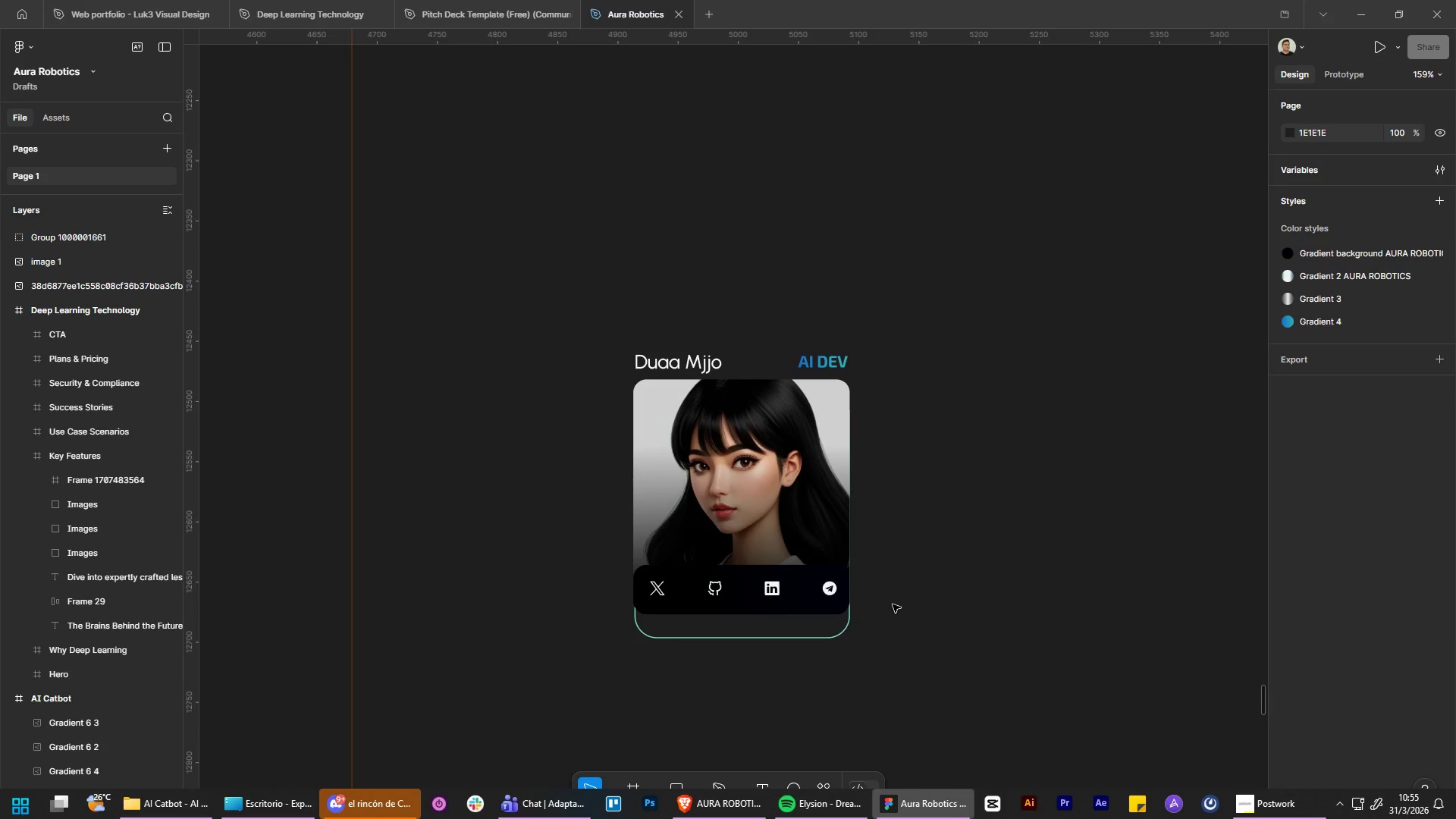 
hold_key(key=ControlLeft, duration=0.53)
hold_key(key=AltLeft, duration=0.42)
scroll: coordinate [852, 626], scroll_direction: up, amount: 3.0
 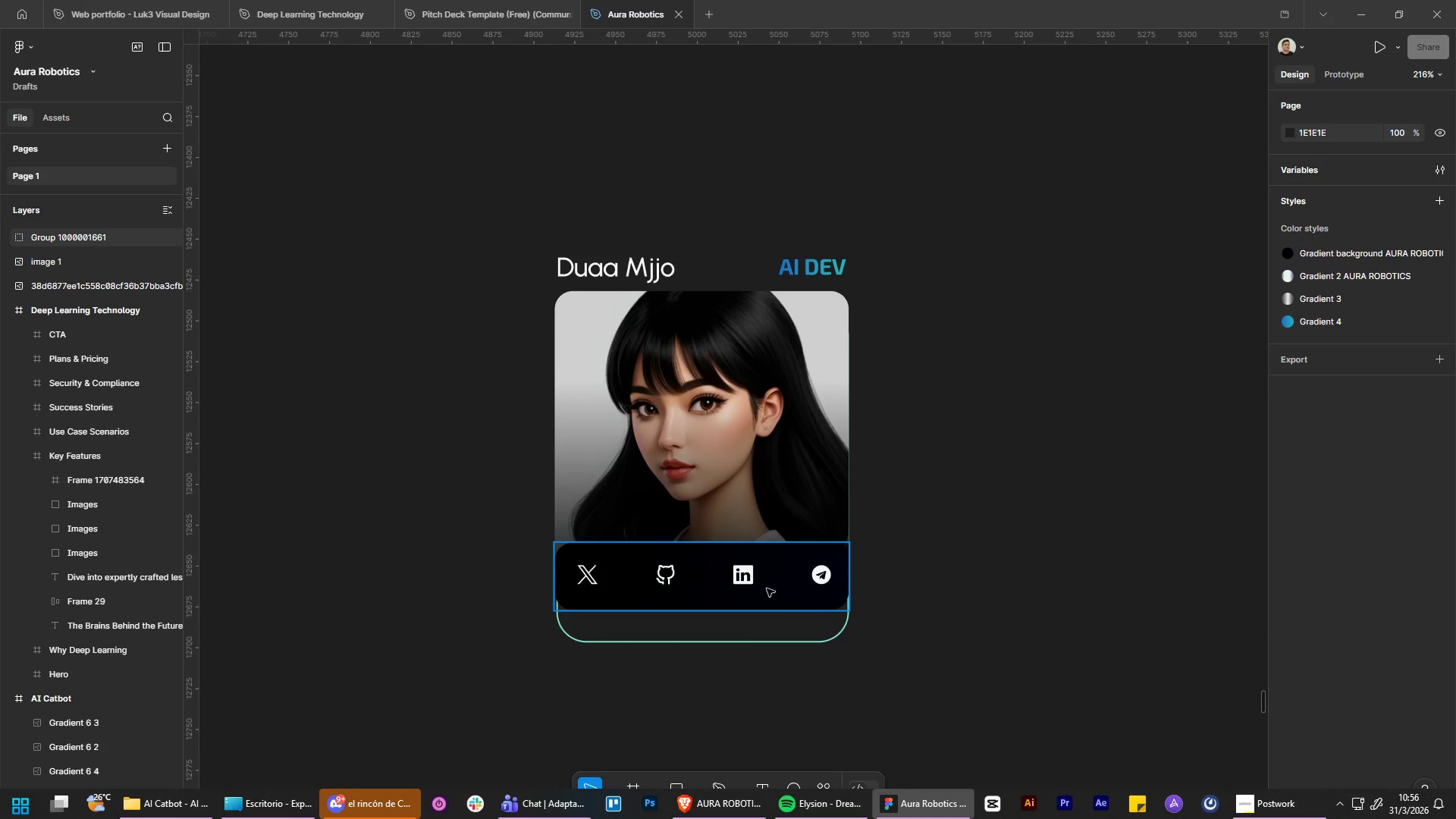 
left_click_drag(start_coordinate=[745, 582], to_coordinate=[746, 661])
 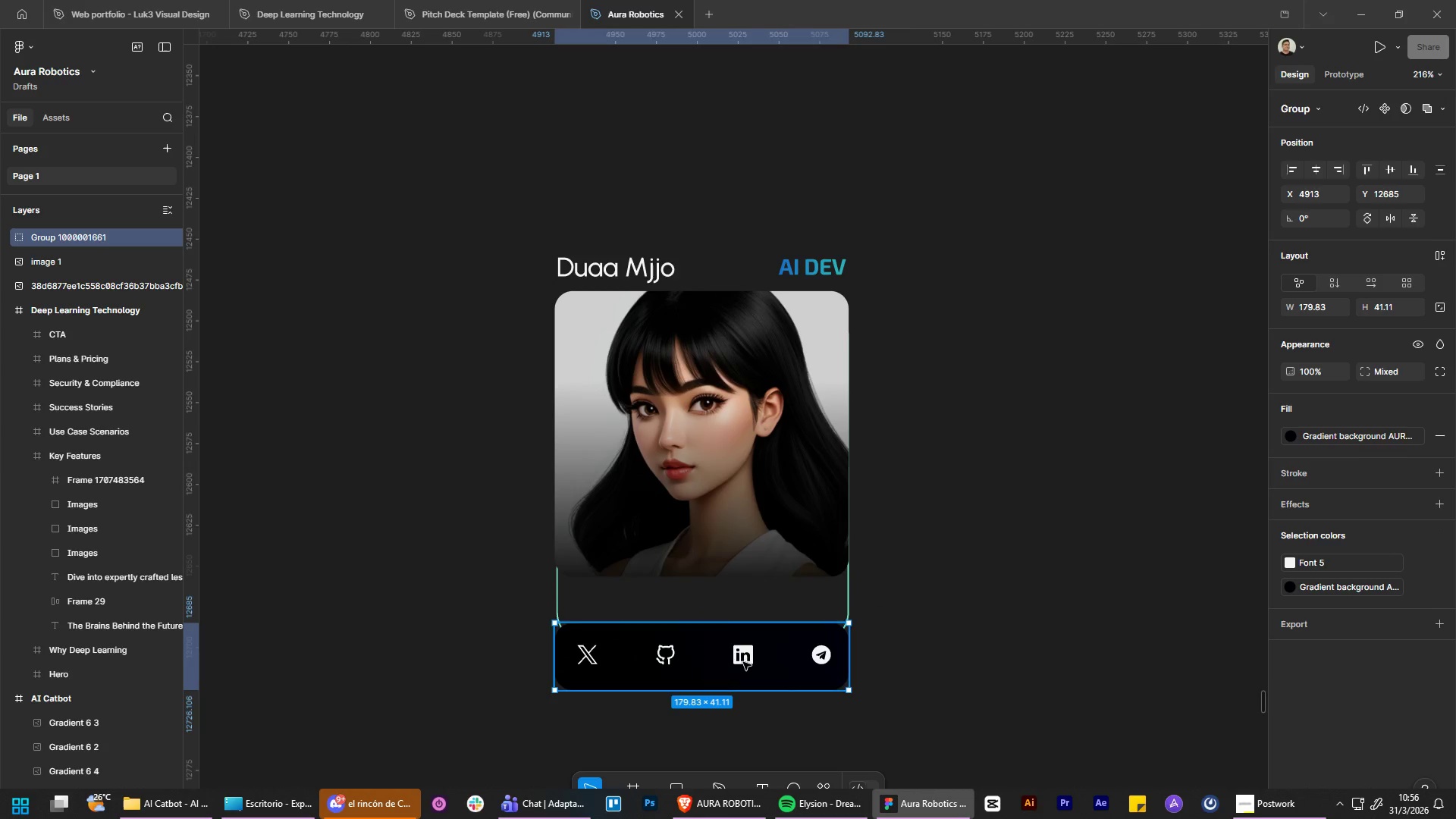 
key(Control+ControlLeft)
 